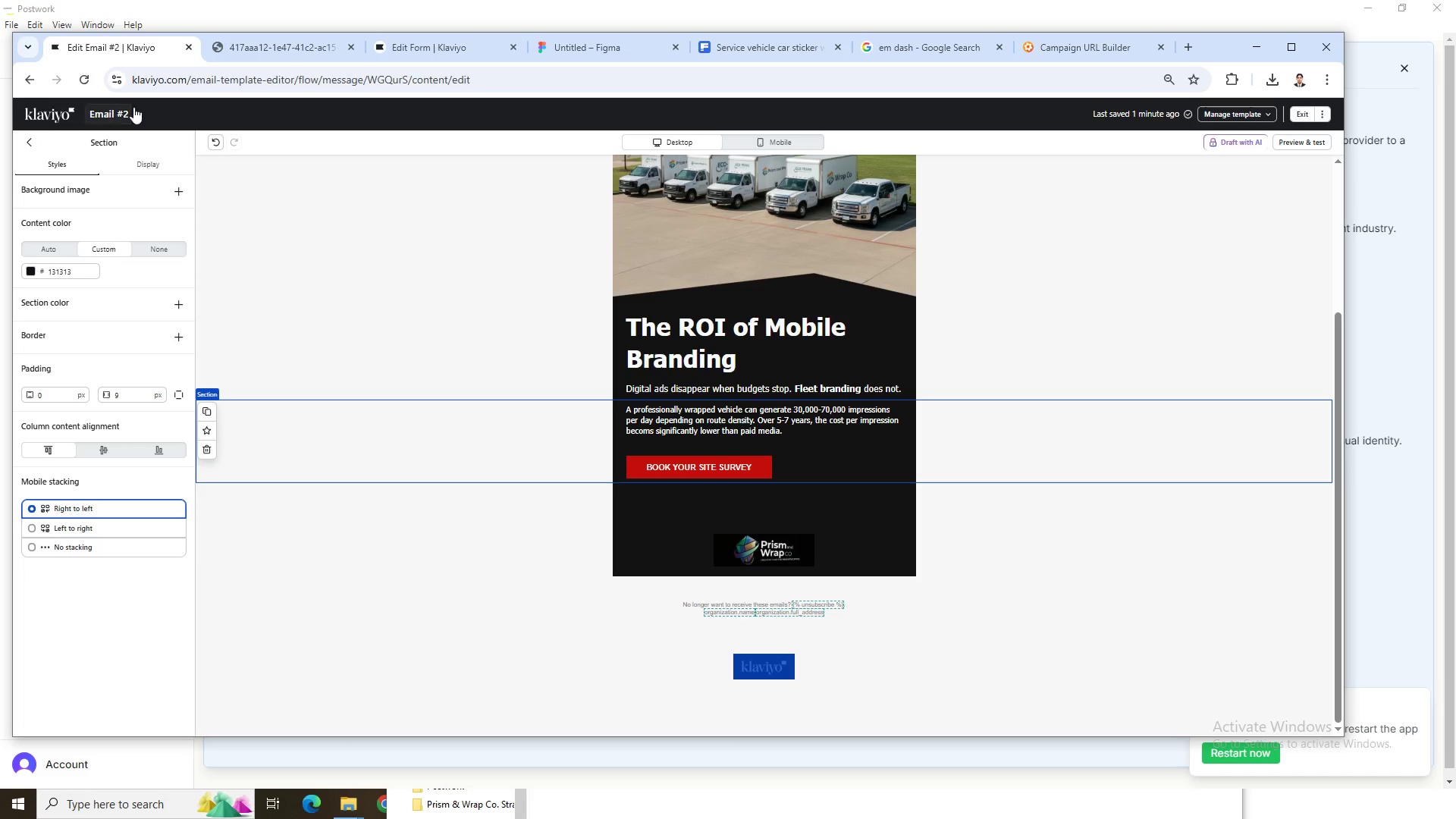 
left_click([139, 111])
 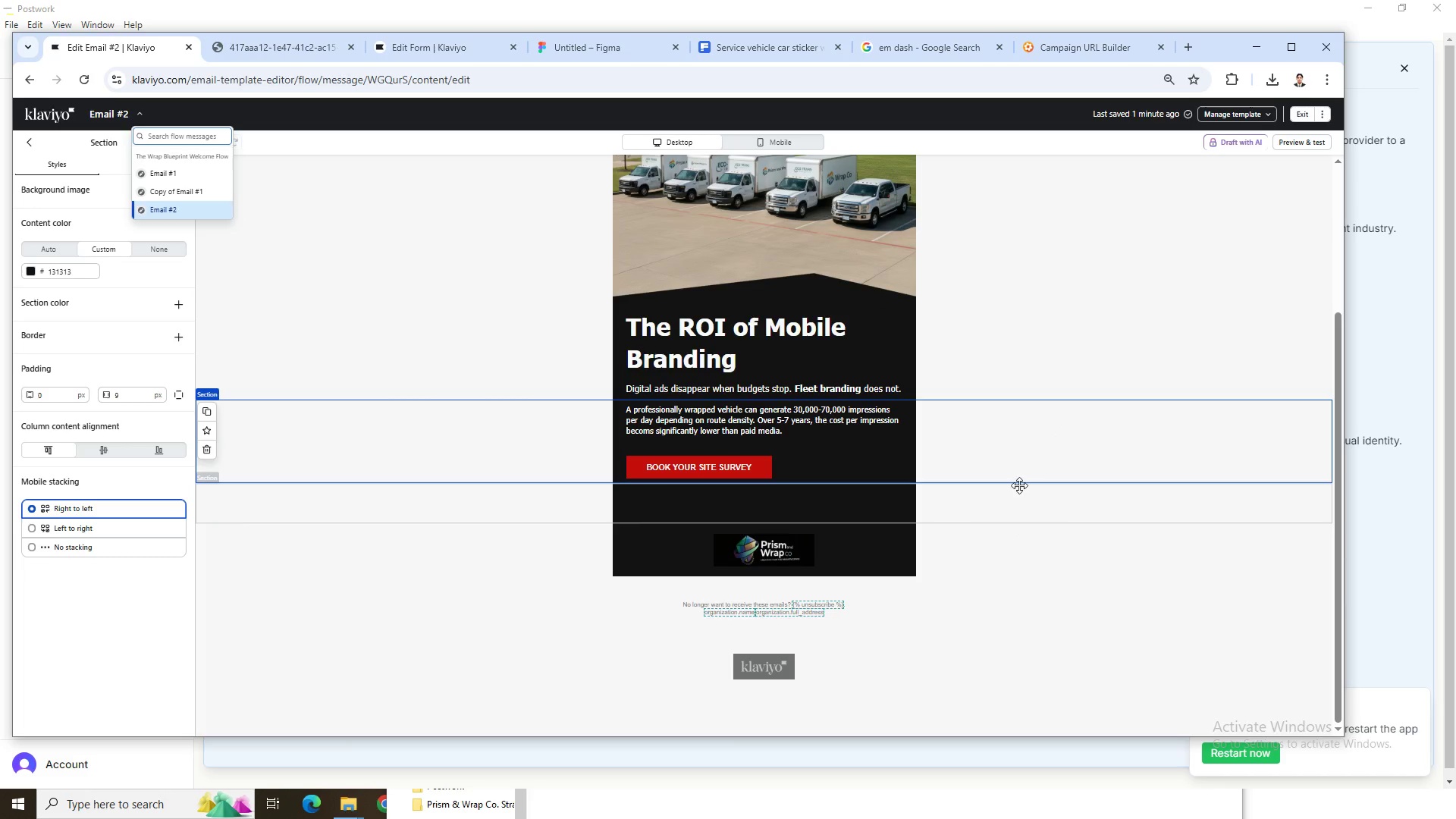 
wait(5.53)
 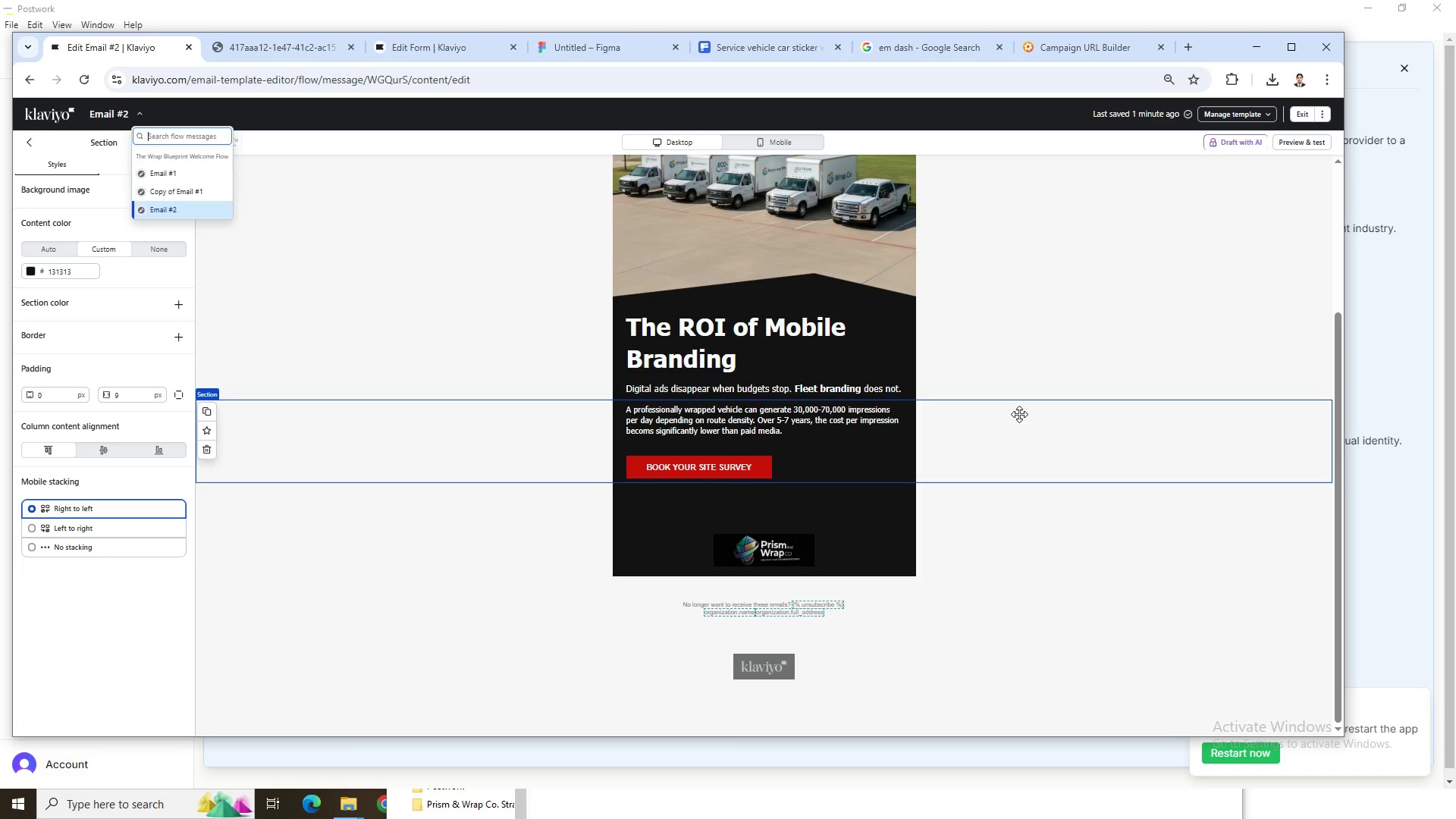 
left_click([1019, 485])
 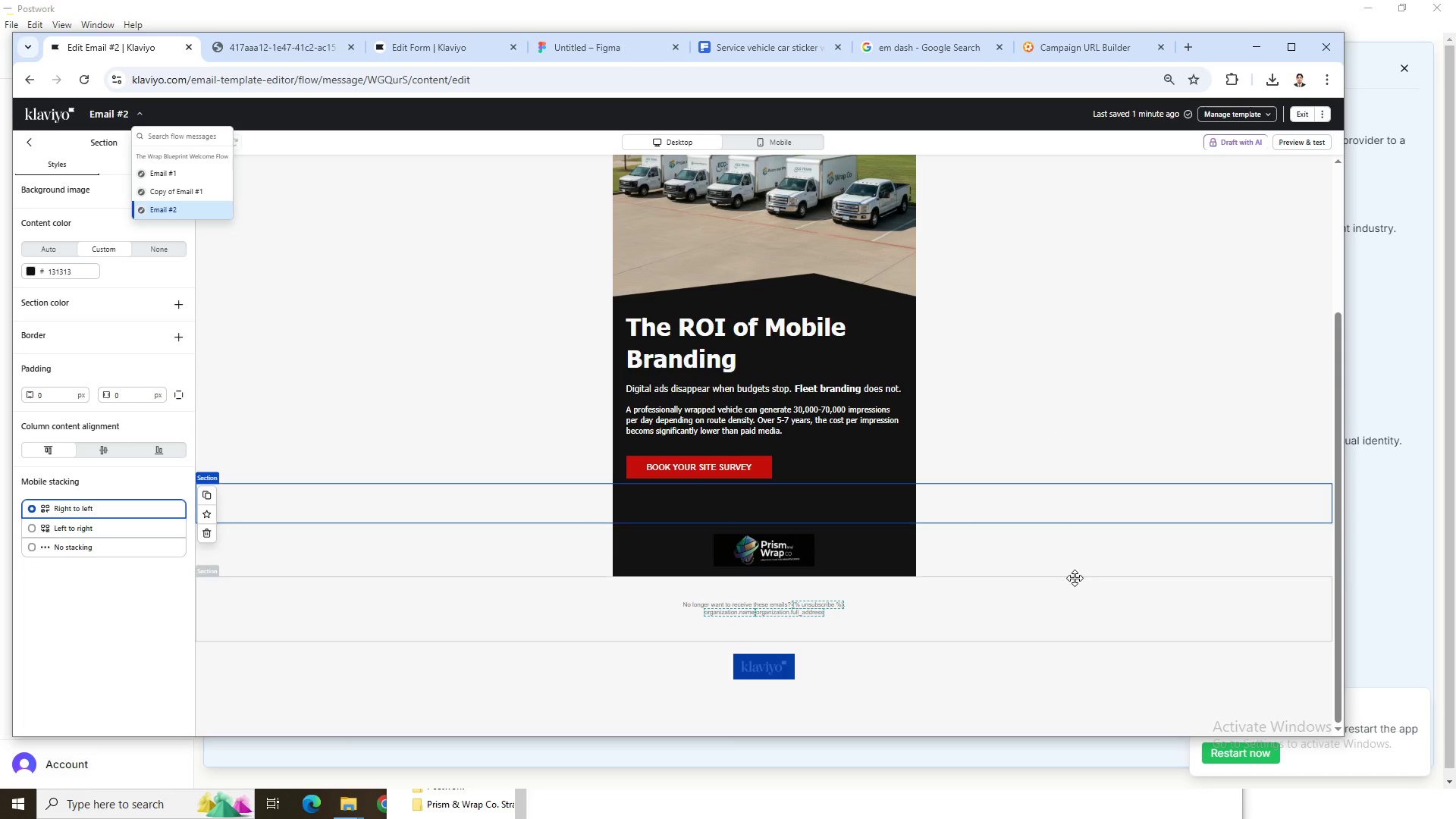 
scroll: coordinate [1076, 661], scroll_direction: up, amount: 5.0
 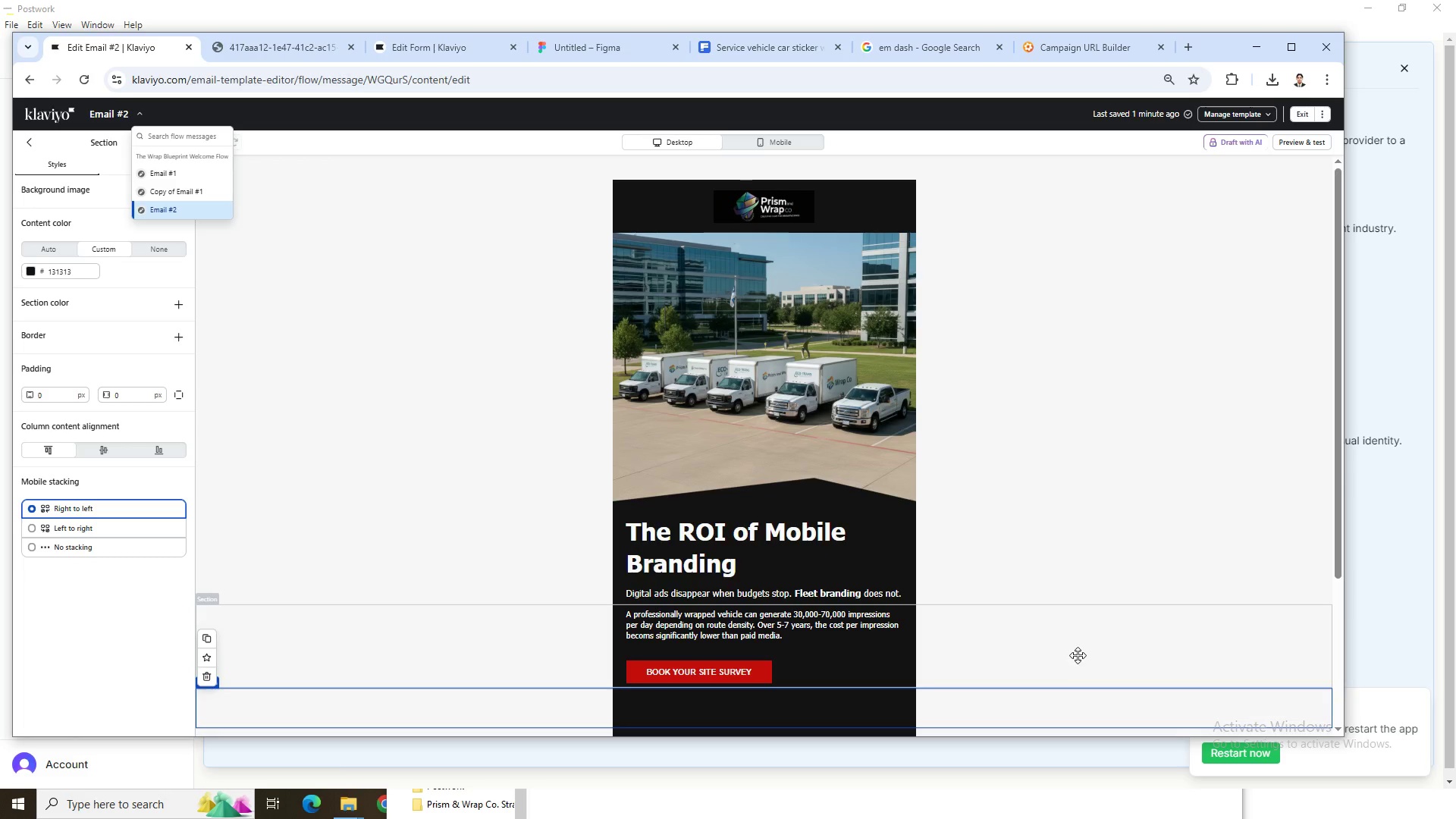 
scroll: coordinate [1078, 654], scroll_direction: down, amount: 1.0
 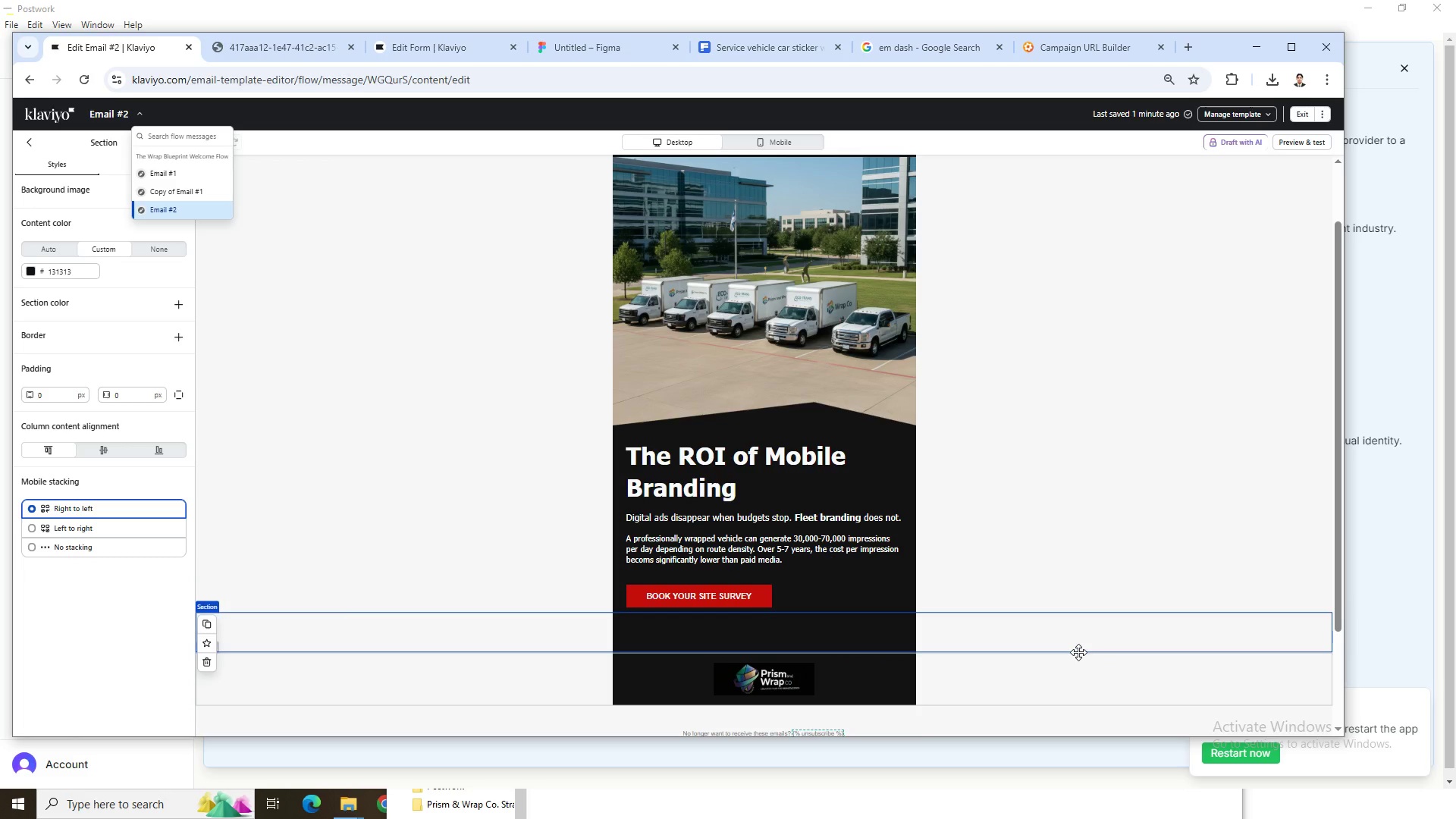 
wait(17.87)
 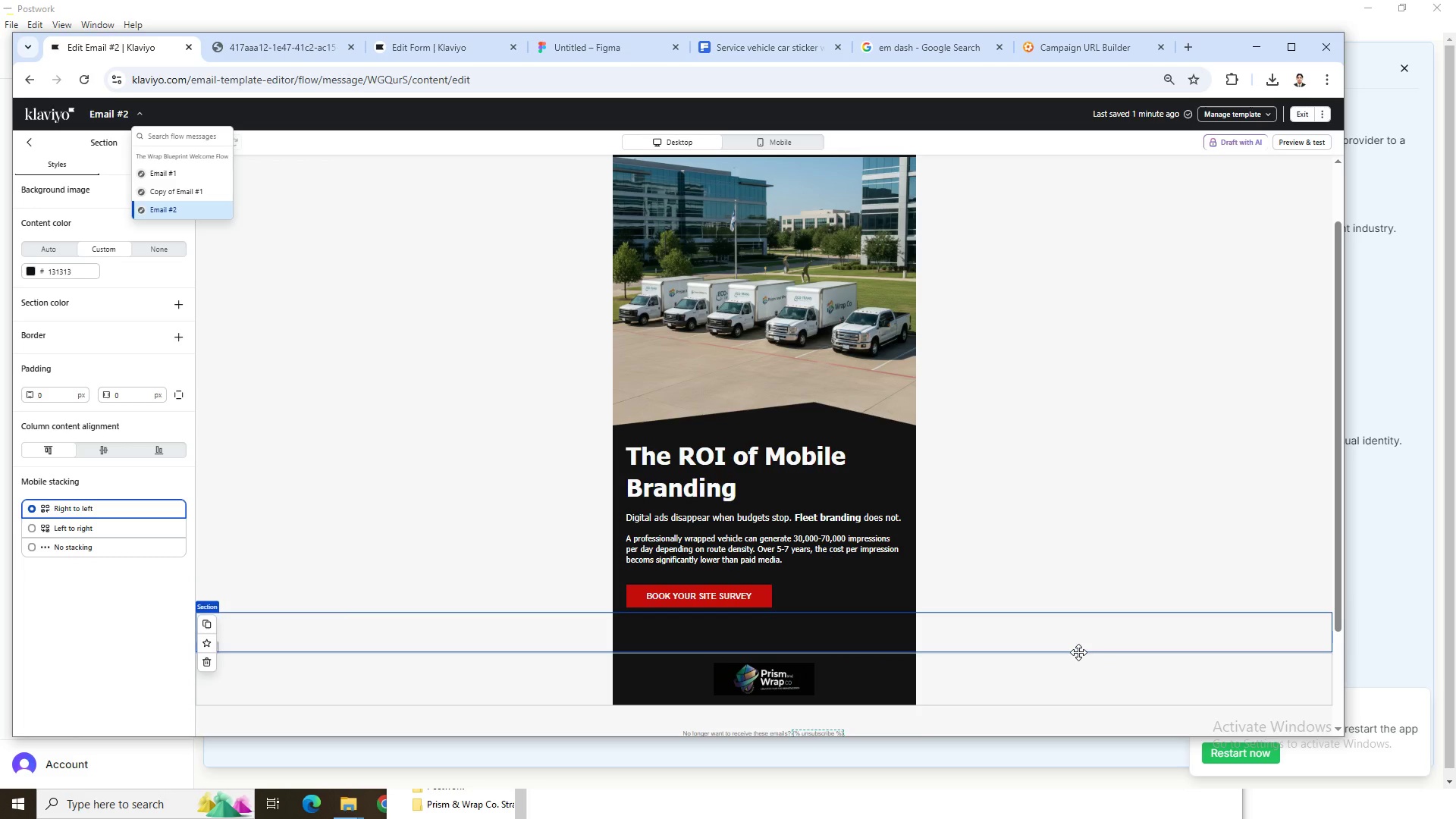 
left_click([756, 508])
 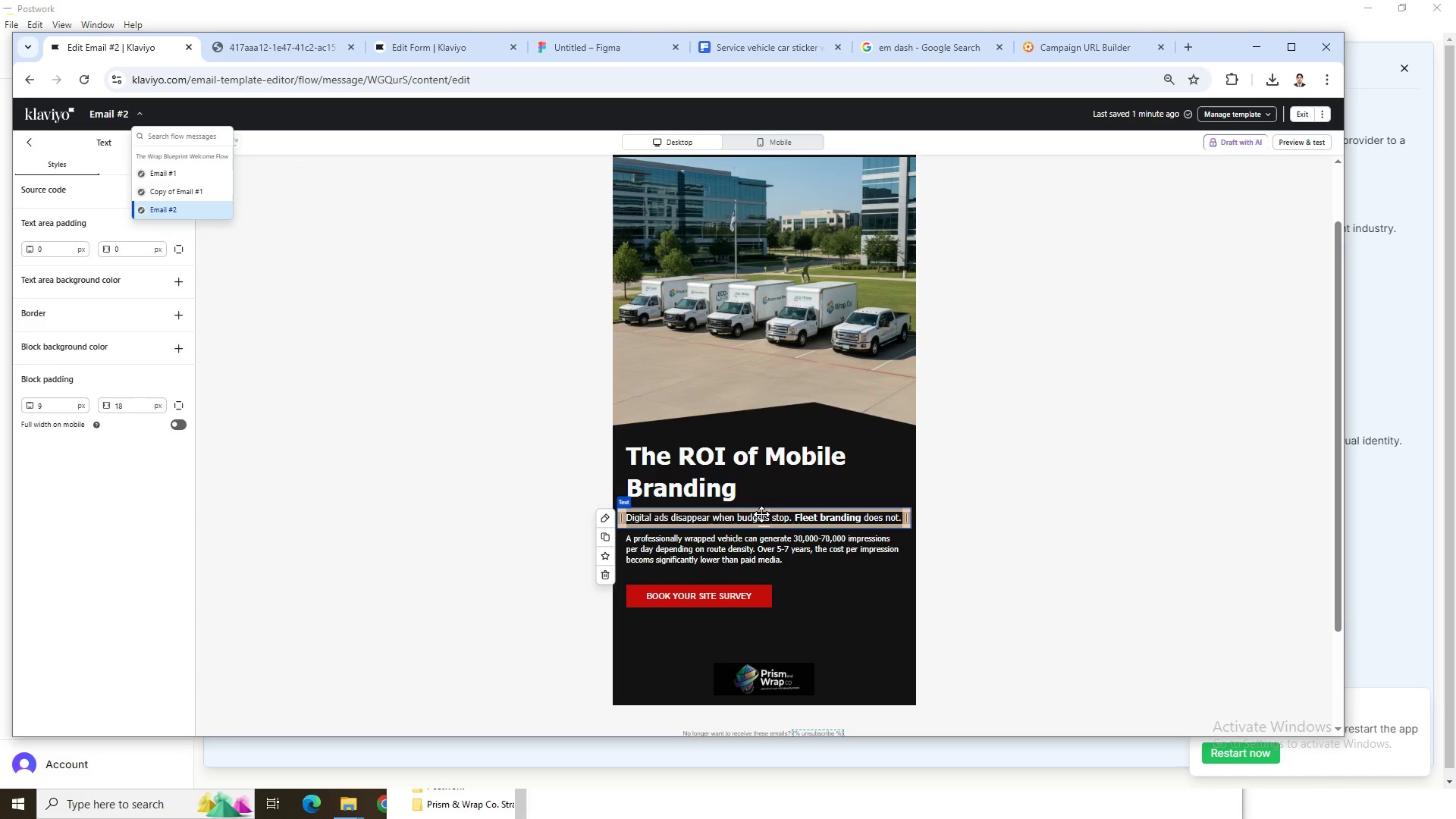 
double_click([761, 514])
 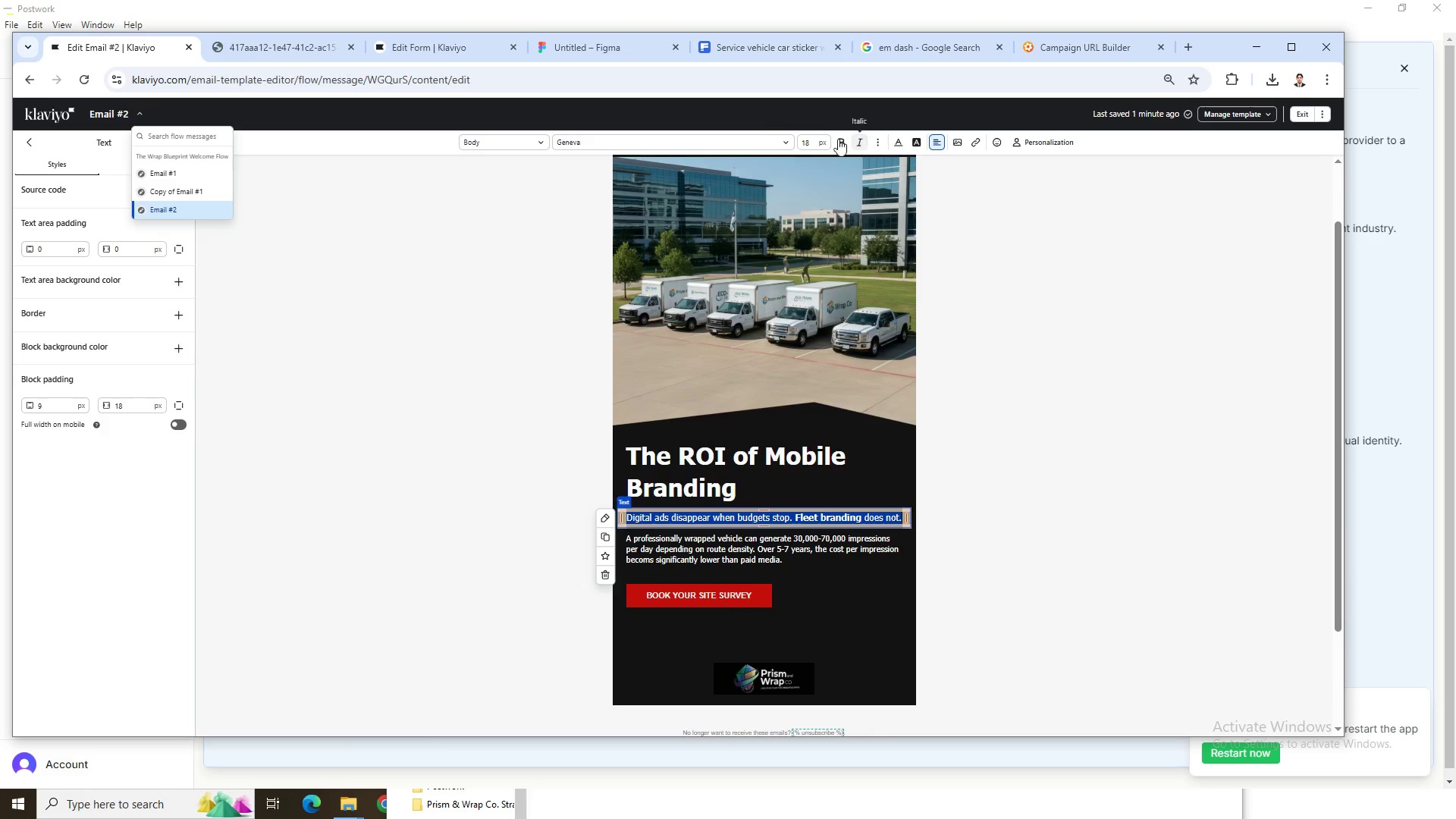 
double_click([813, 138])
 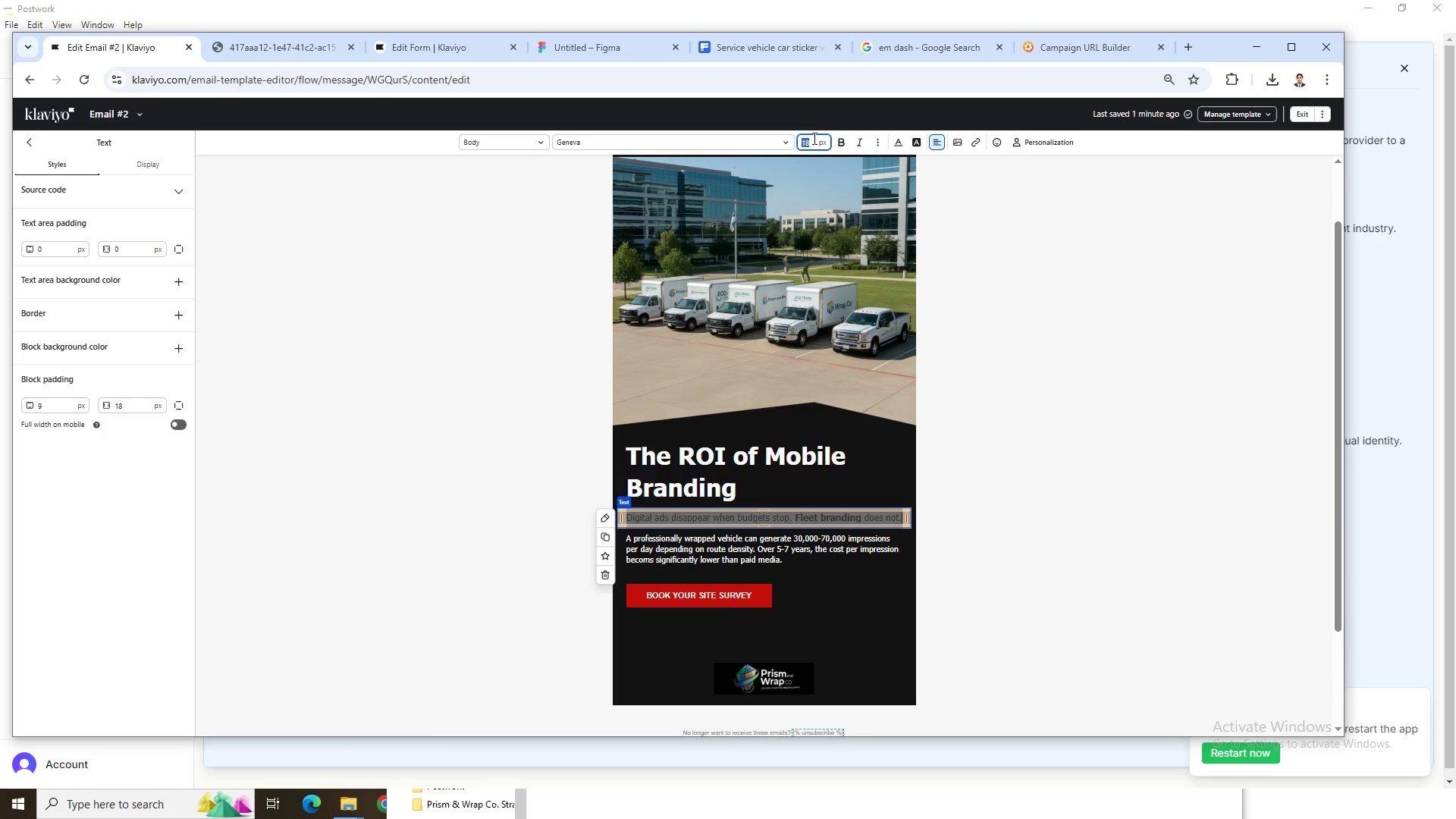 
key(Numpad2)
 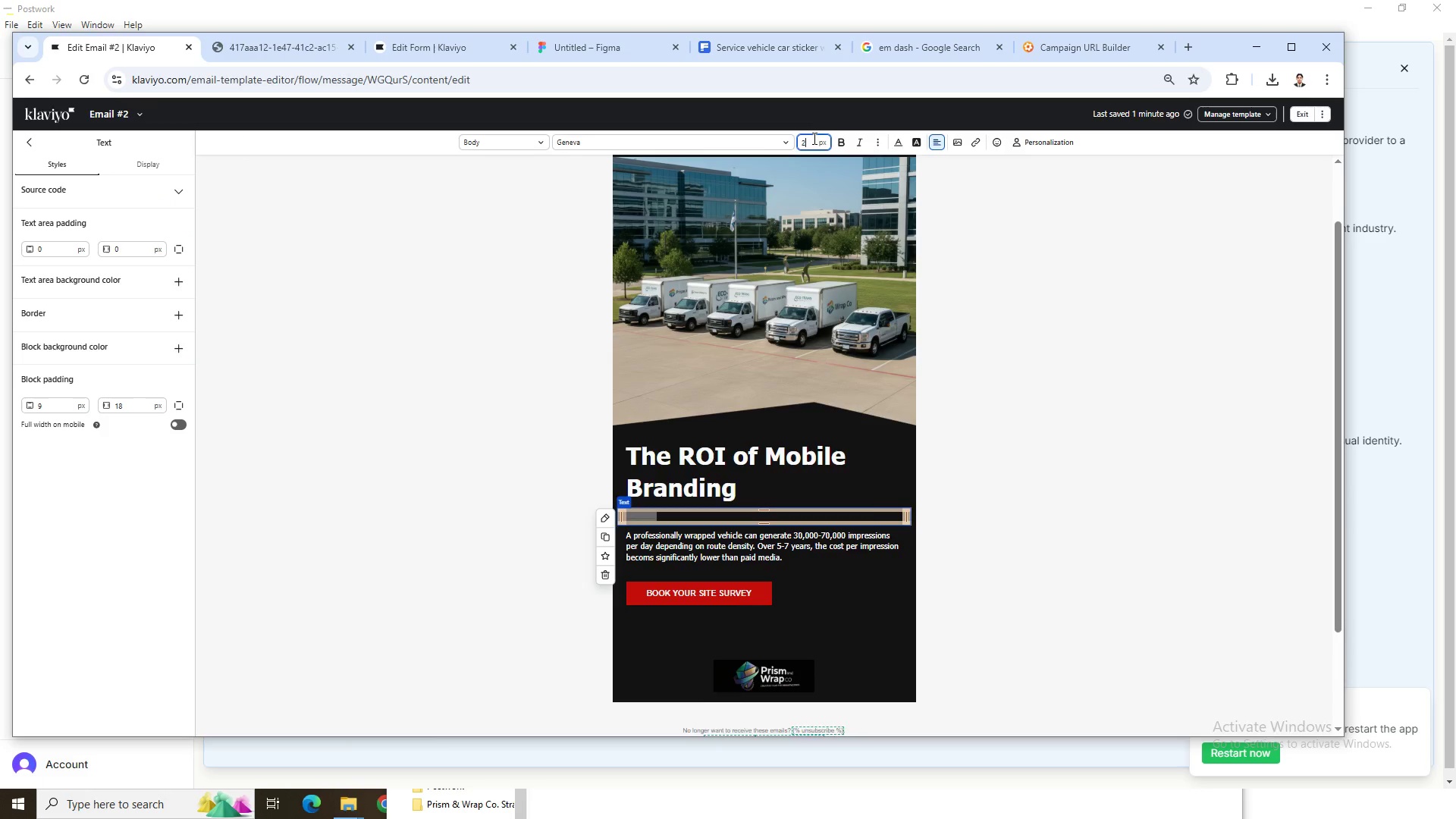 
key(Numpad2)
 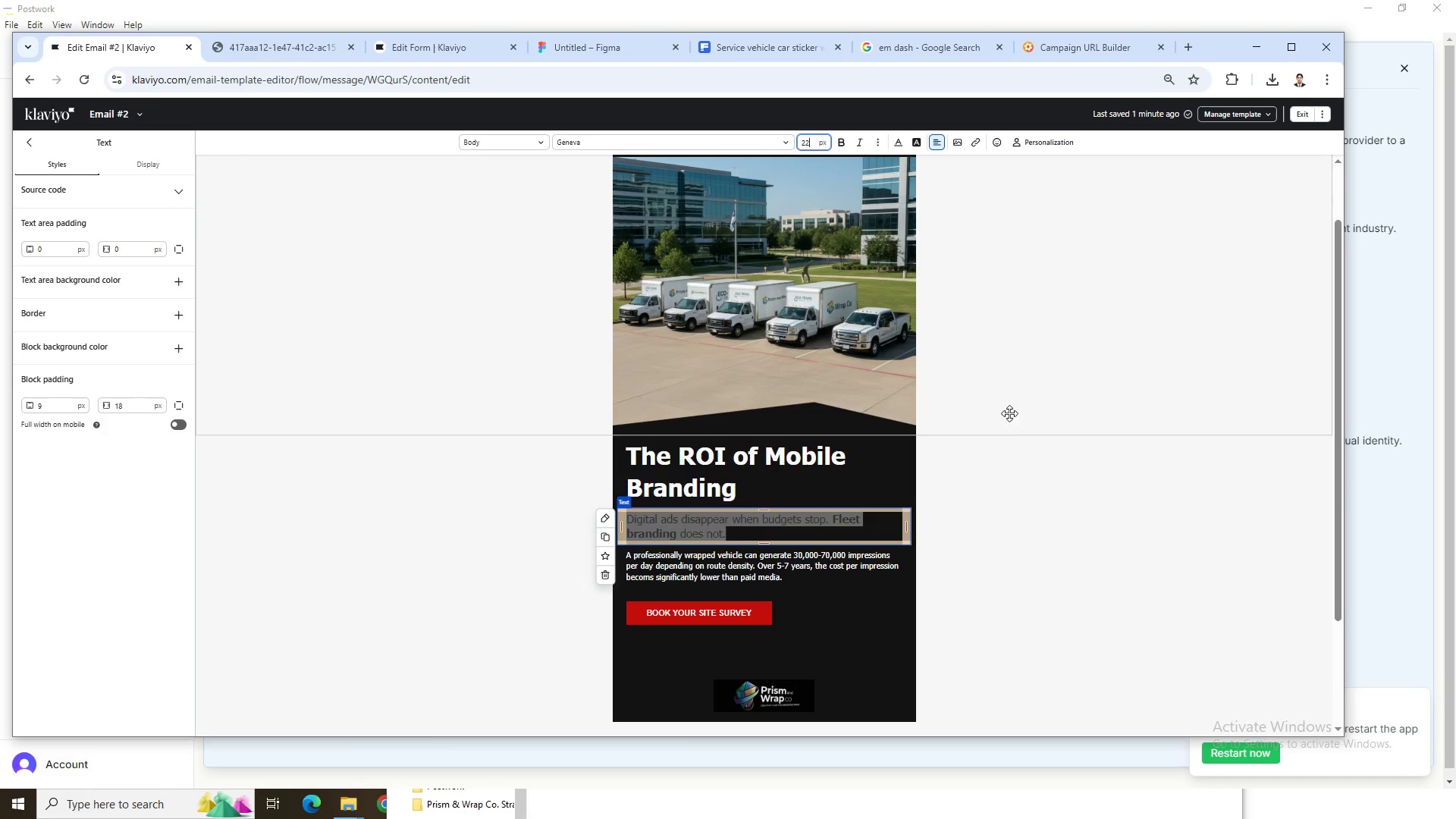 
left_click([1060, 536])
 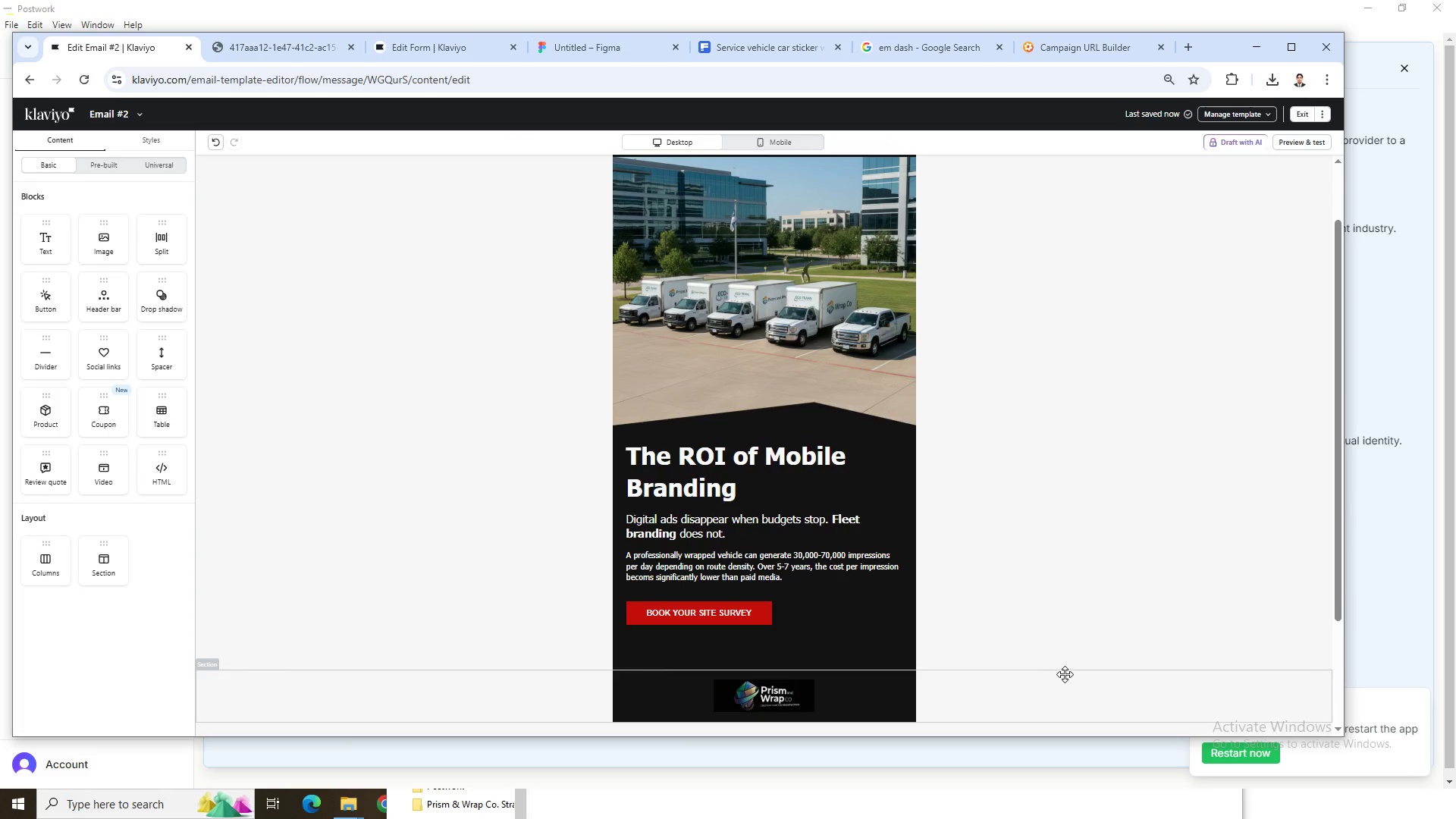 
double_click([774, 554])
 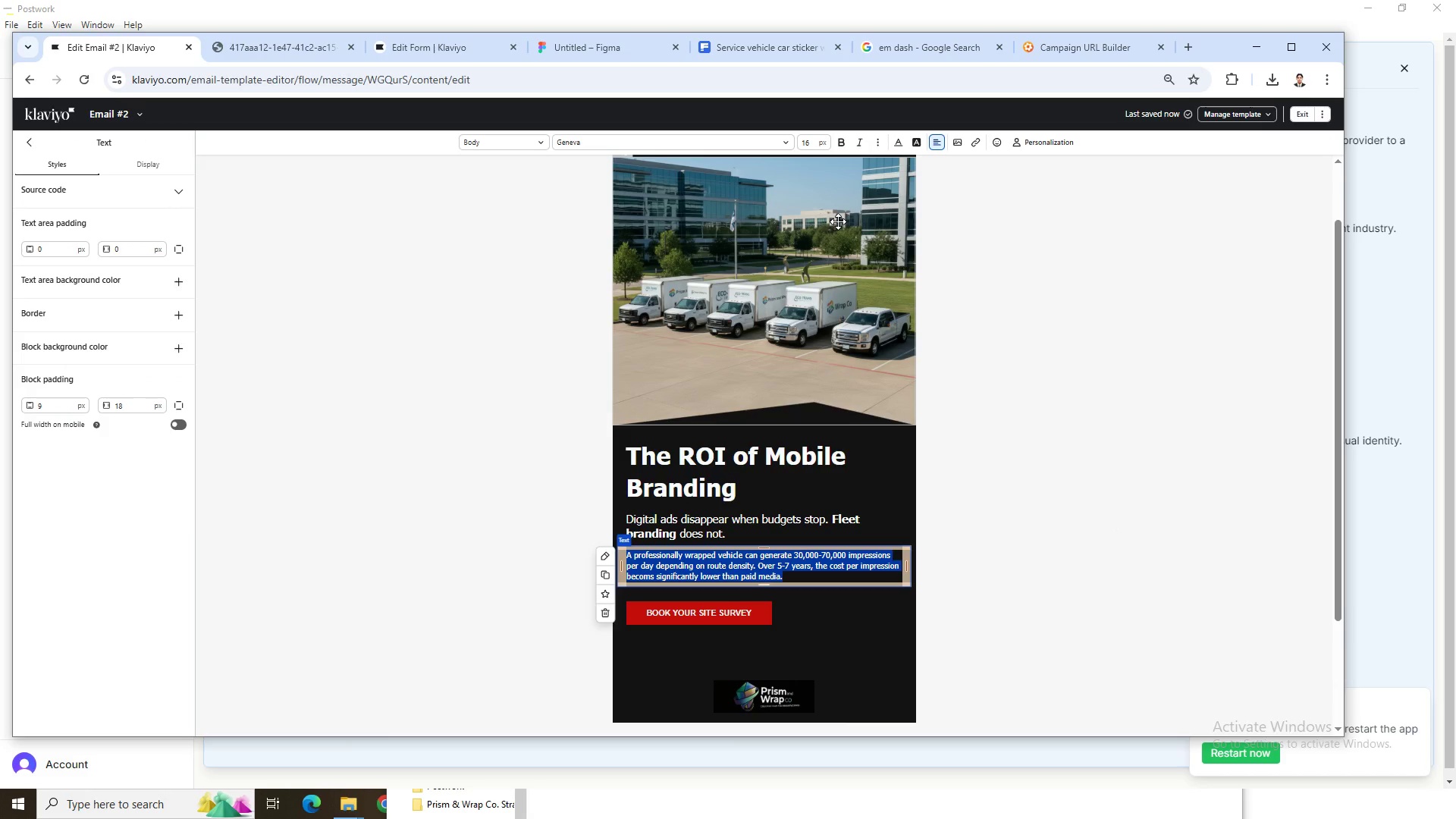 
left_click([1134, 579])
 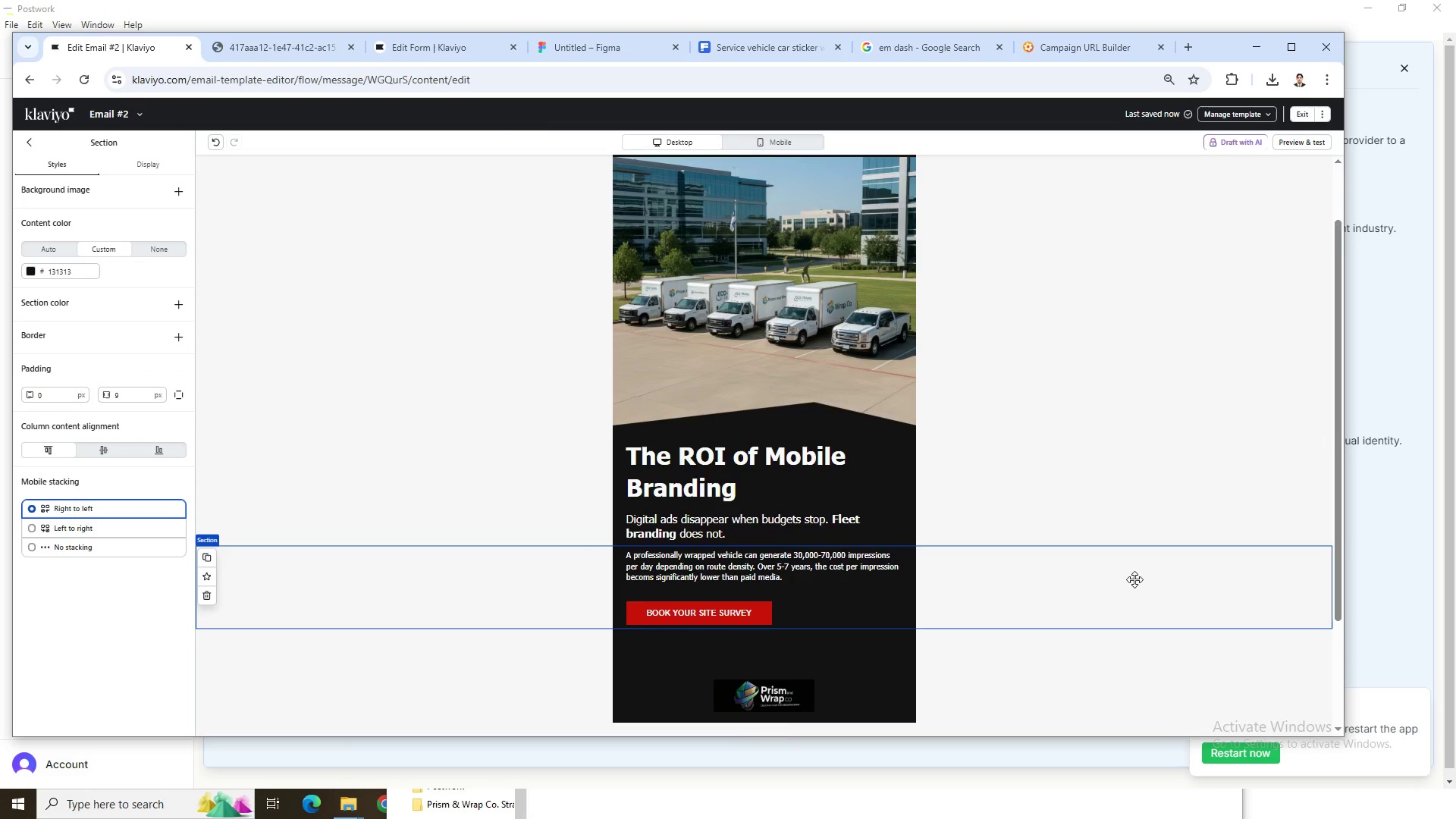 
scroll: coordinate [1134, 579], scroll_direction: down, amount: 2.0
 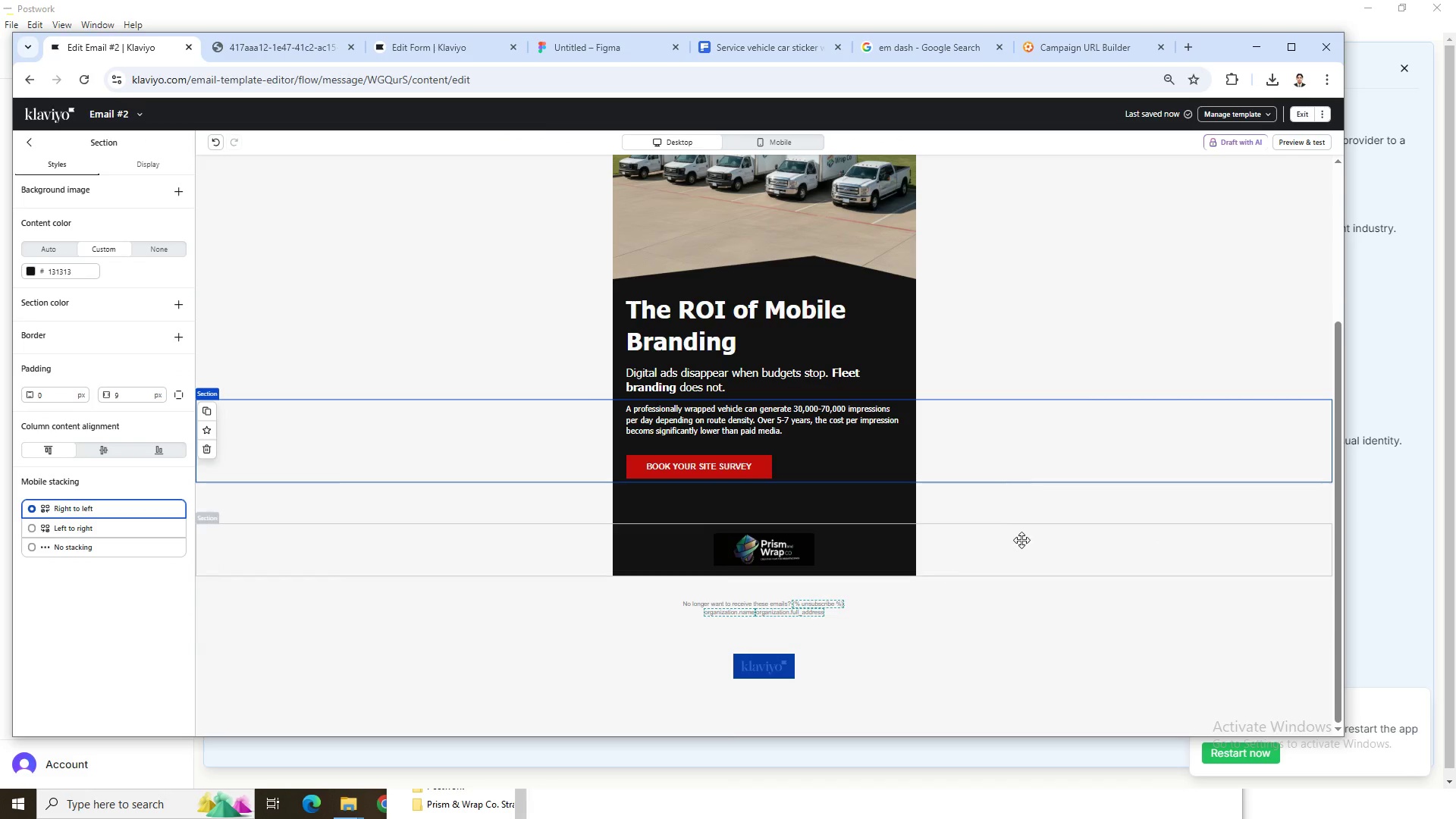 
left_click([1022, 540])
 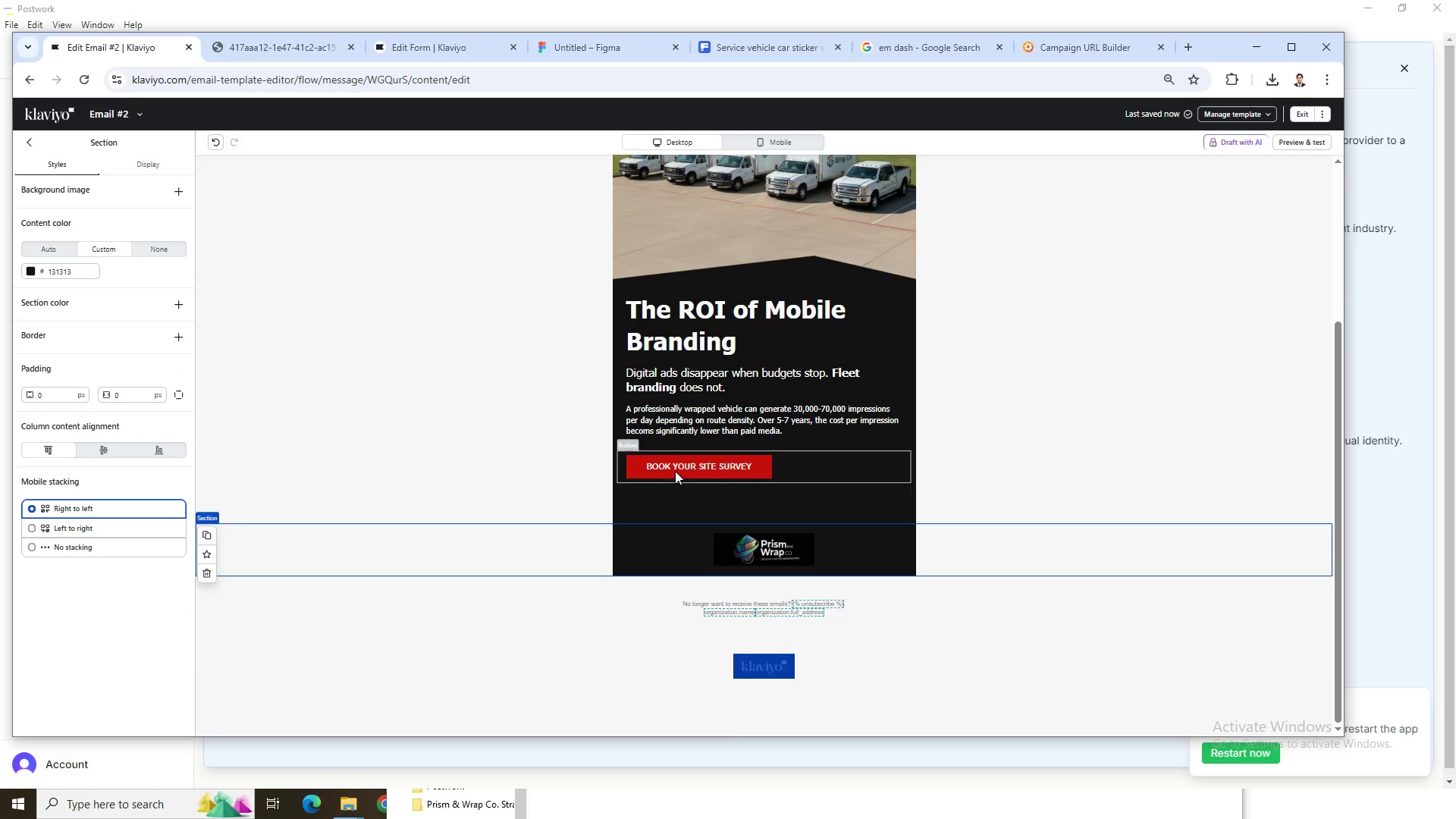 
left_click([676, 469])
 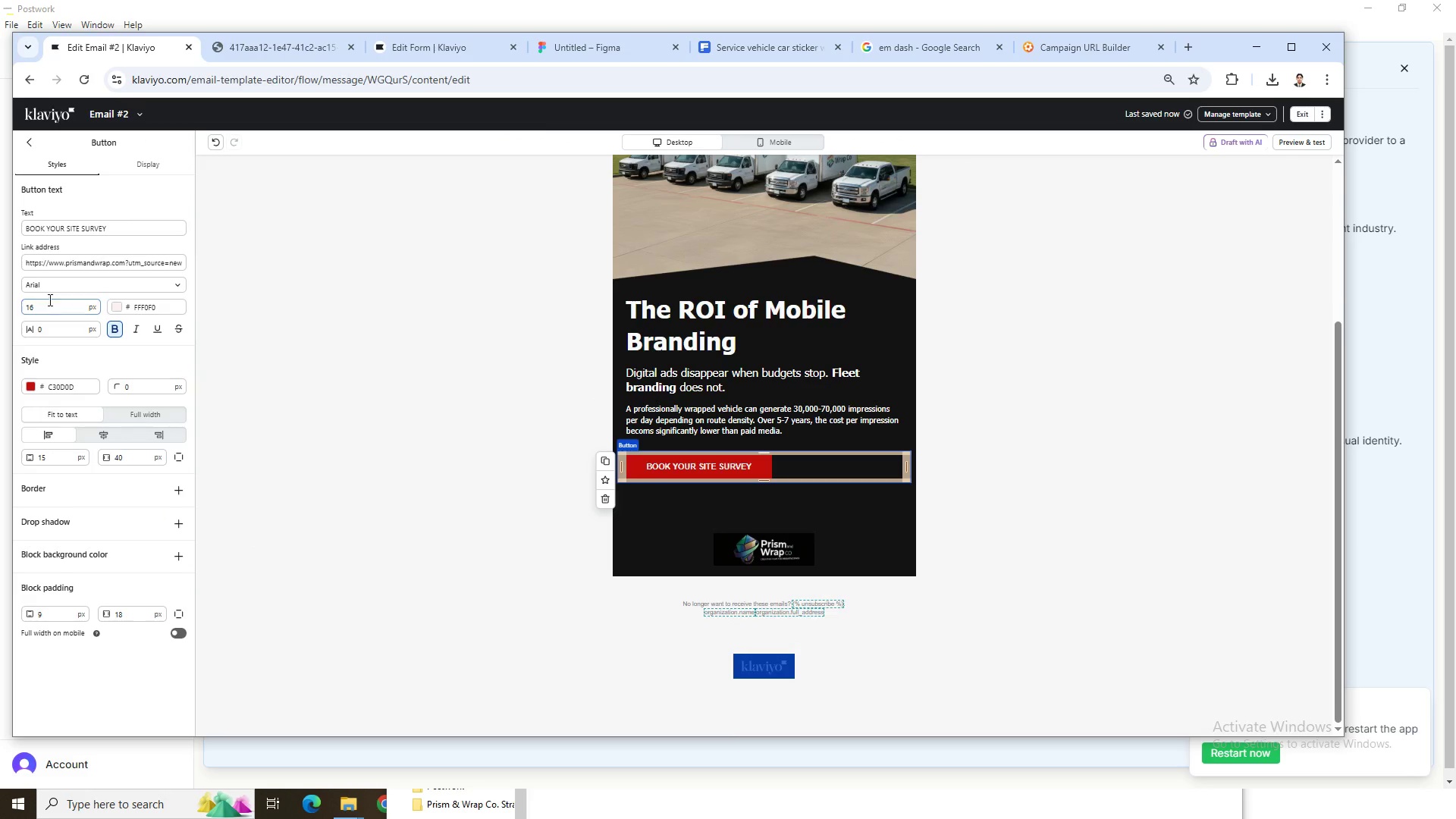 
double_click([55, 306])
 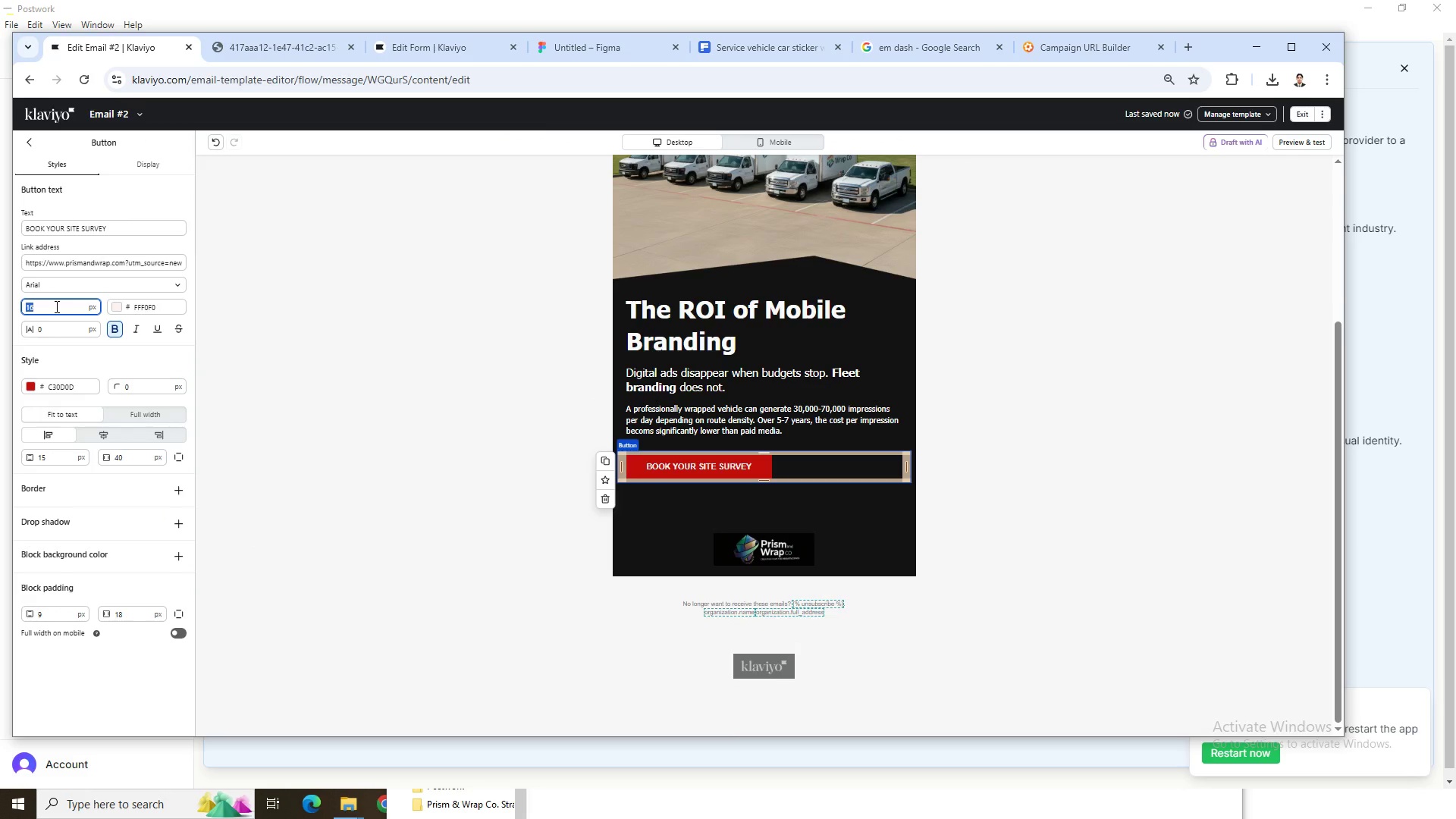 
key(Numpad1)
 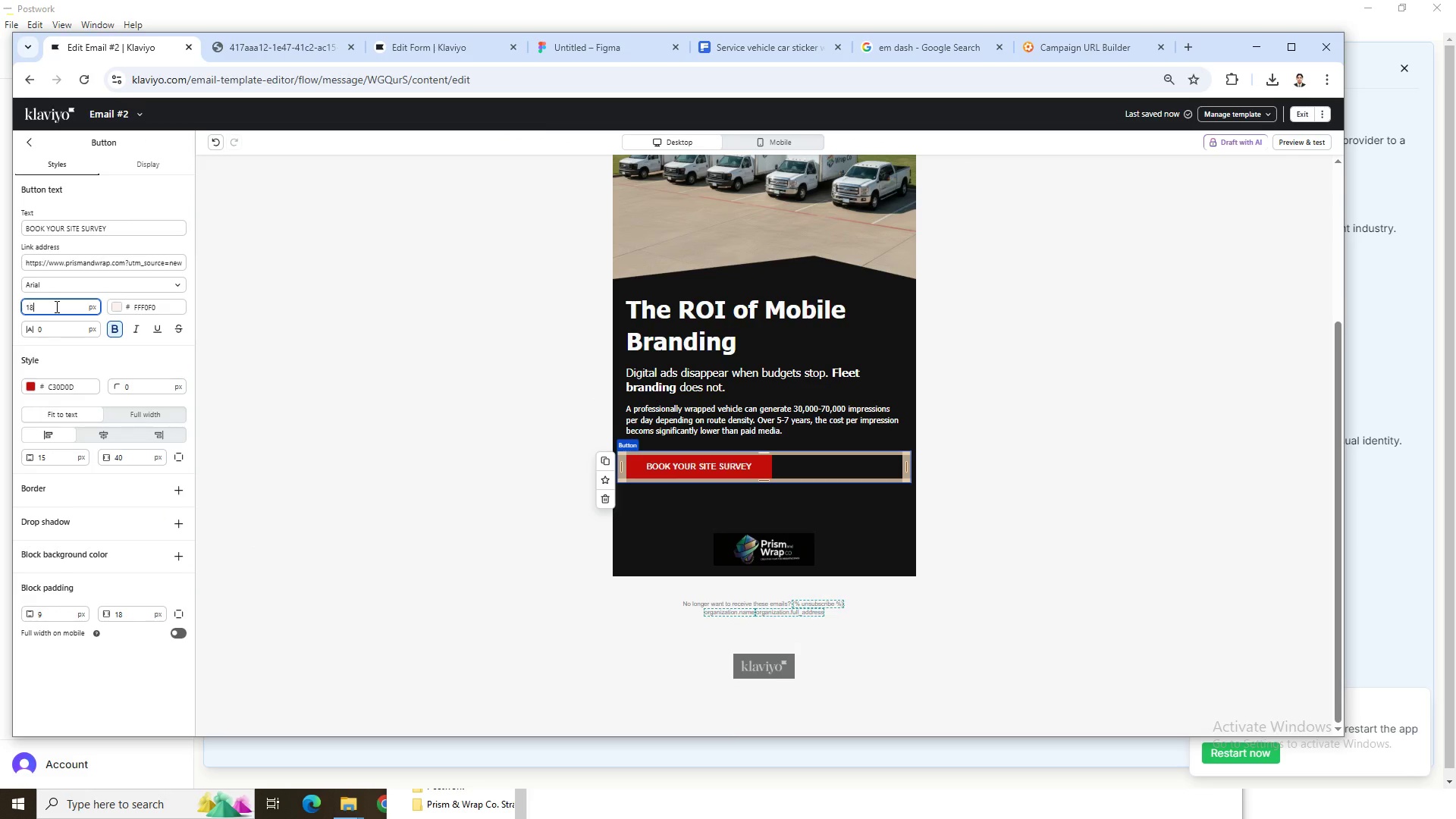 
key(Numpad8)
 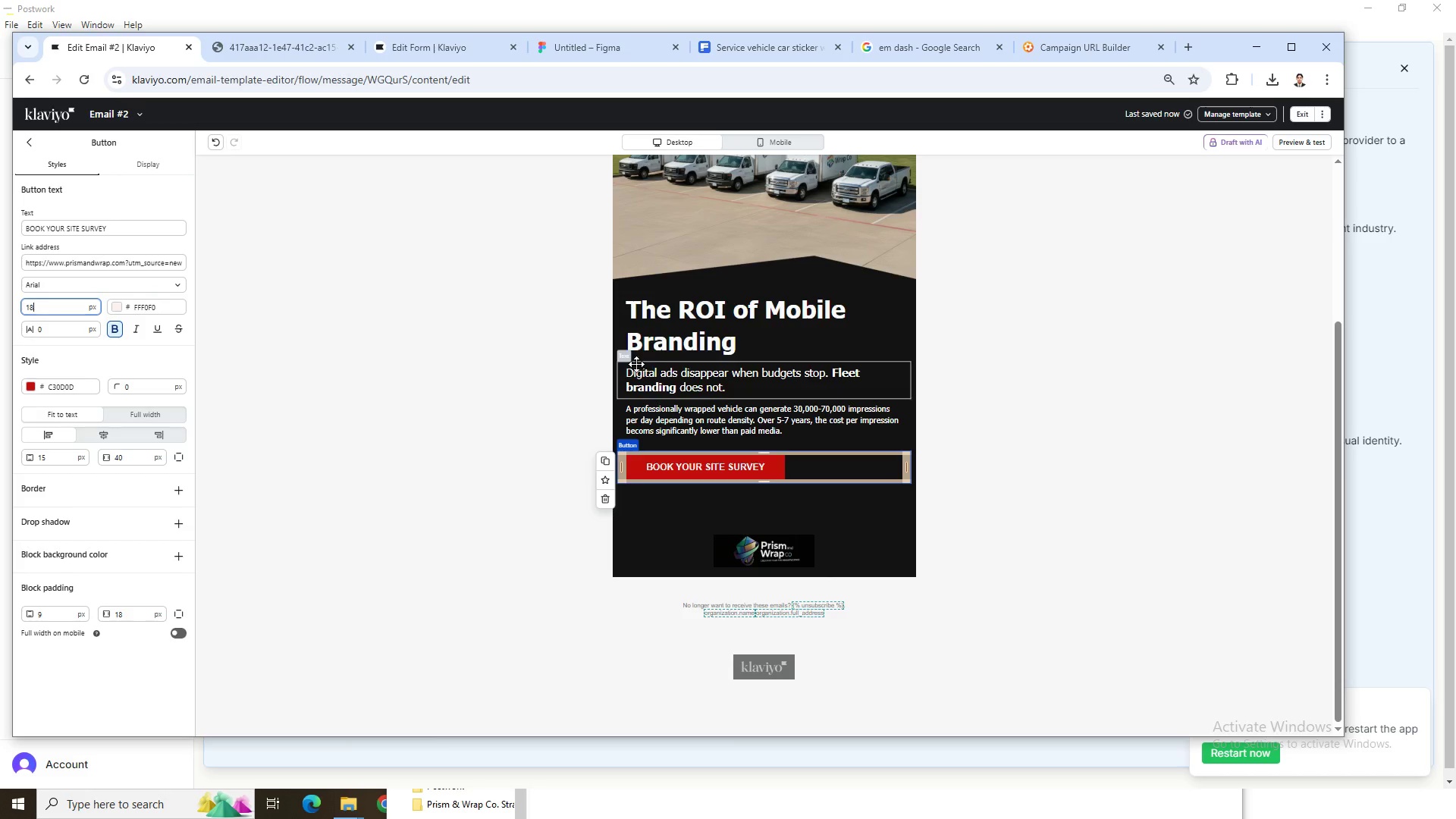 
left_click([1080, 484])
 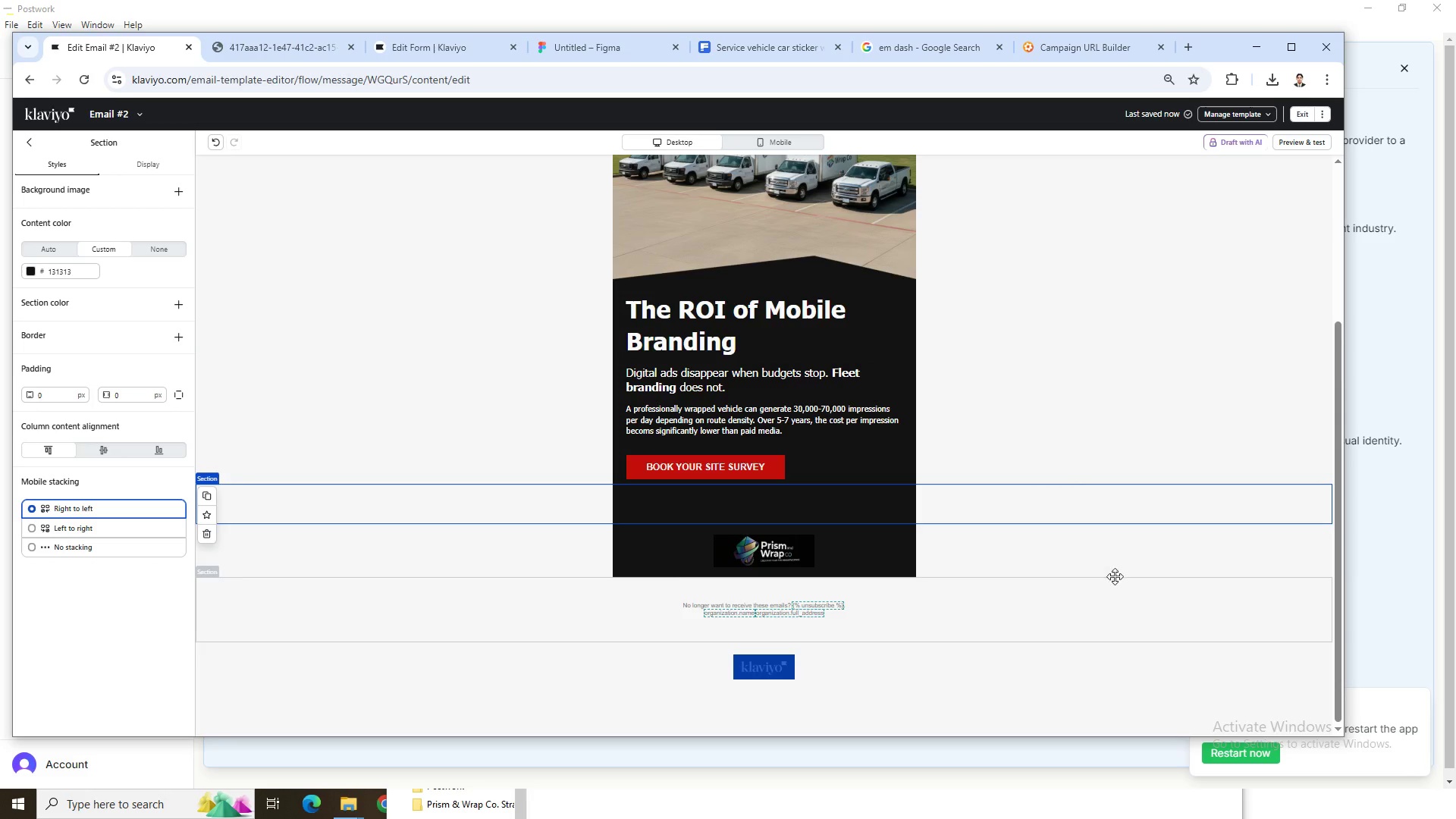 
scroll: coordinate [1129, 576], scroll_direction: up, amount: 1.0
 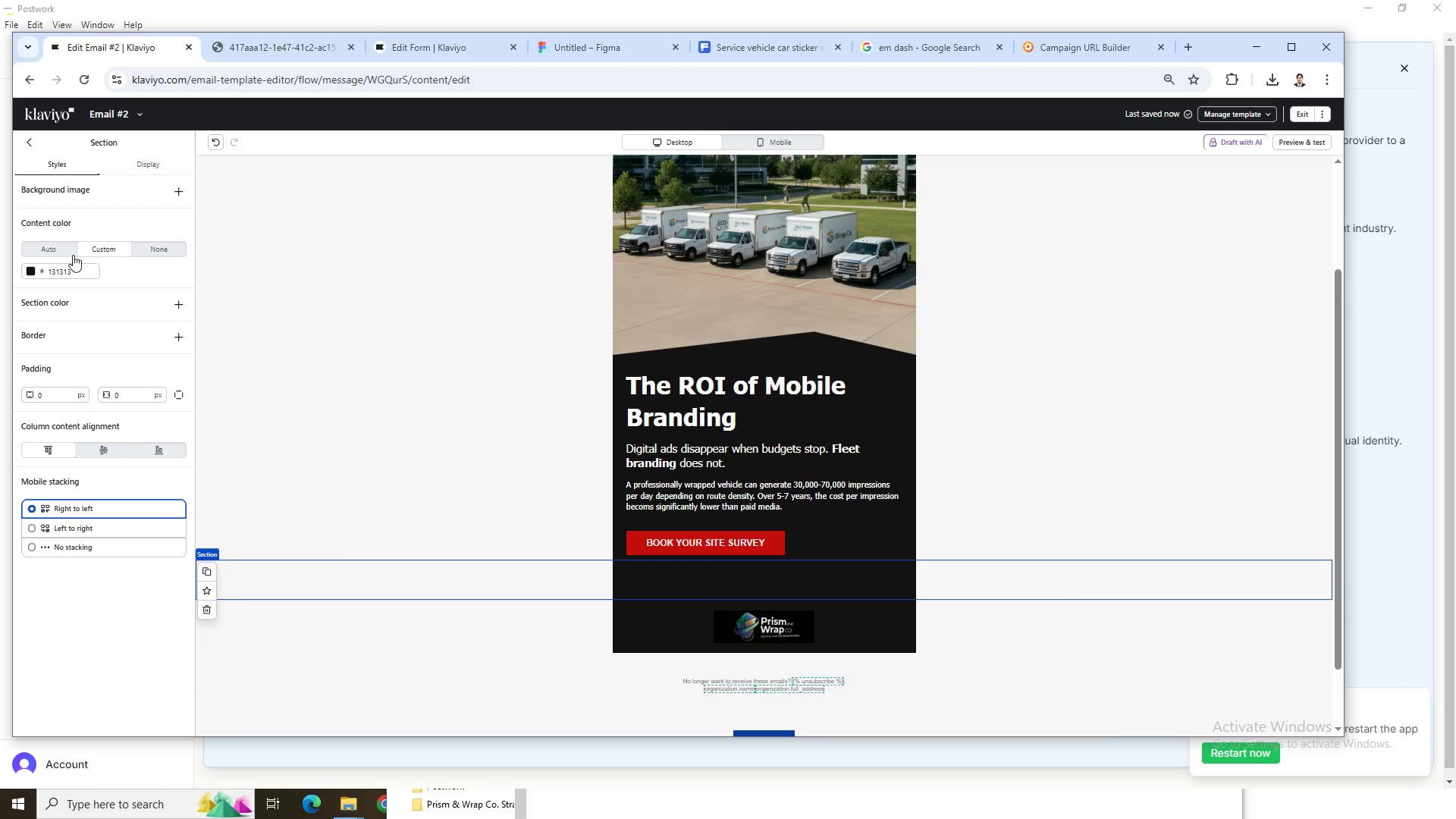 
left_click([770, 544])
 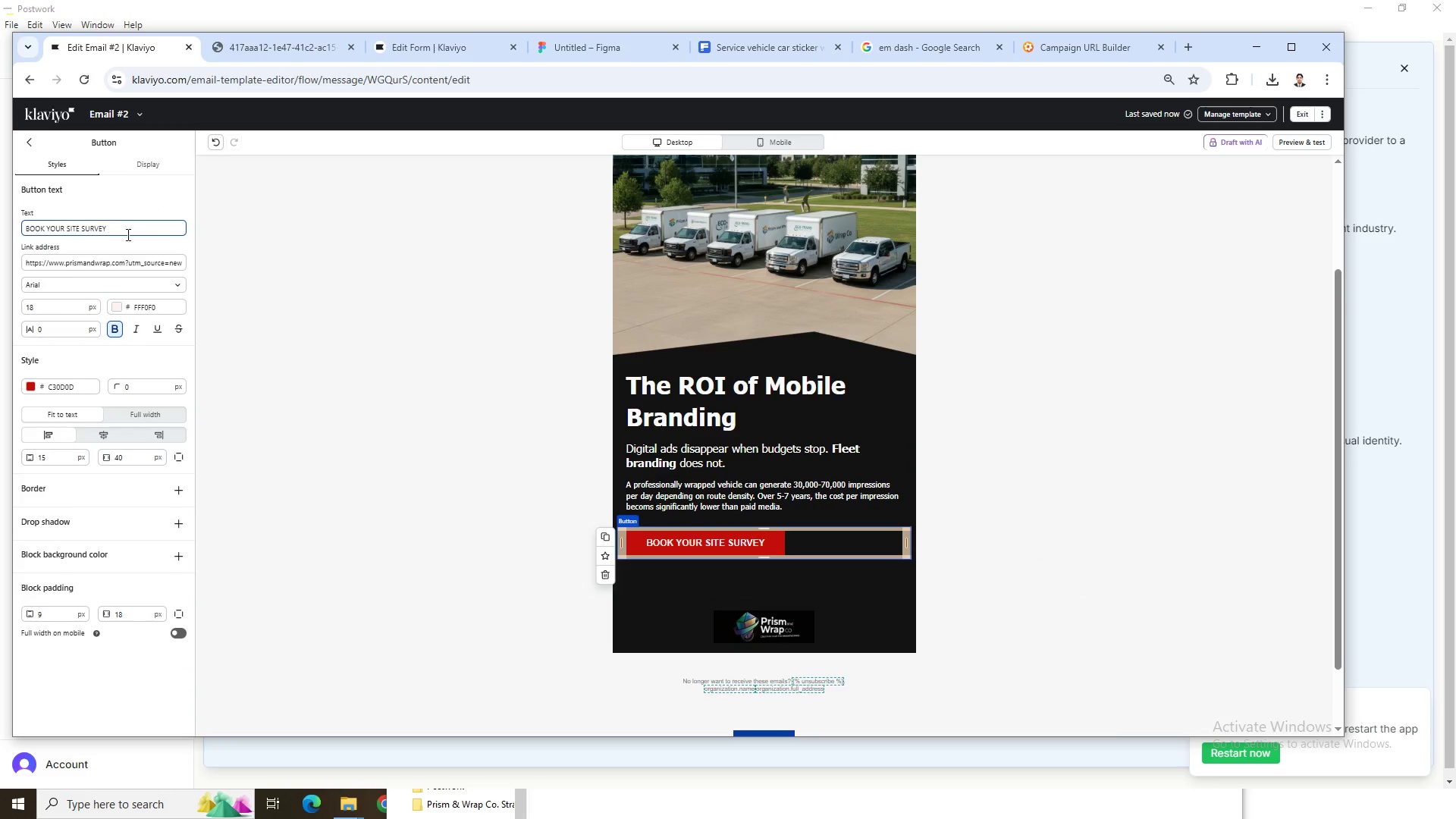 
left_click([129, 234])
 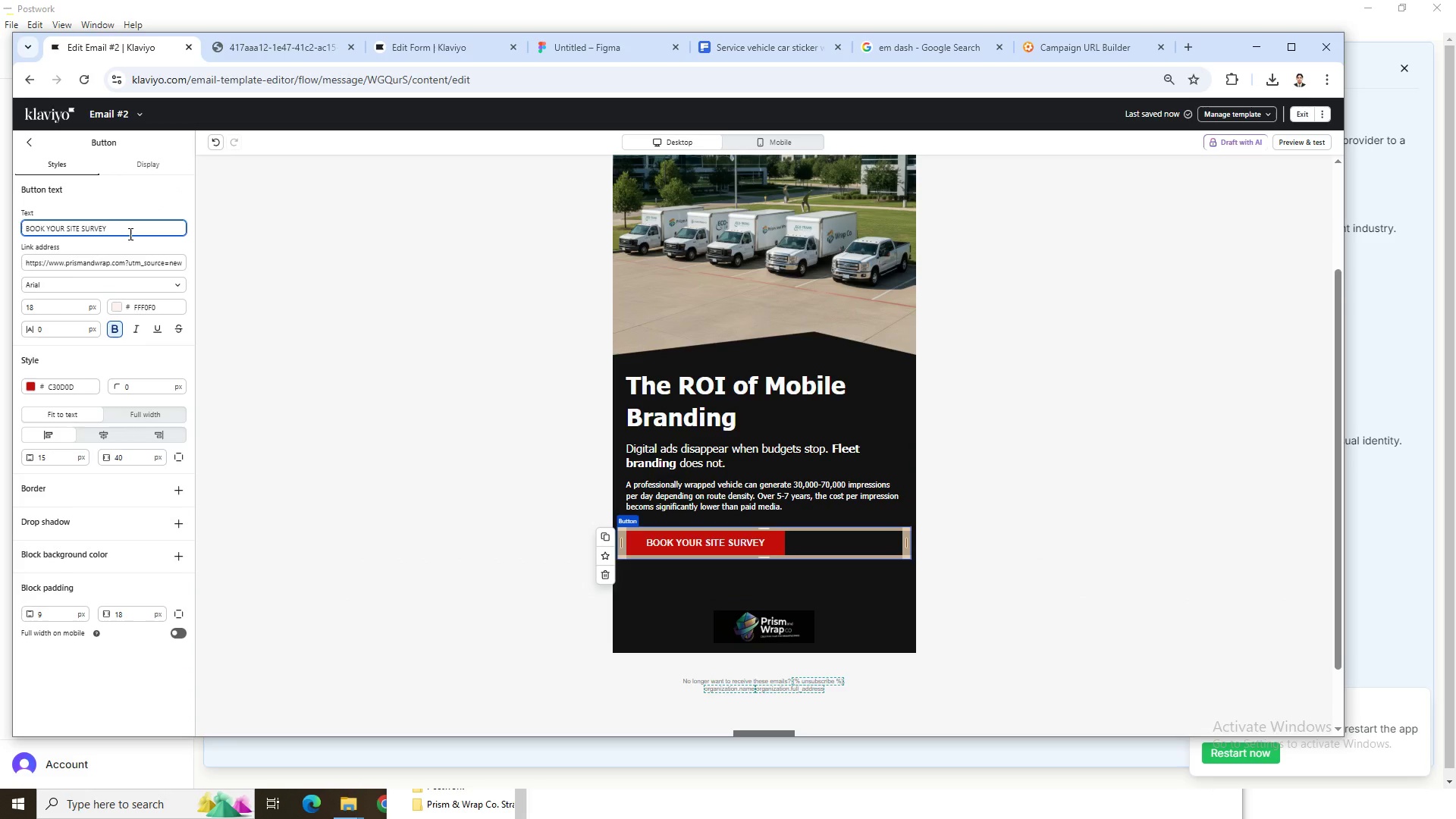 
key(Space)
 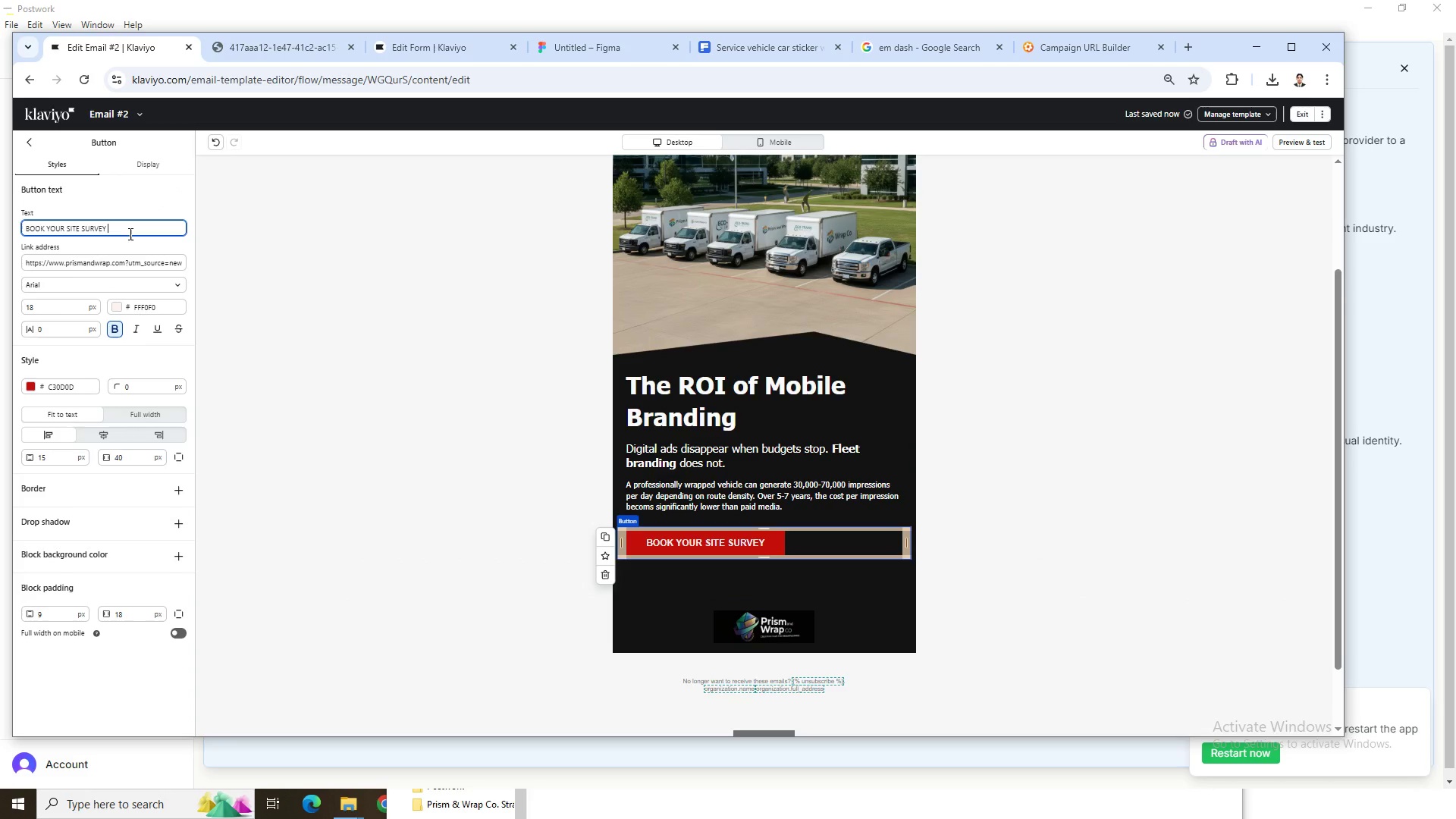 
key(Shift+ShiftRight)
 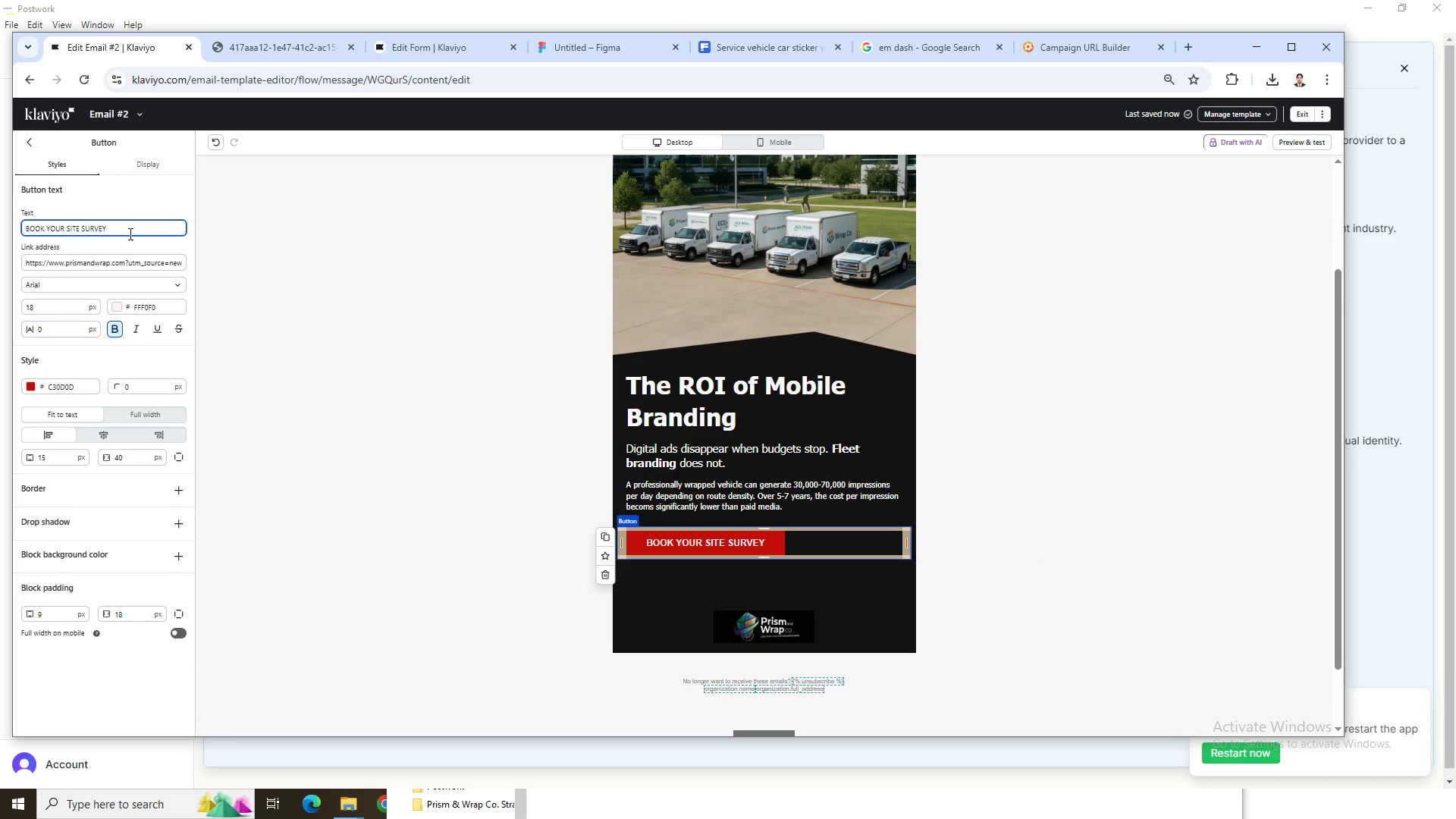 
key(Shift+Period)
 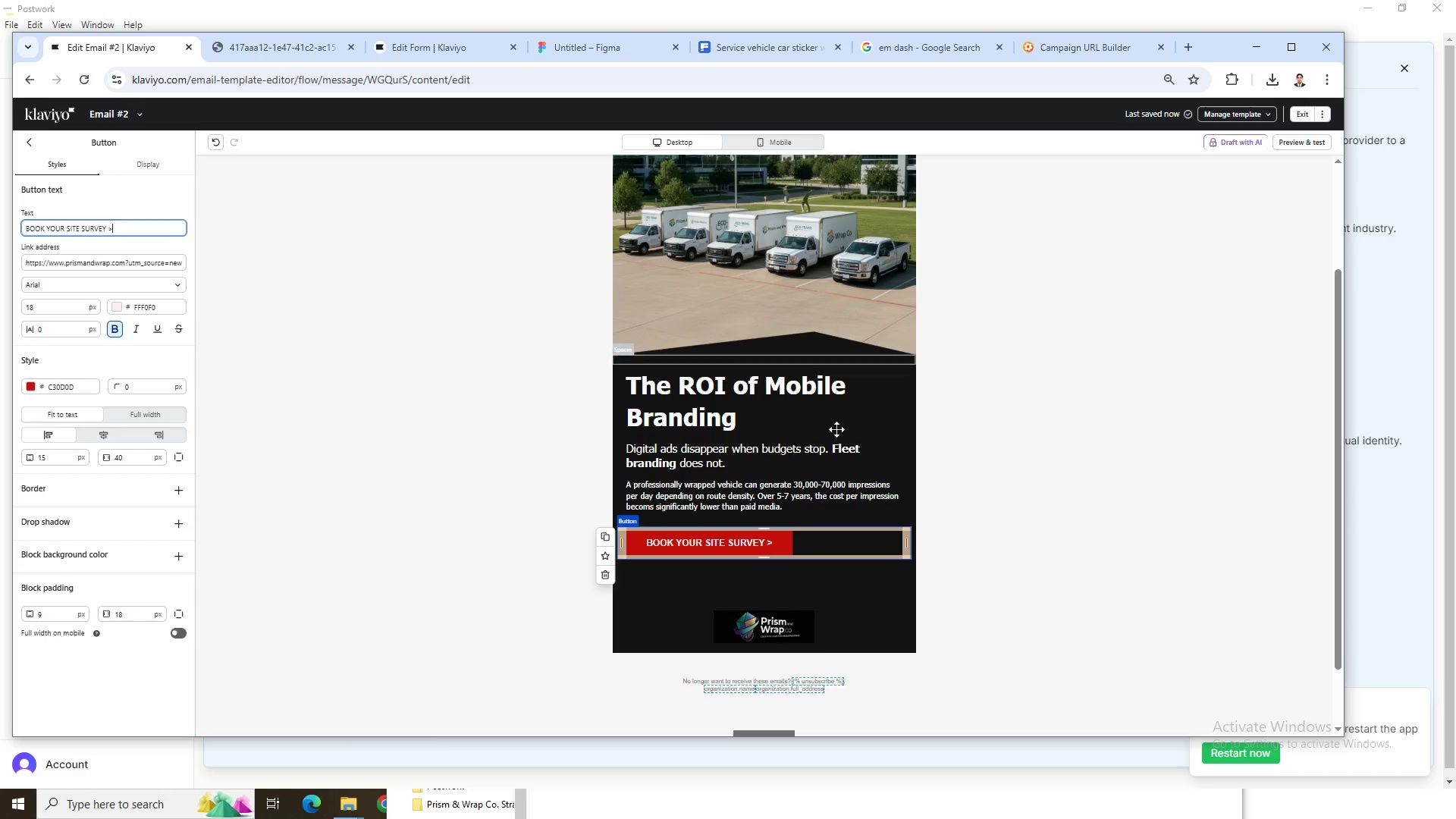 
left_click([1107, 485])
 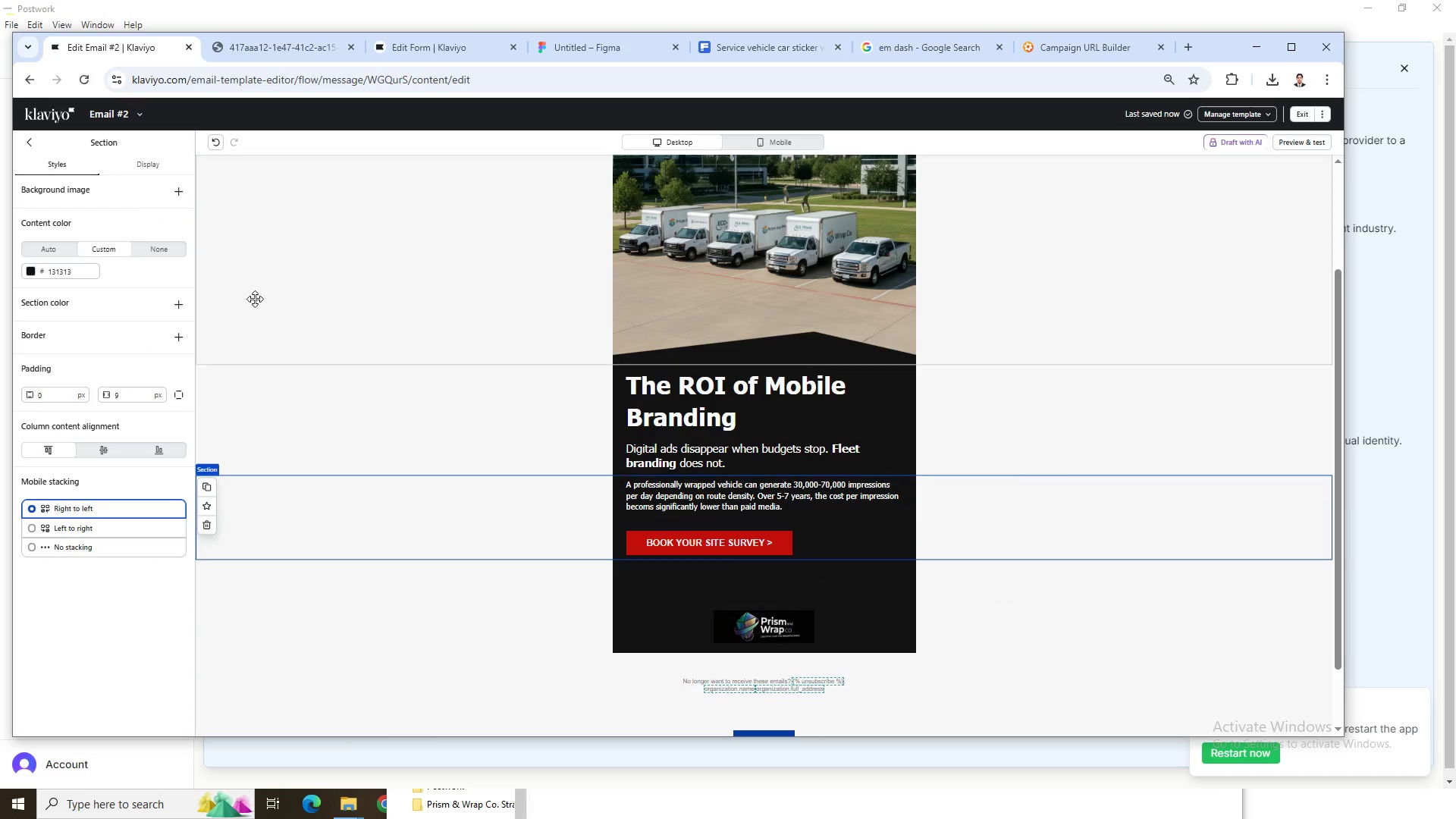 
wait(6.25)
 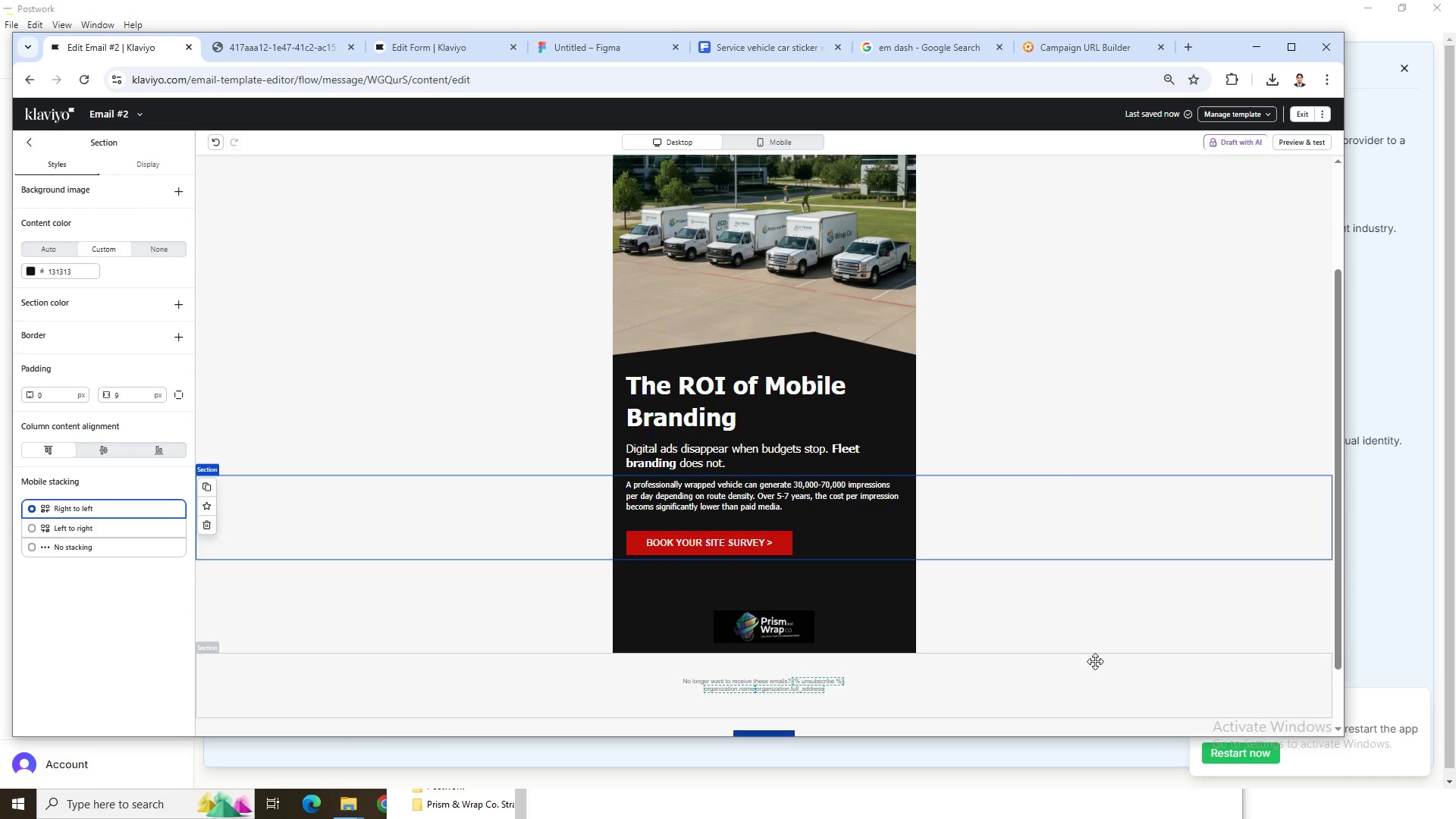 
left_click([846, 553])
 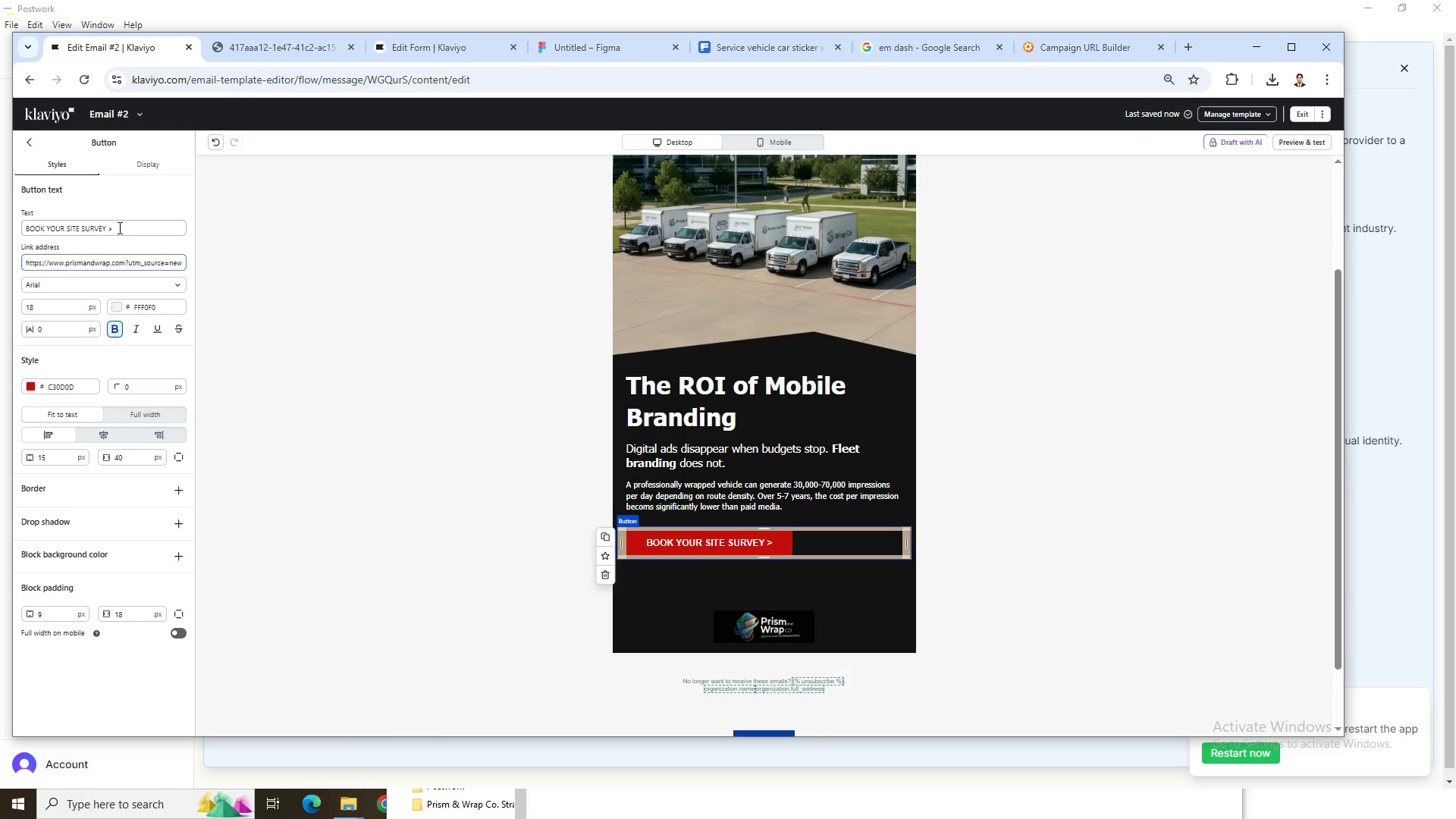 
left_click([124, 228])
 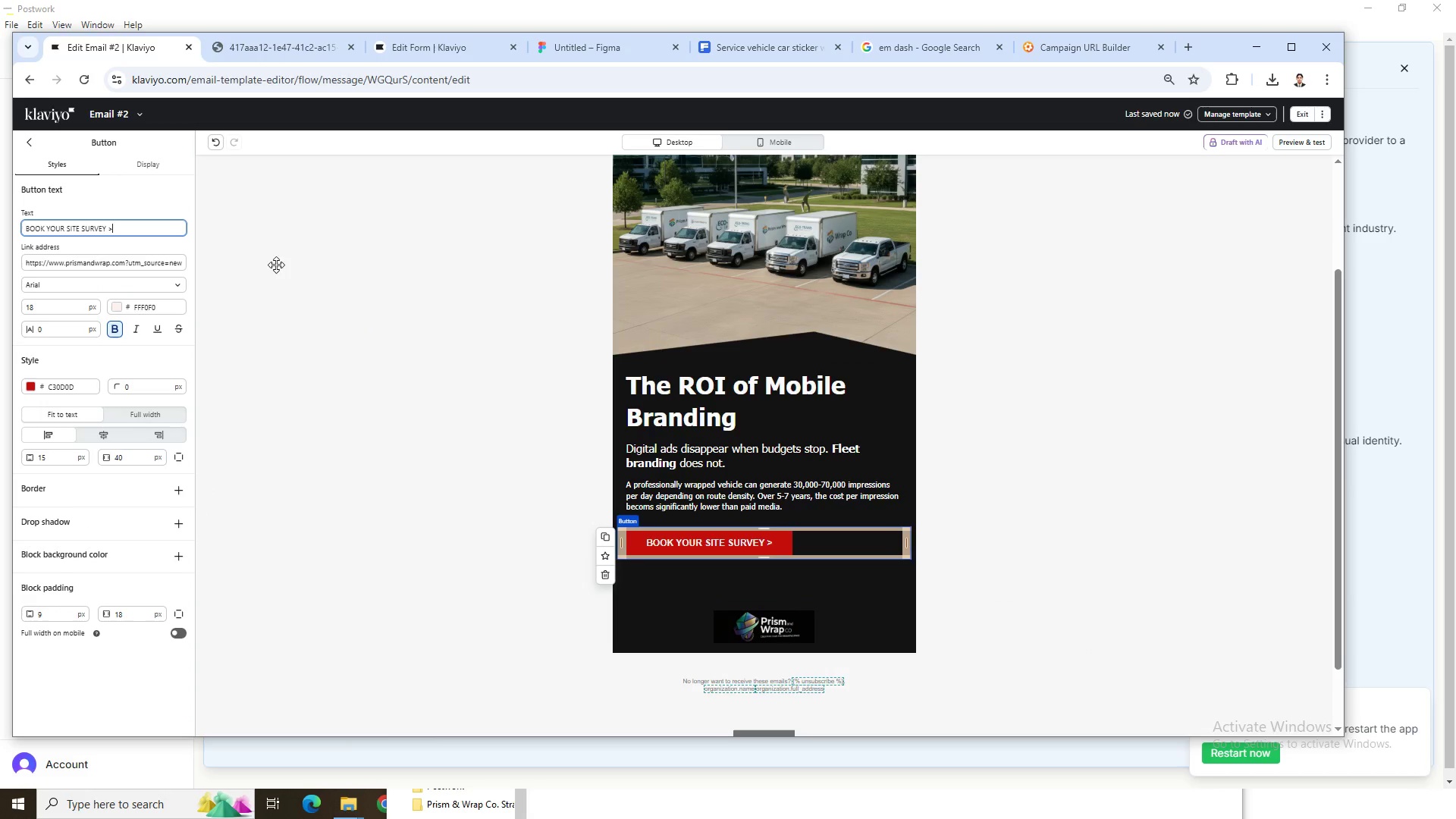 
key(Backspace)
 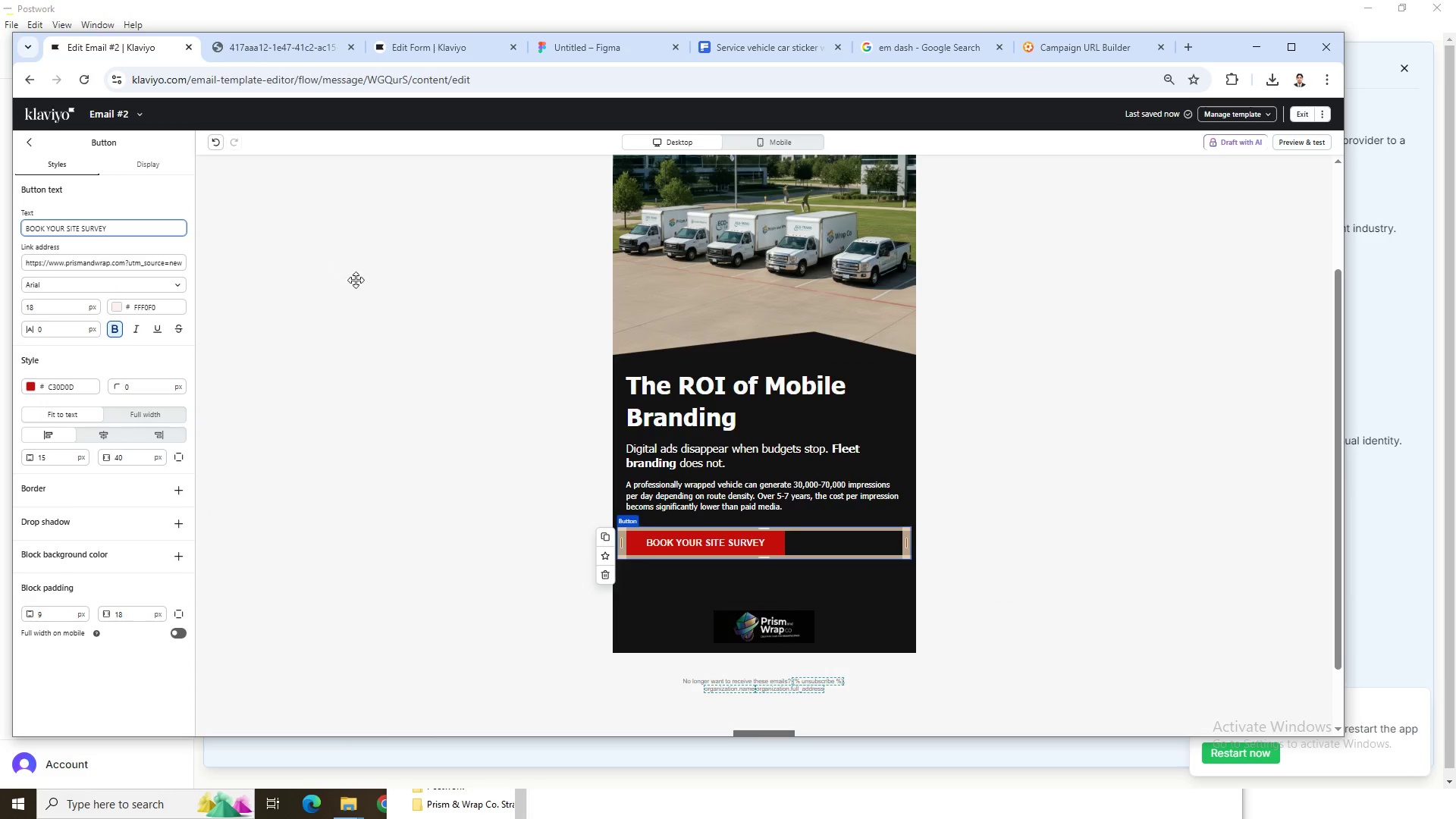 
key(Backspace)
 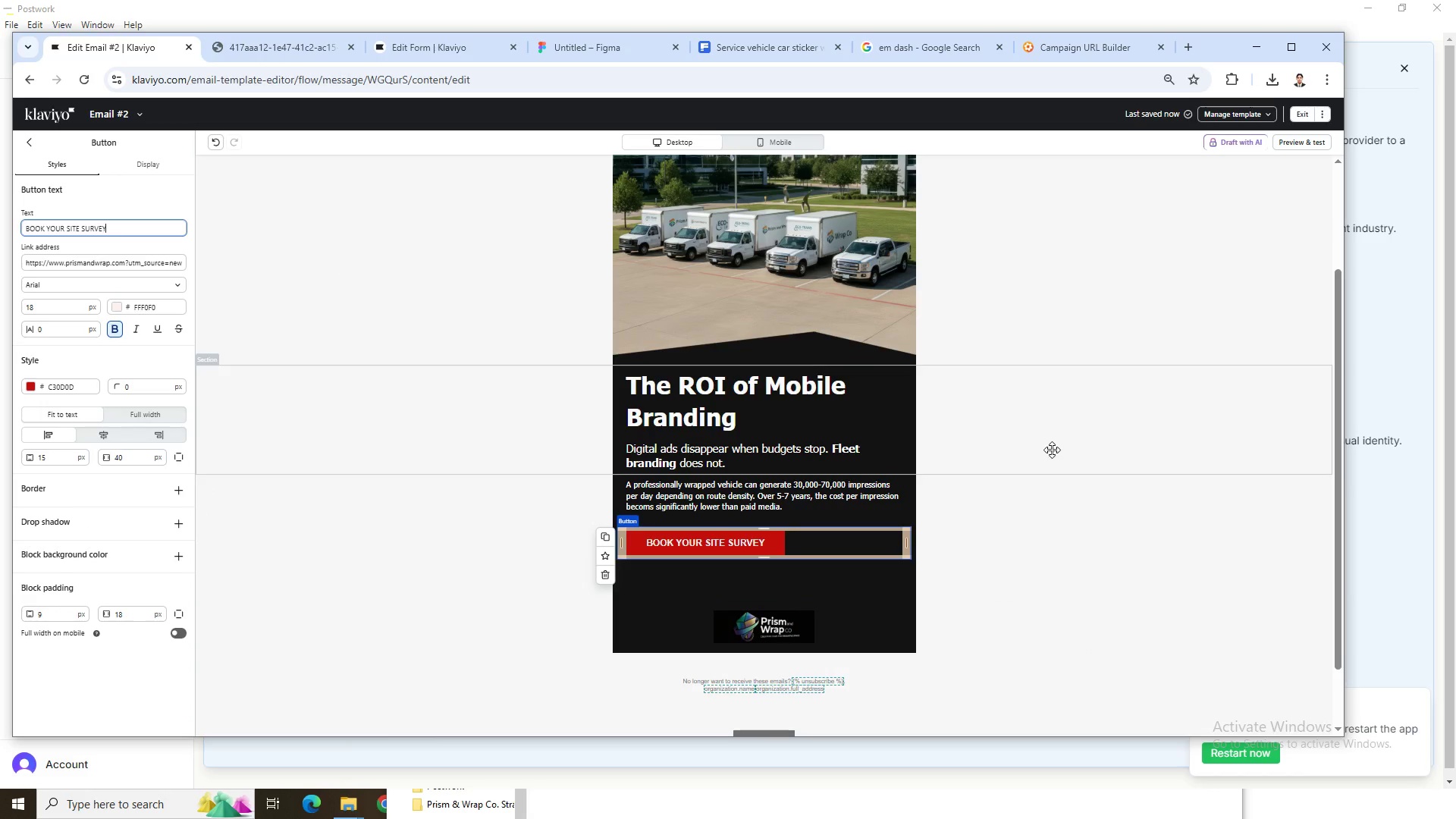 
left_click([1053, 450])
 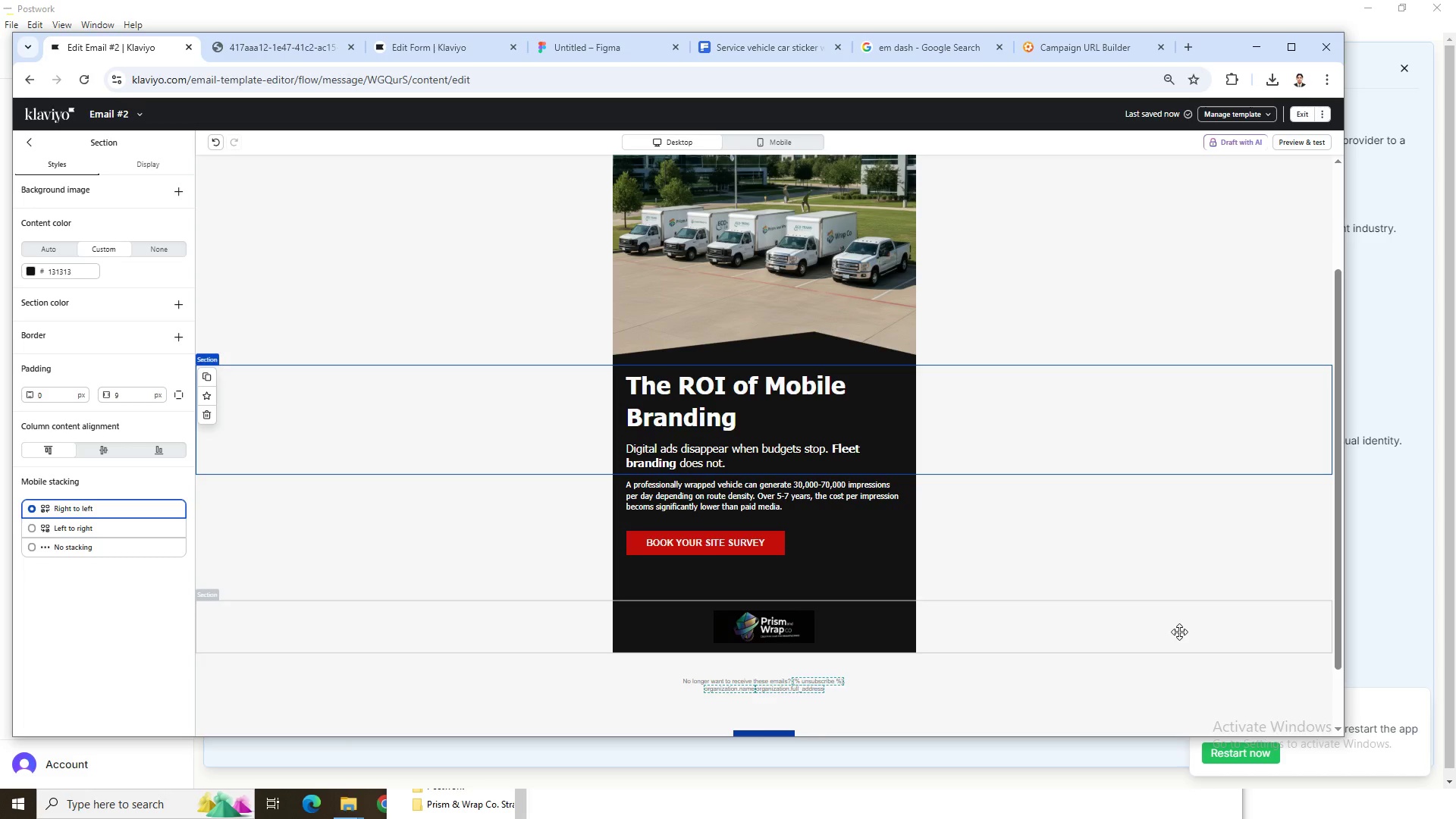 
scroll: coordinate [1181, 632], scroll_direction: up, amount: 4.0
 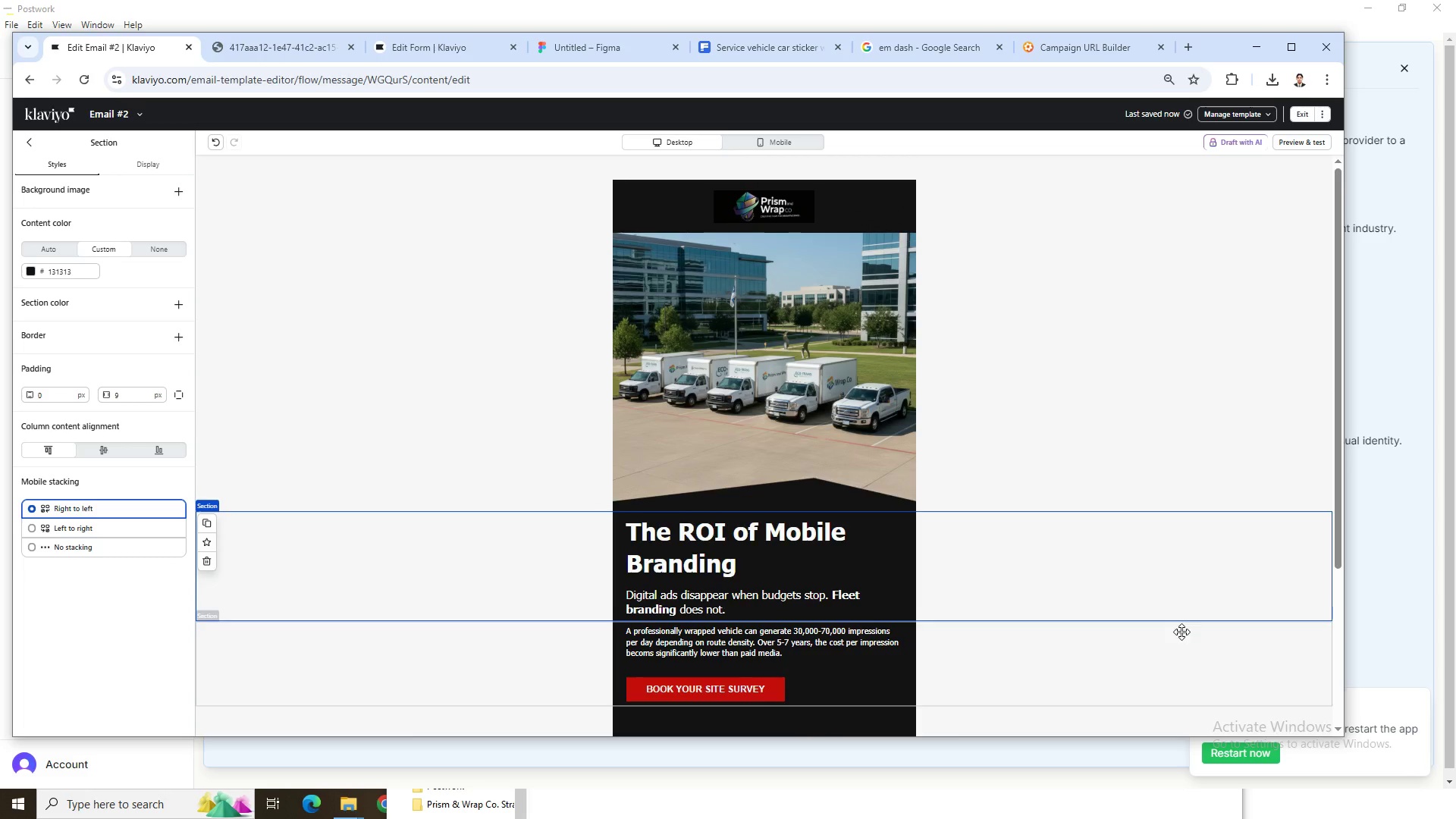 
scroll: coordinate [1181, 632], scroll_direction: down, amount: 4.0
 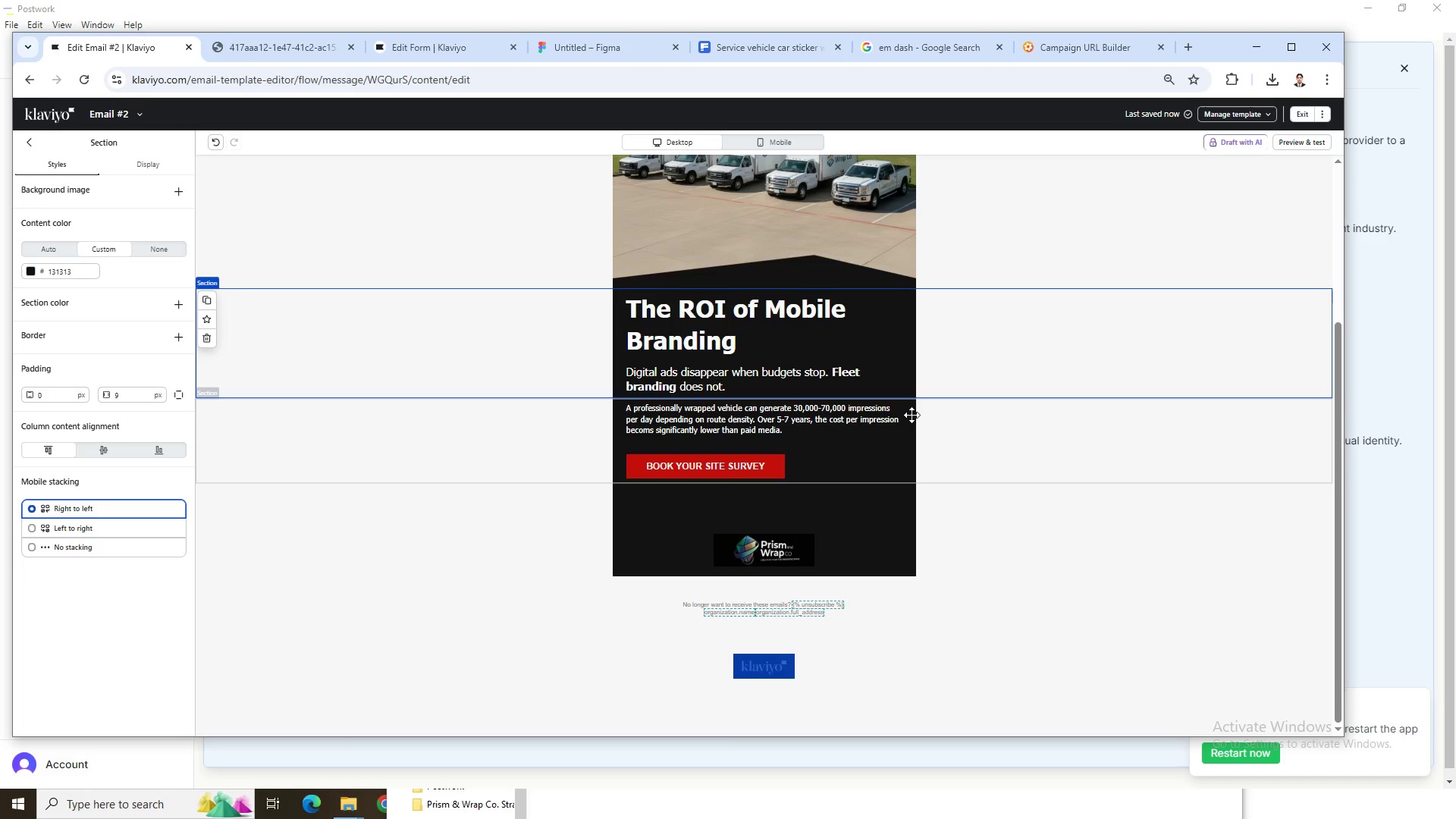 
wait(63.1)
 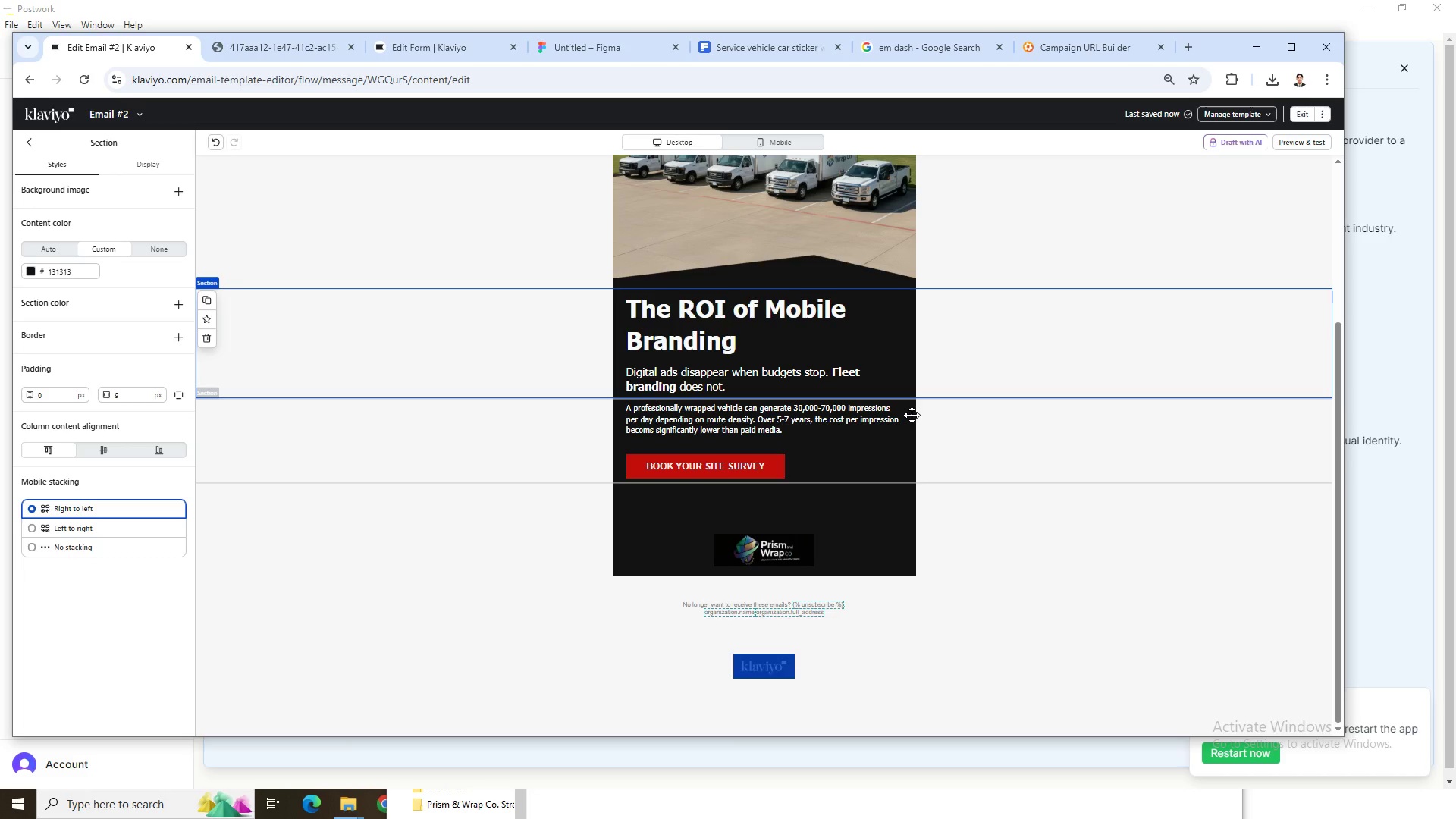 
left_click([792, 49])
 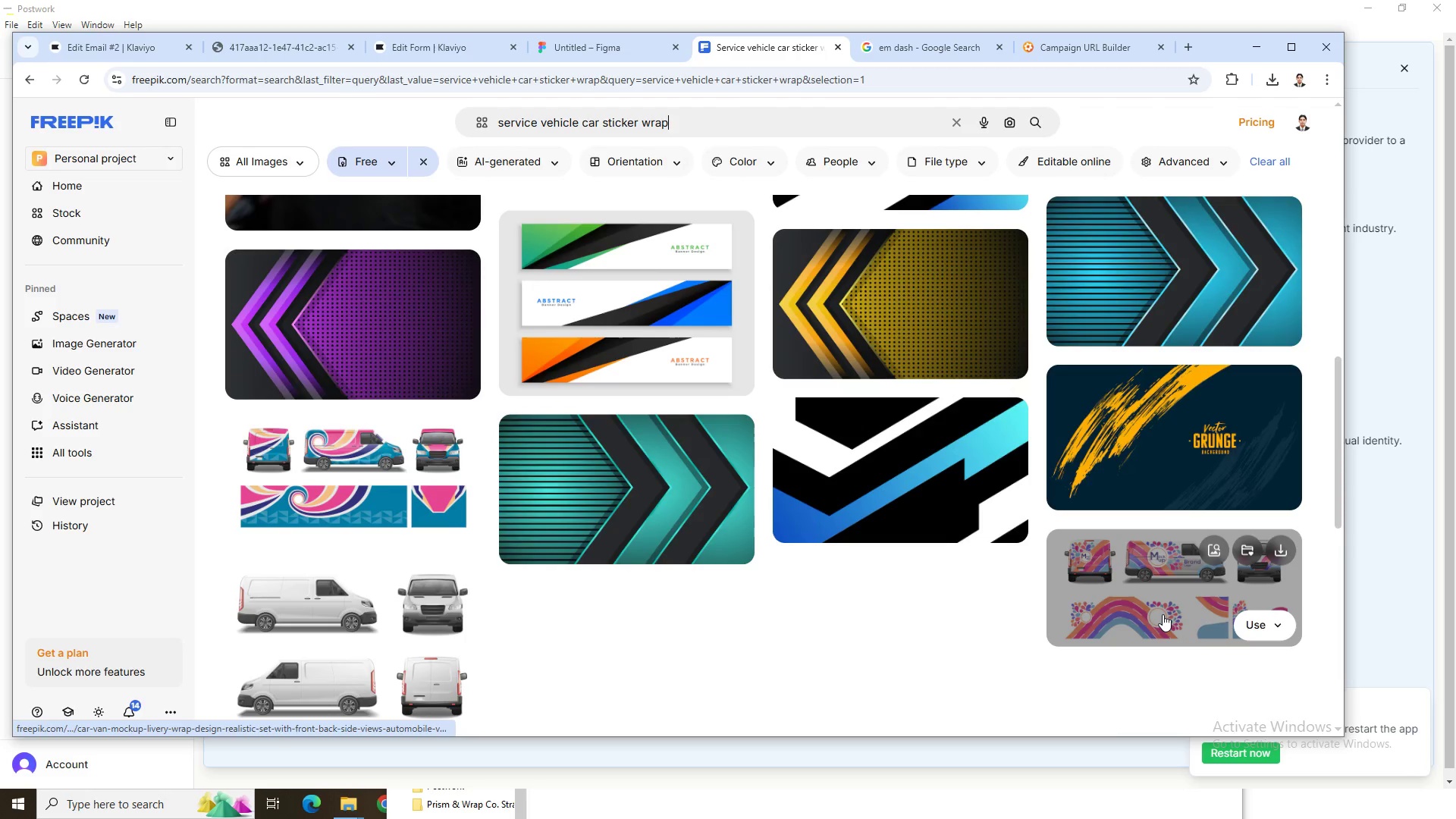 
scroll: coordinate [1163, 614], scroll_direction: down, amount: 2.0
 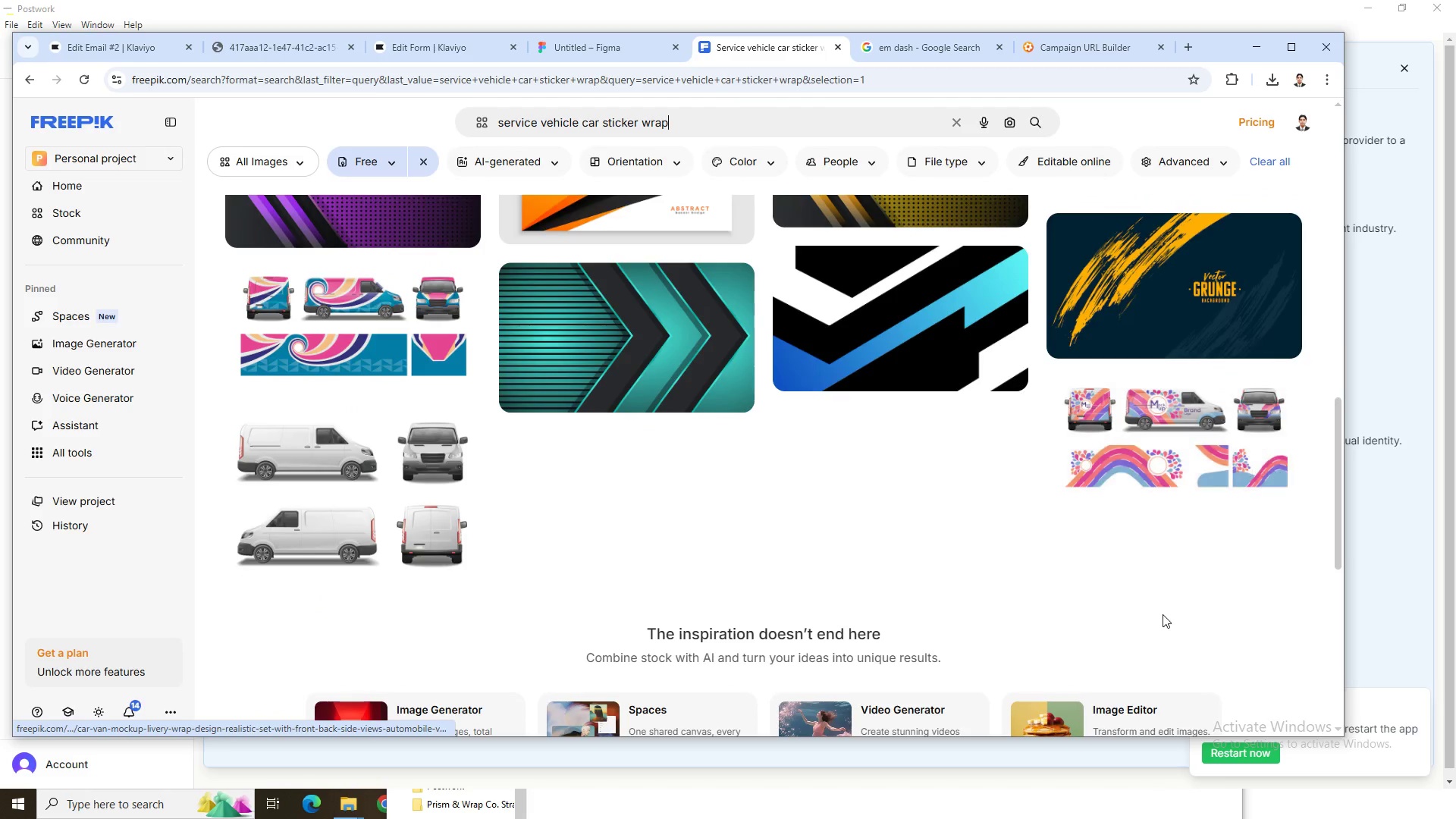 
scroll: coordinate [1163, 614], scroll_direction: up, amount: 19.0
 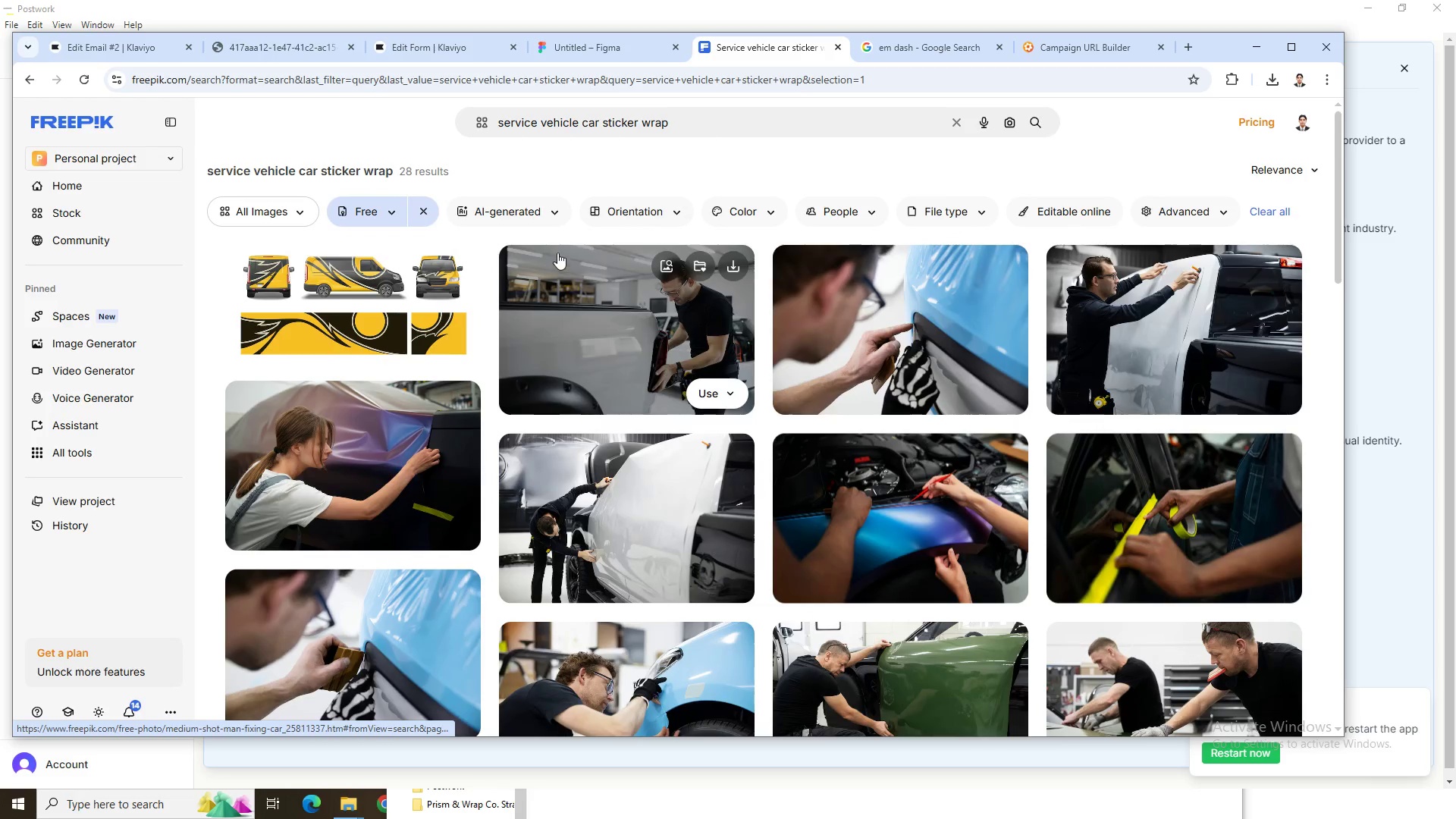 
left_click([553, 218])
 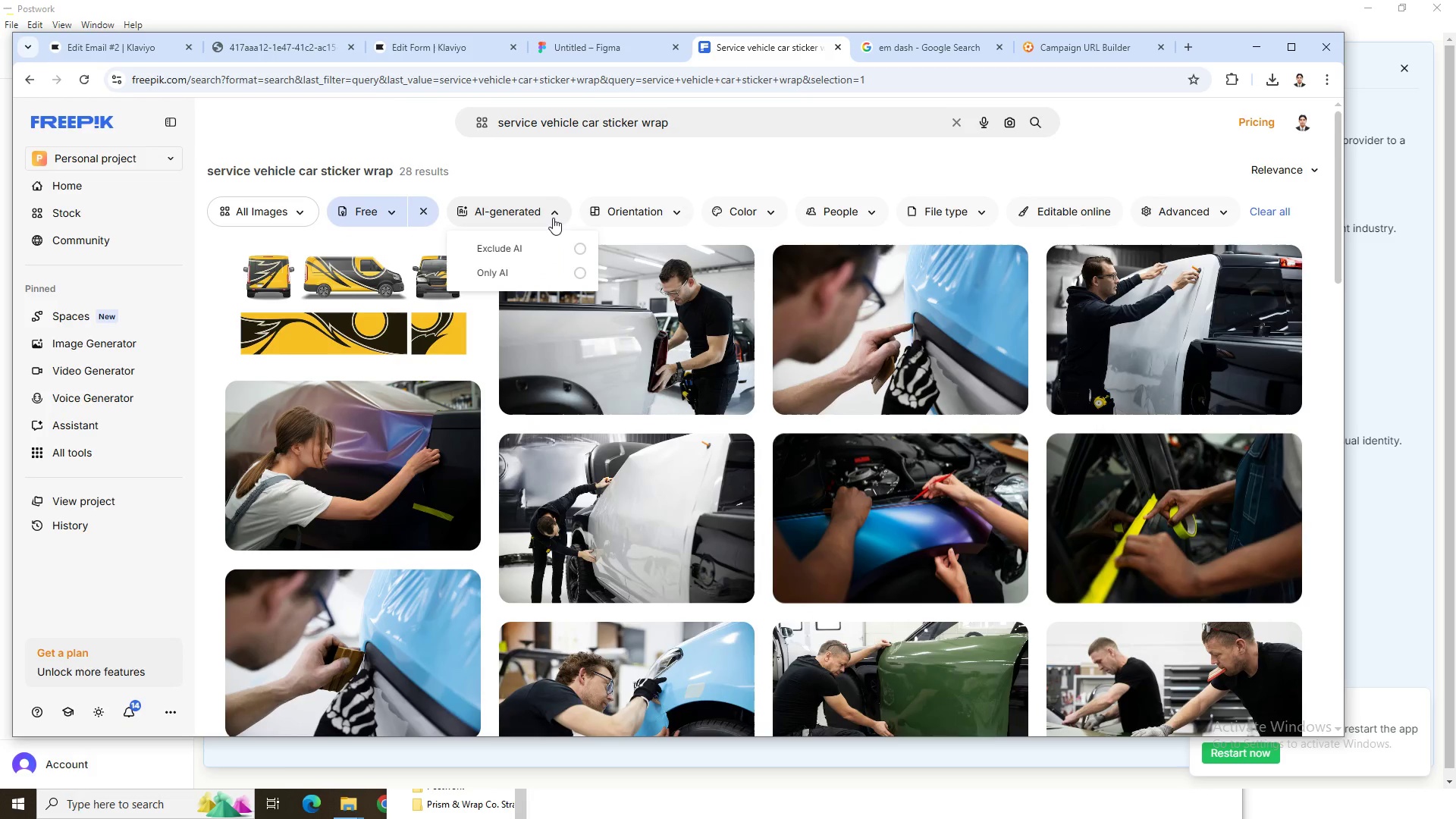 
left_click([553, 218])
 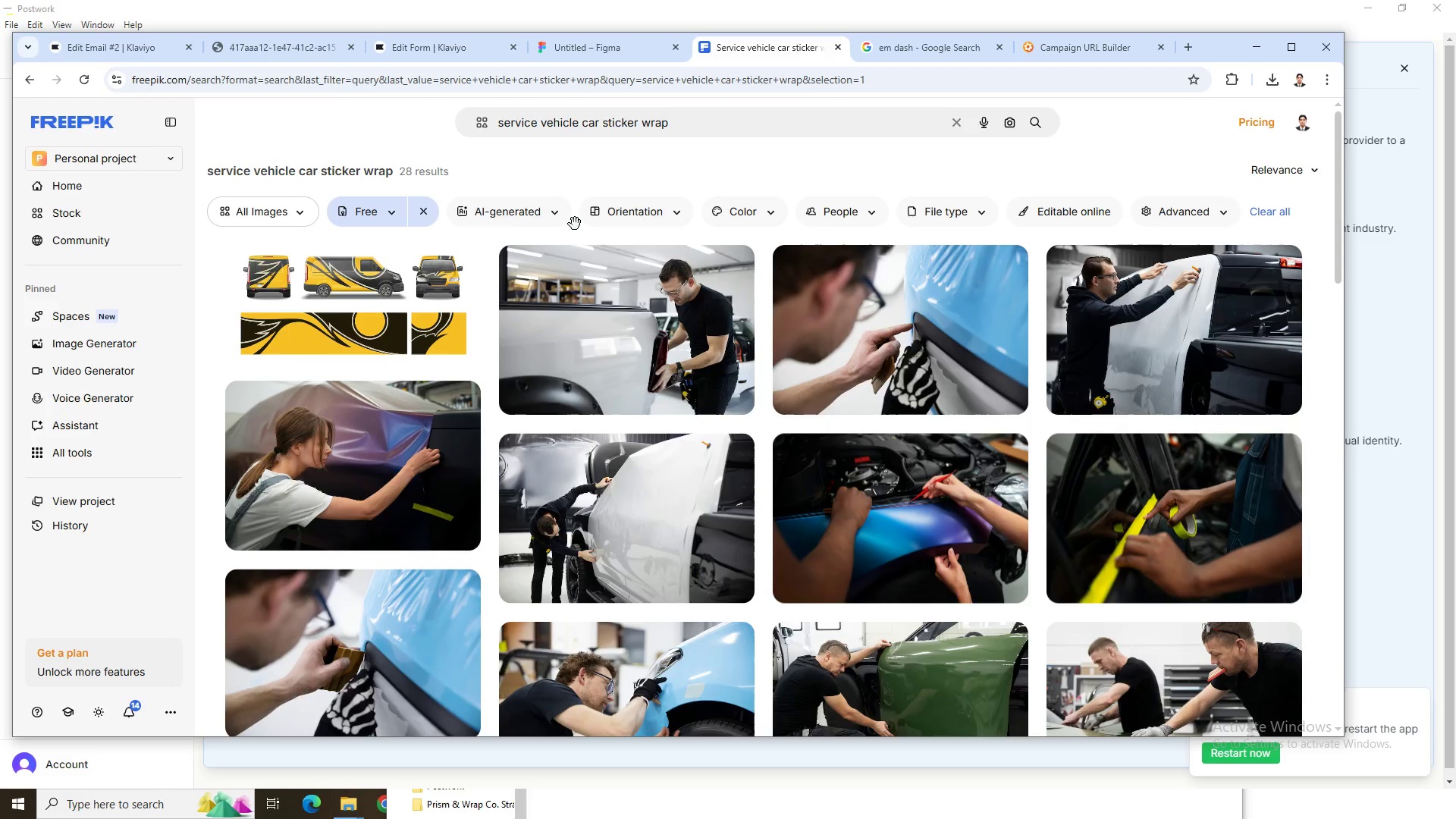 
left_click([522, 218])
 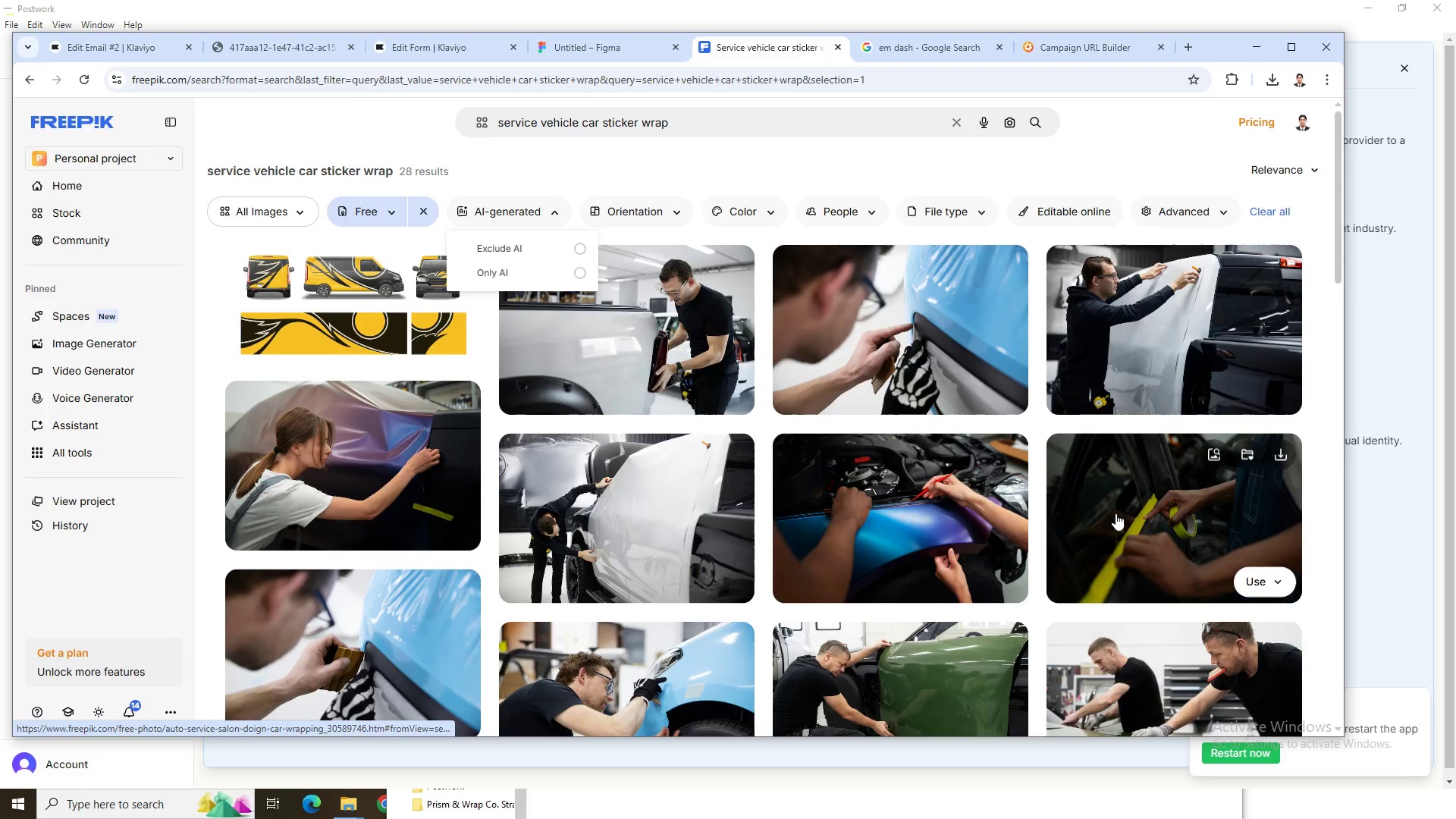 
wait(8.3)
 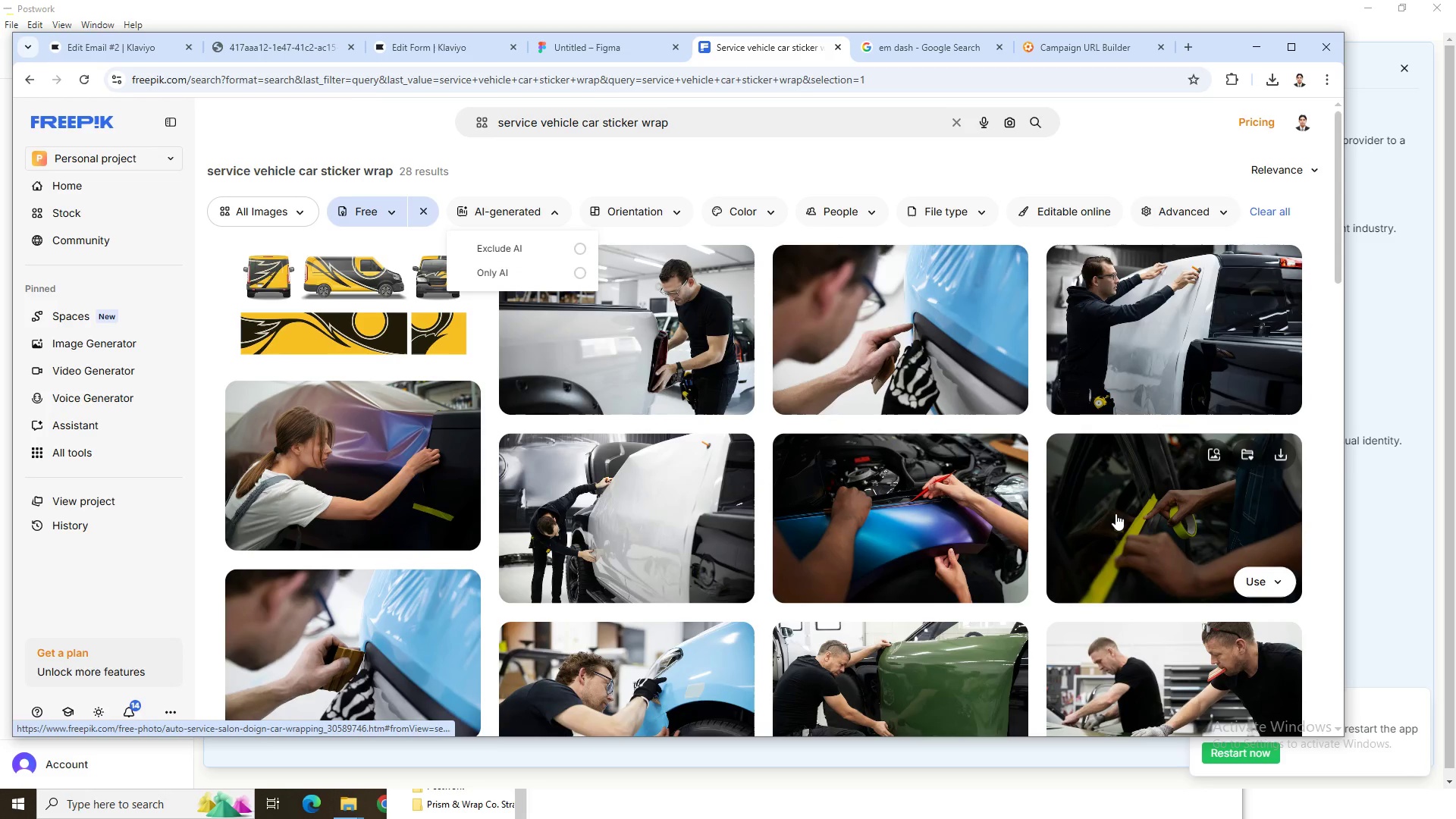 
scroll: coordinate [666, 544], scroll_direction: down, amount: 3.0
 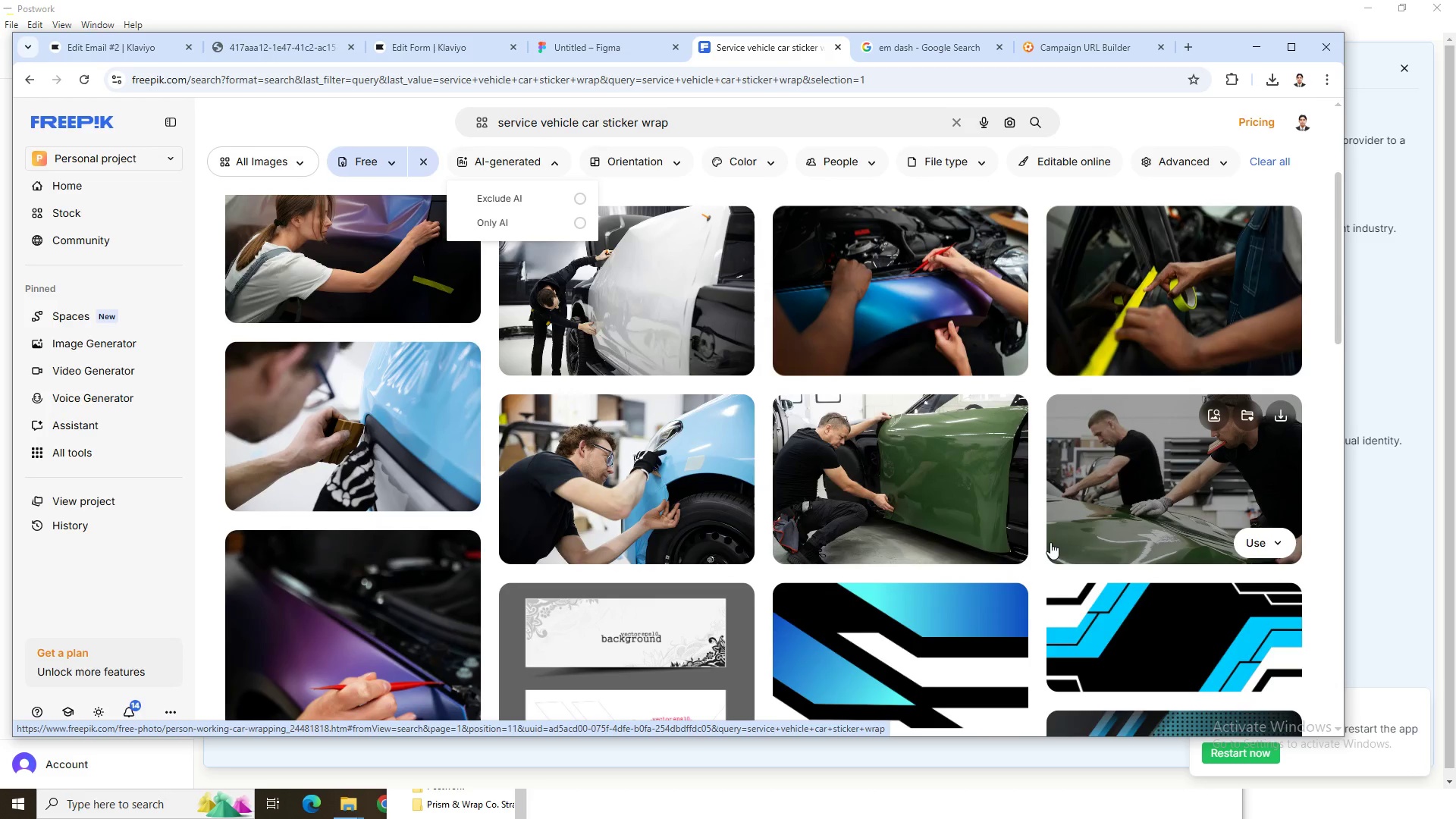 
scroll: coordinate [1060, 541], scroll_direction: up, amount: 5.0
 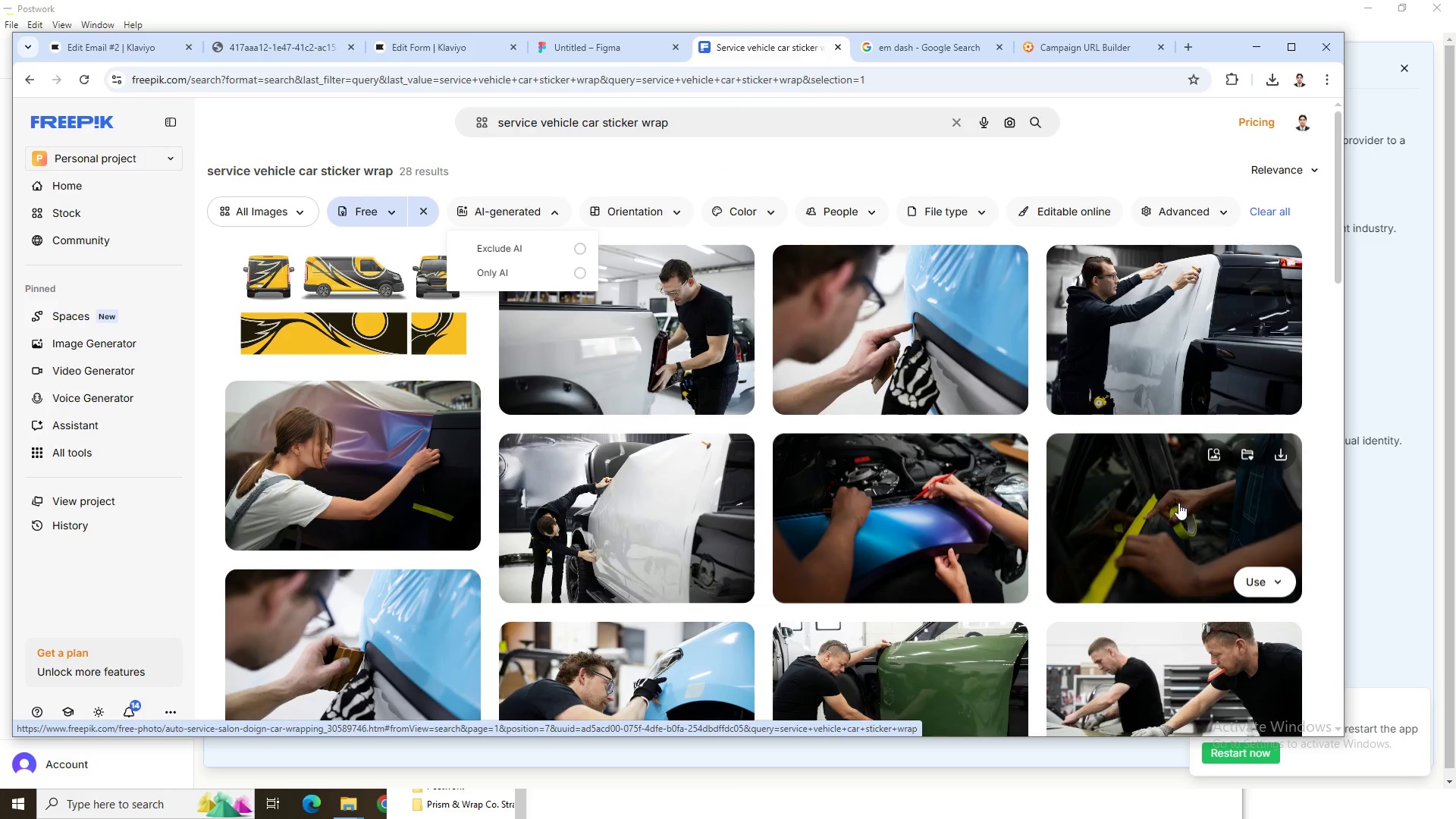 
scroll: coordinate [1213, 602], scroll_direction: down, amount: 5.0
 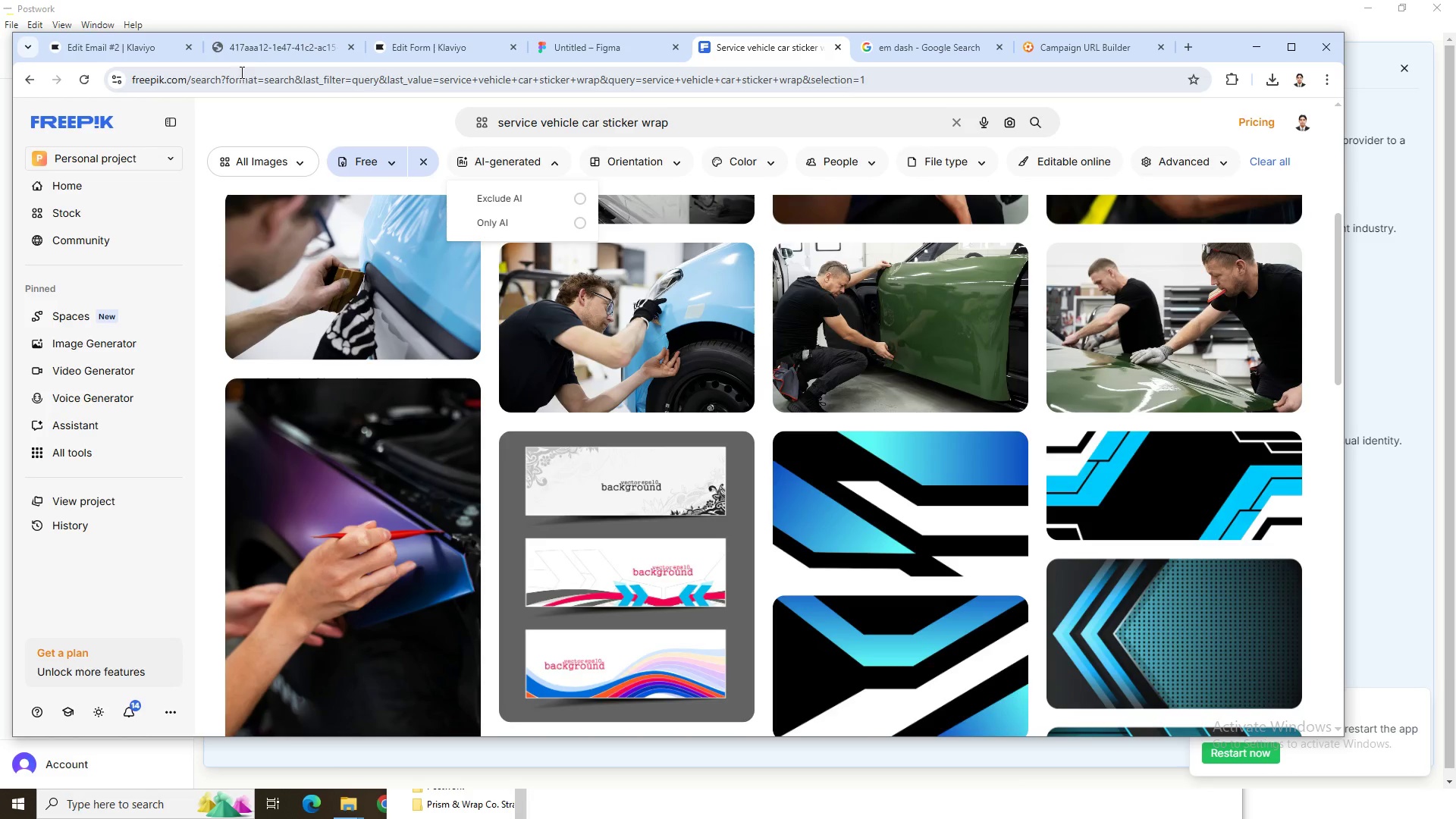 
left_click([144, 44])
 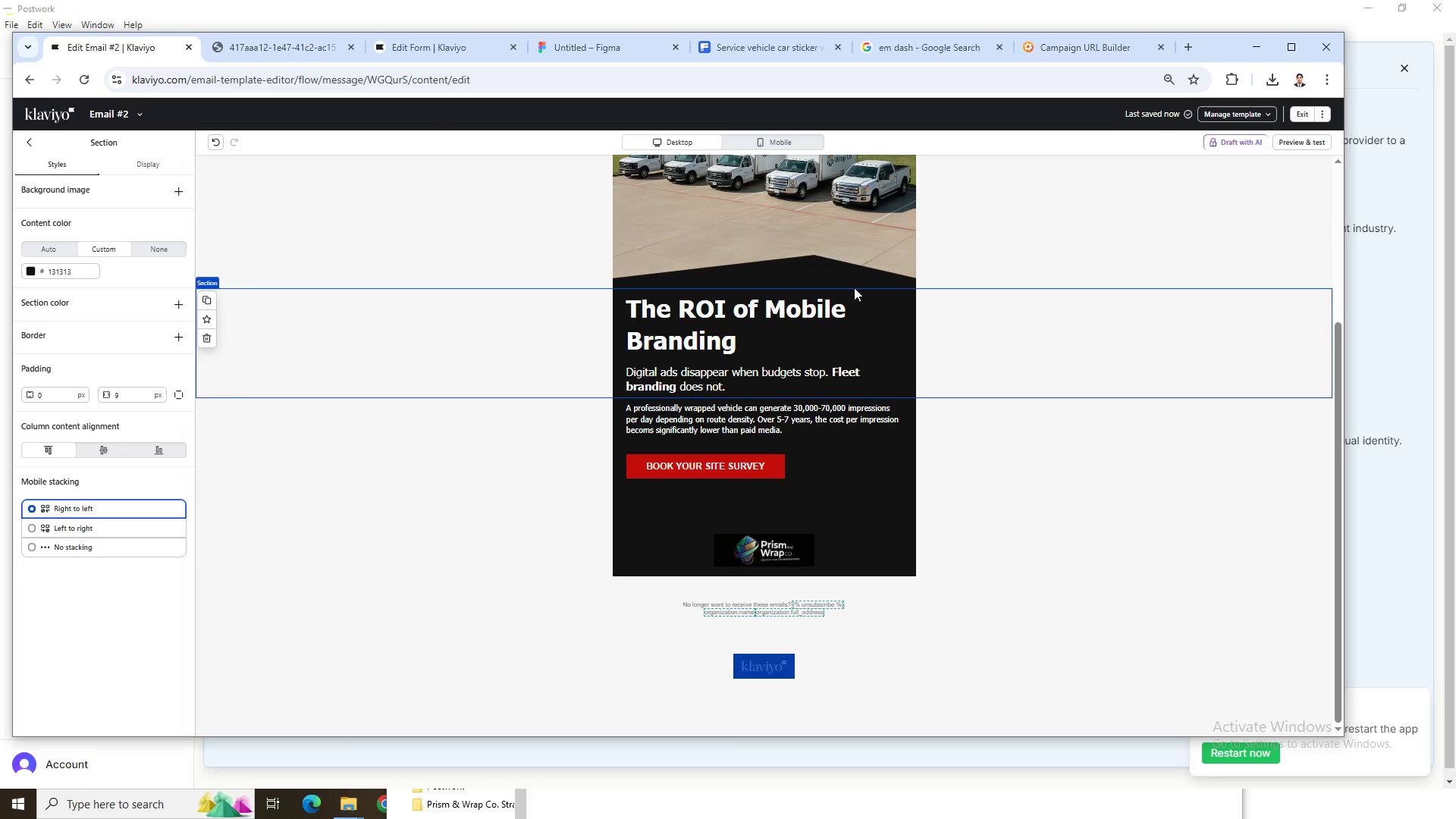 
scroll: coordinate [854, 237], scroll_direction: up, amount: 4.0
 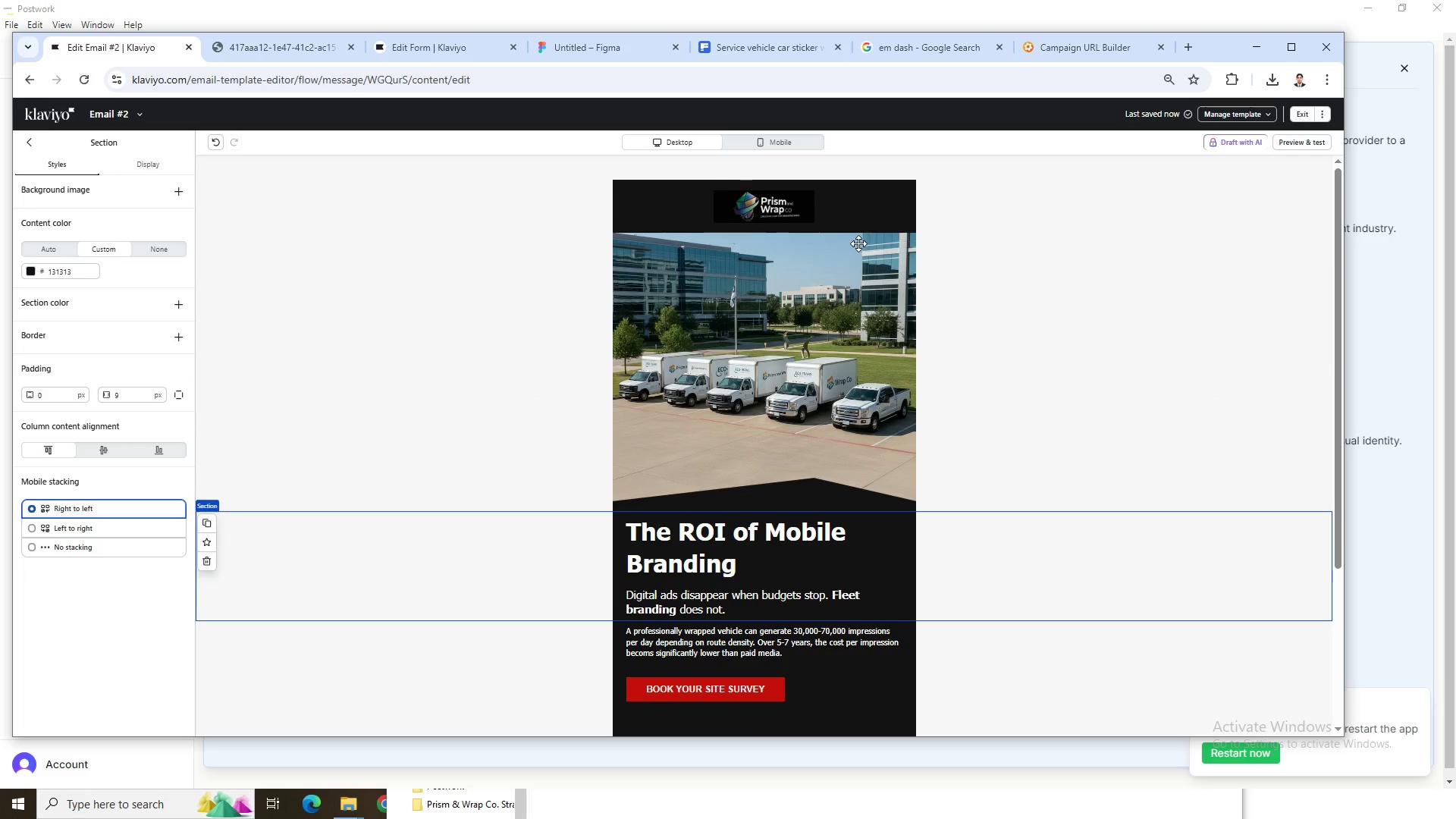 
scroll: coordinate [858, 243], scroll_direction: down, amount: 1.0
 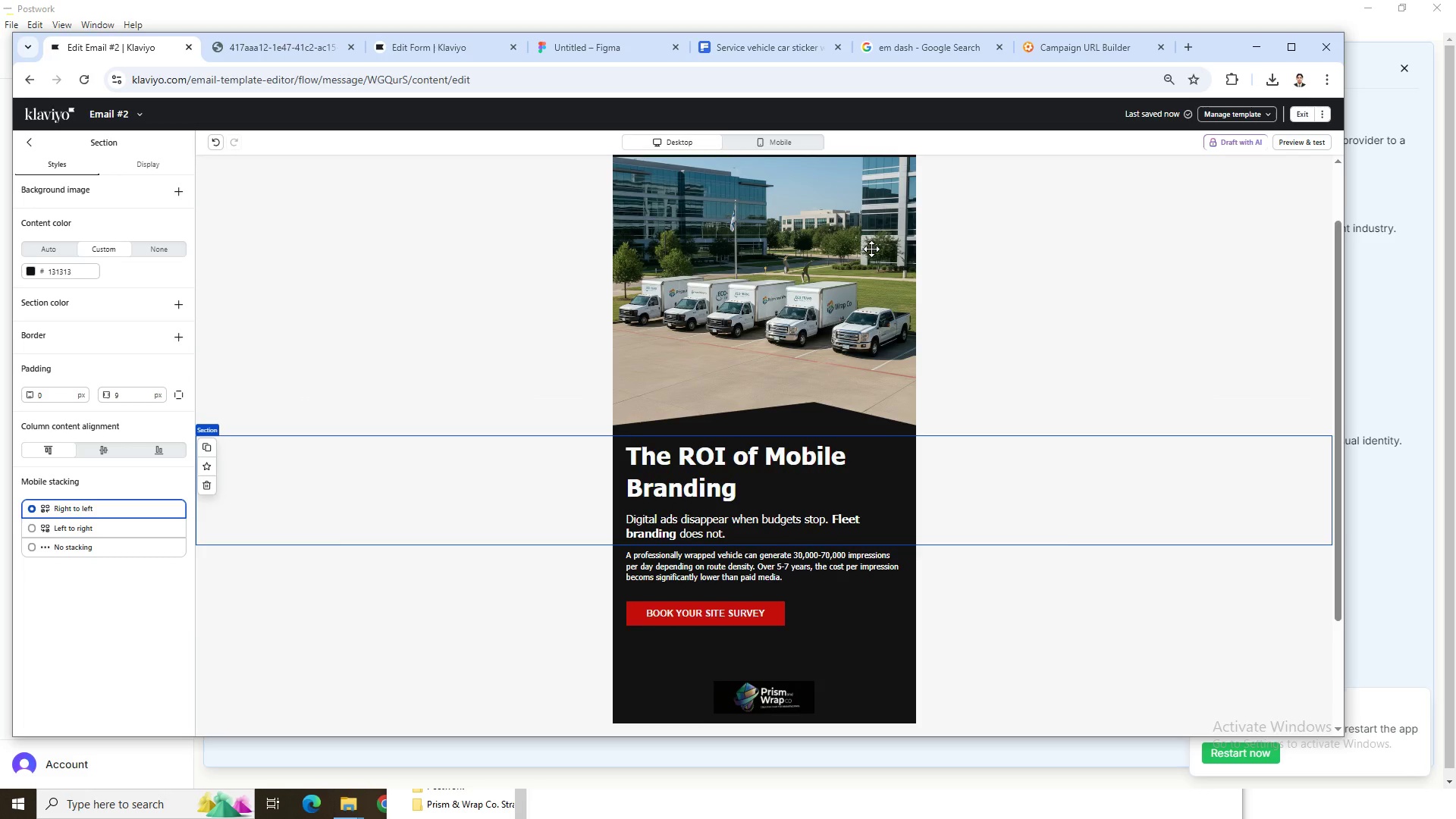 
scroll: coordinate [871, 249], scroll_direction: up, amount: 1.0
 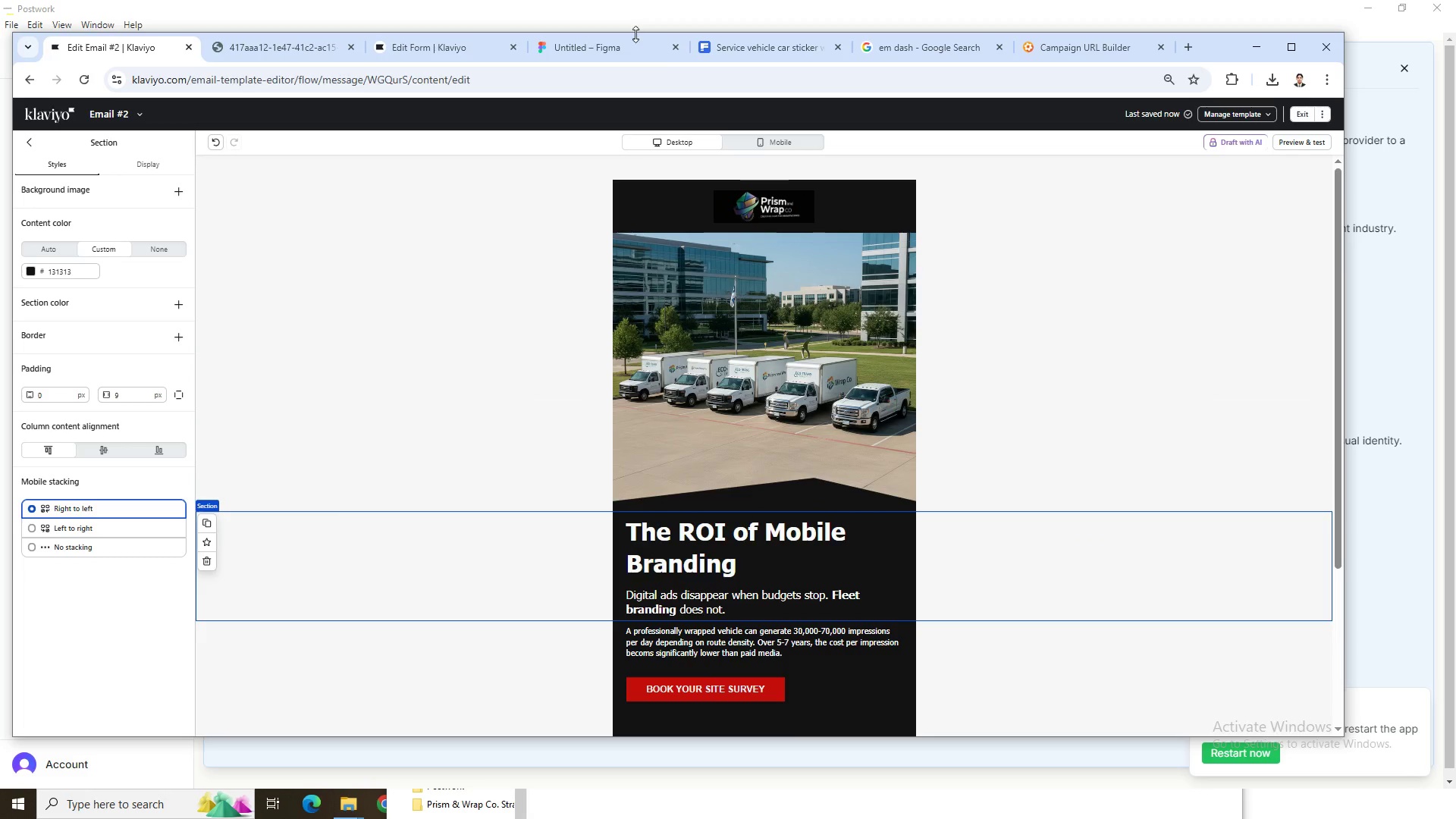 
left_click([767, 49])
 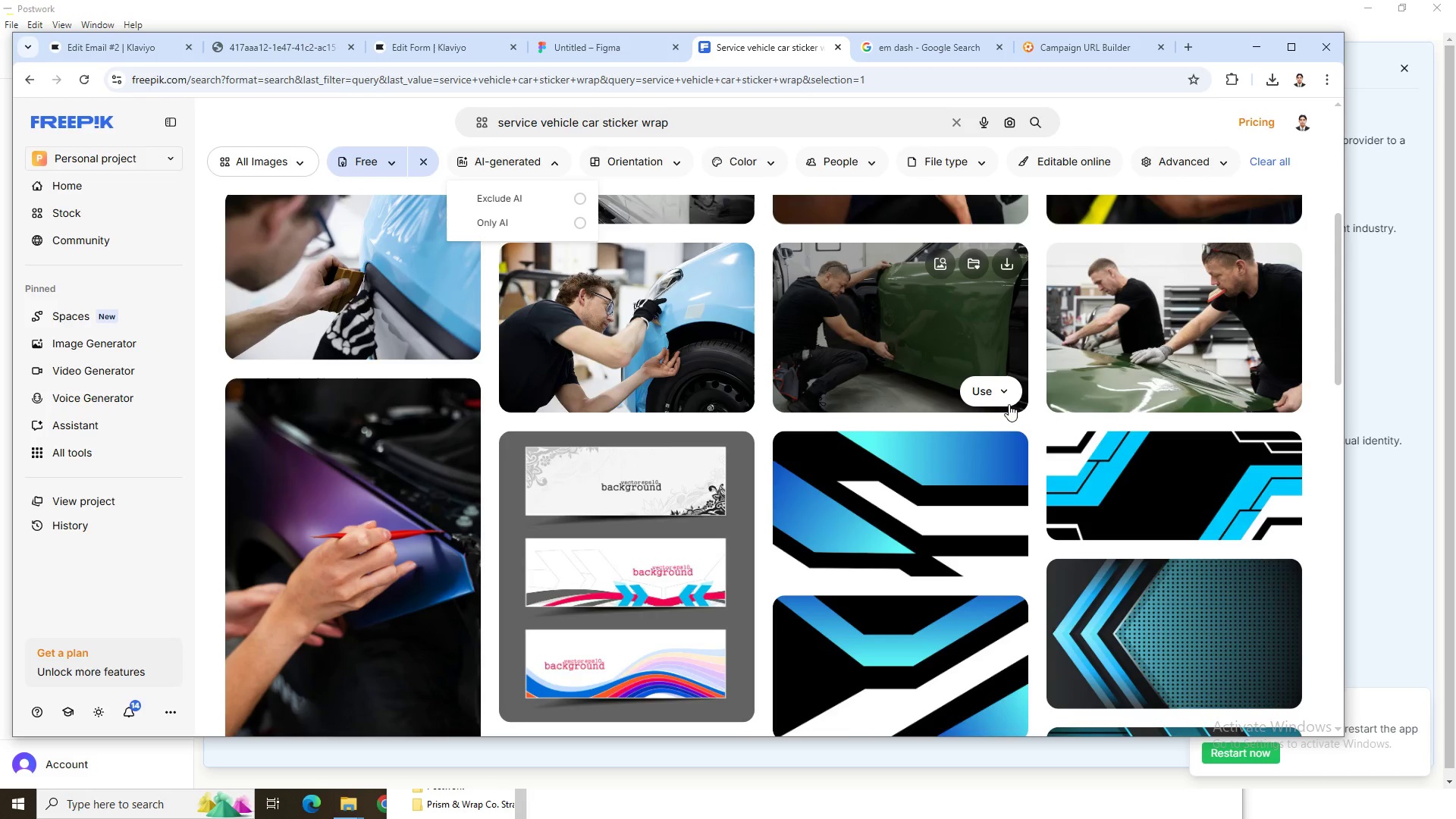 
scroll: coordinate [1029, 438], scroll_direction: down, amount: 7.0
 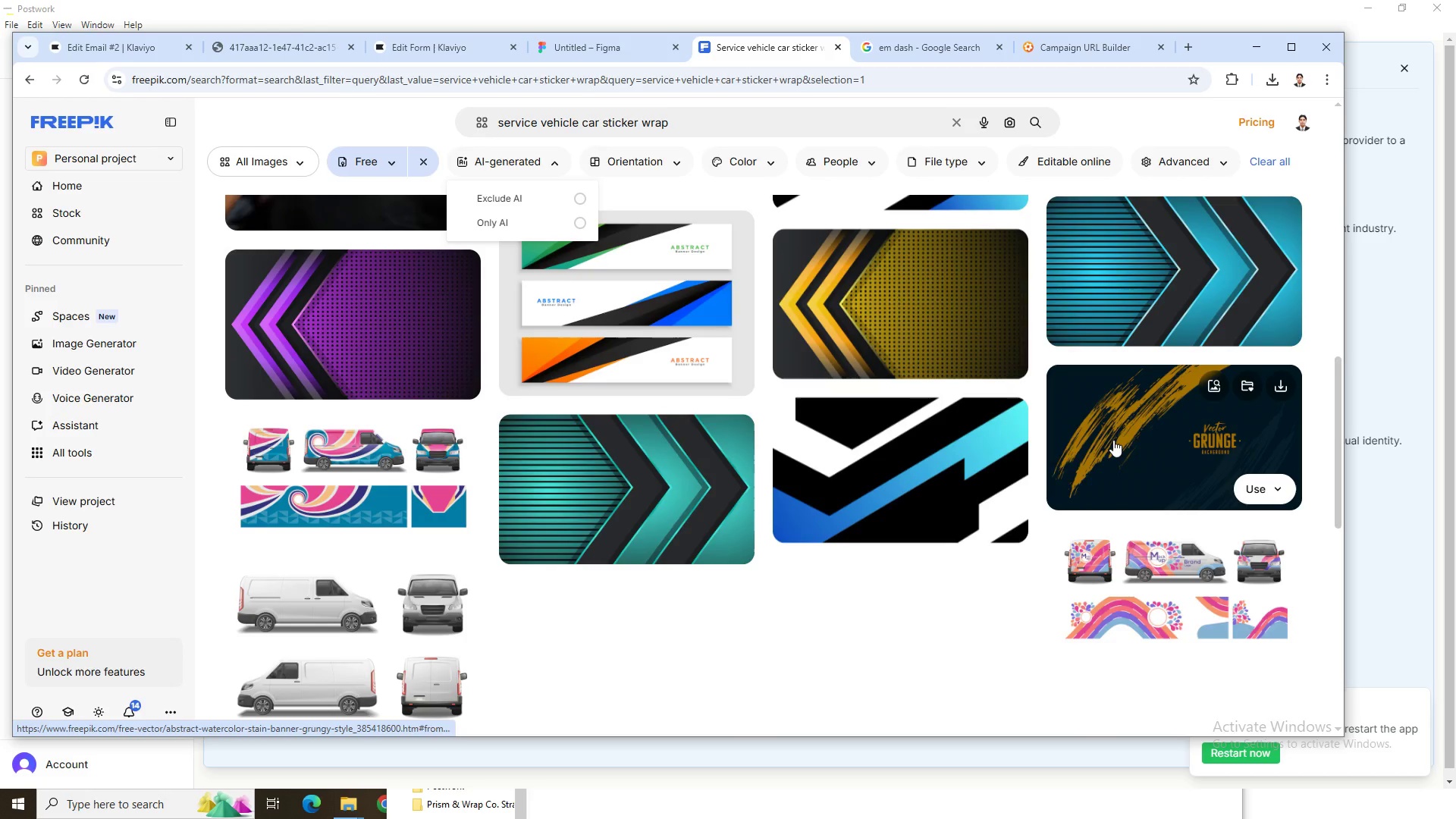 
scroll: coordinate [1152, 444], scroll_direction: up, amount: 17.0
 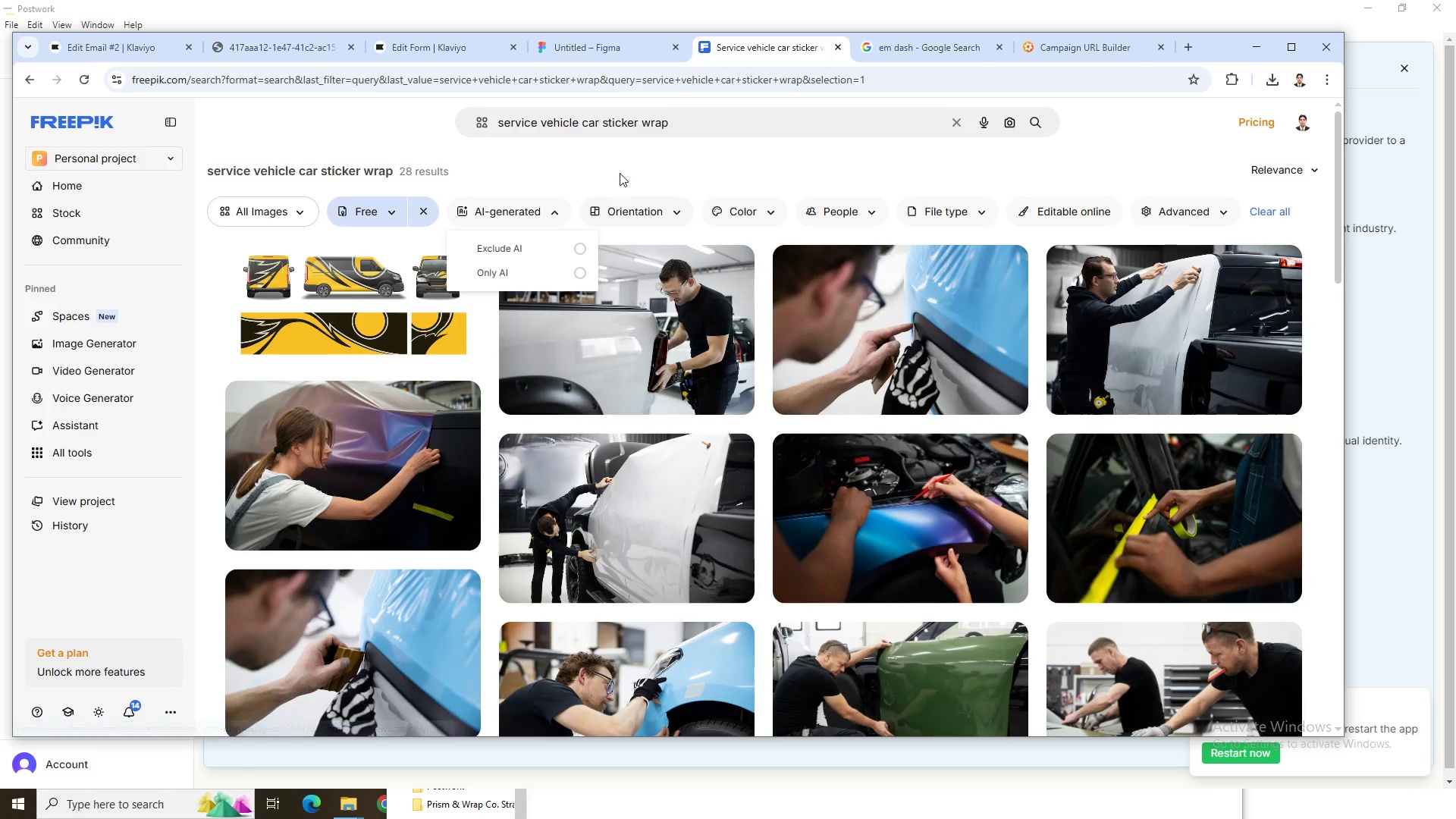 
left_click([623, 171])
 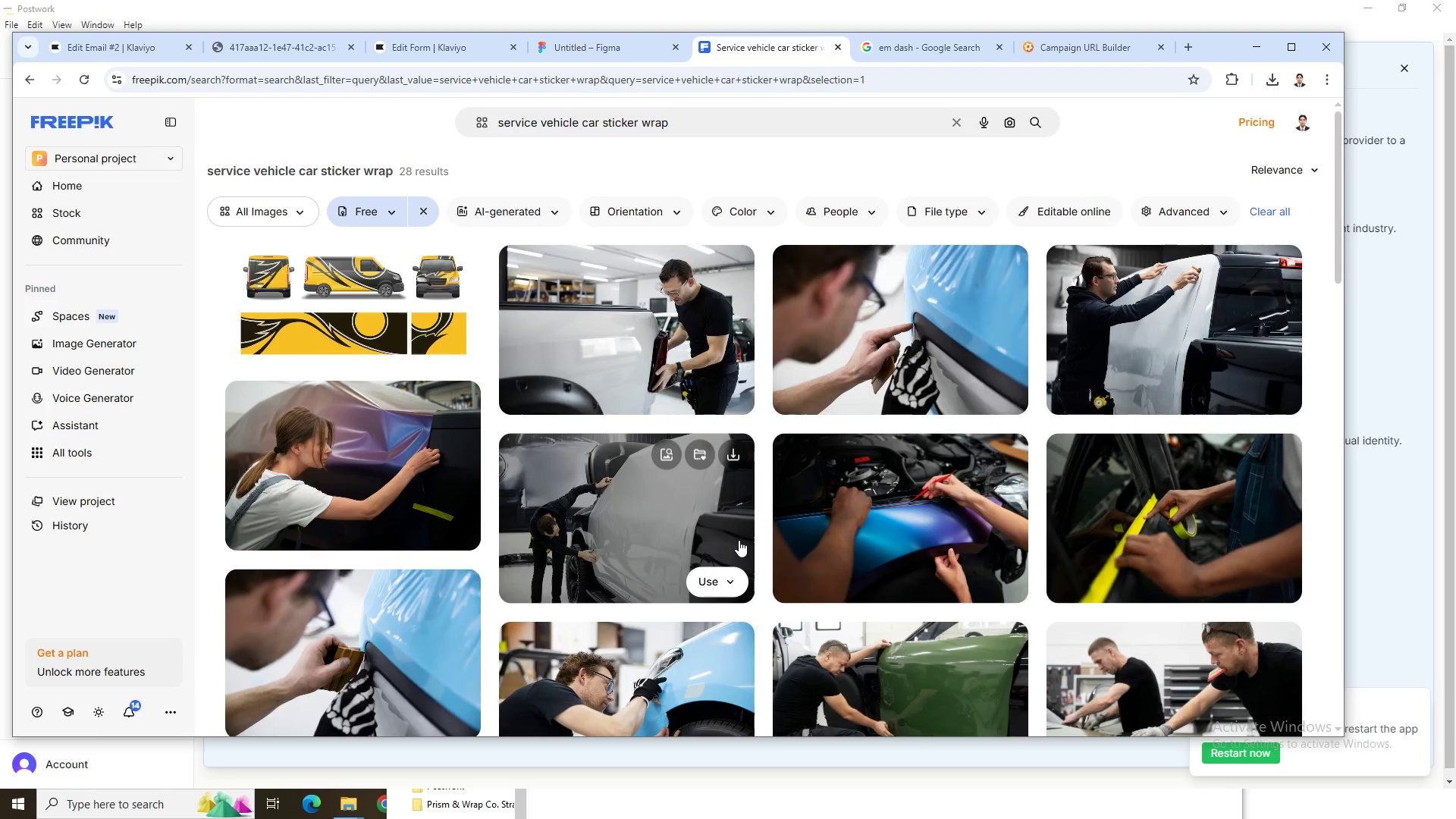 
left_click([662, 365])
 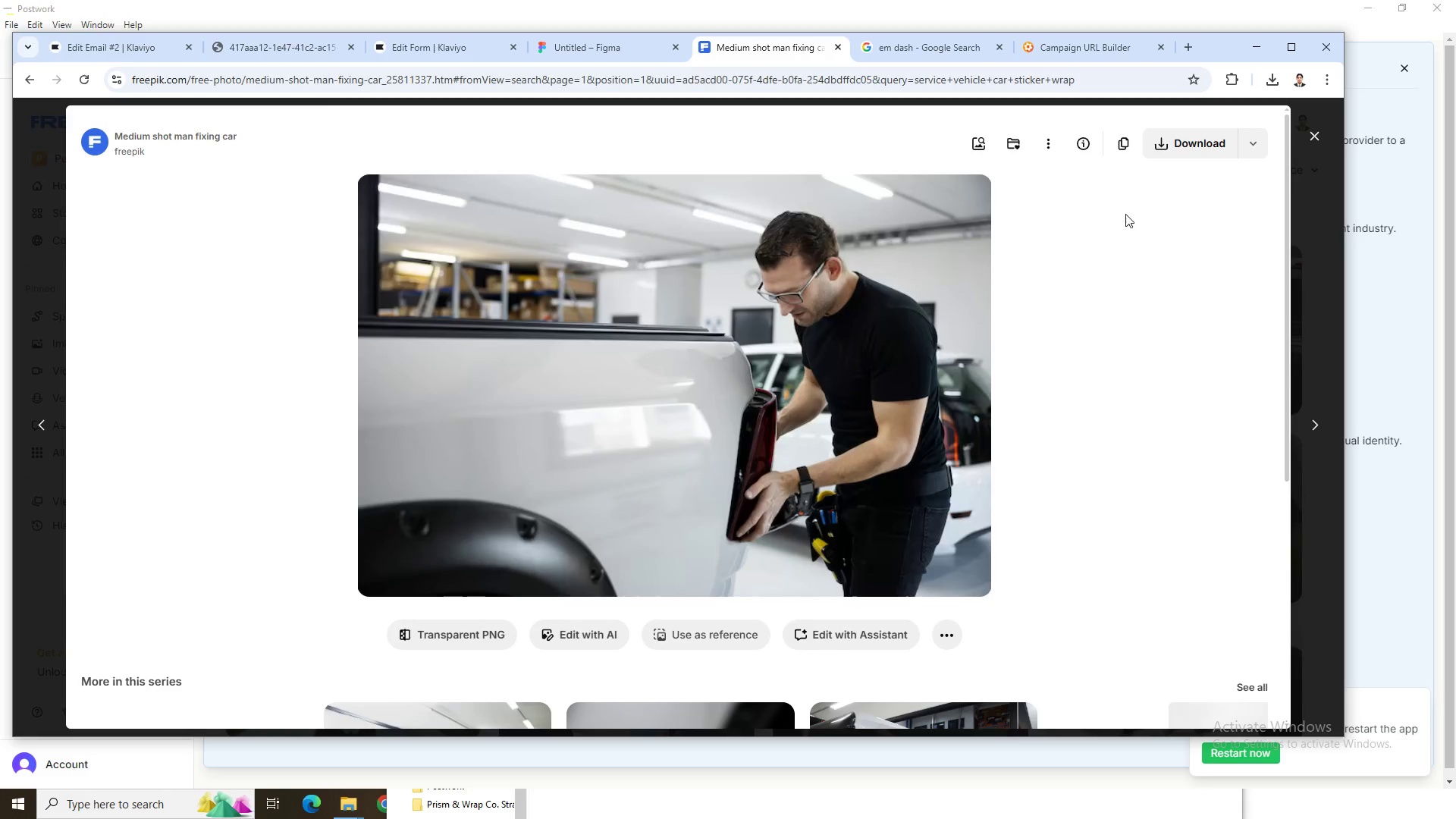 
left_click([1198, 147])
 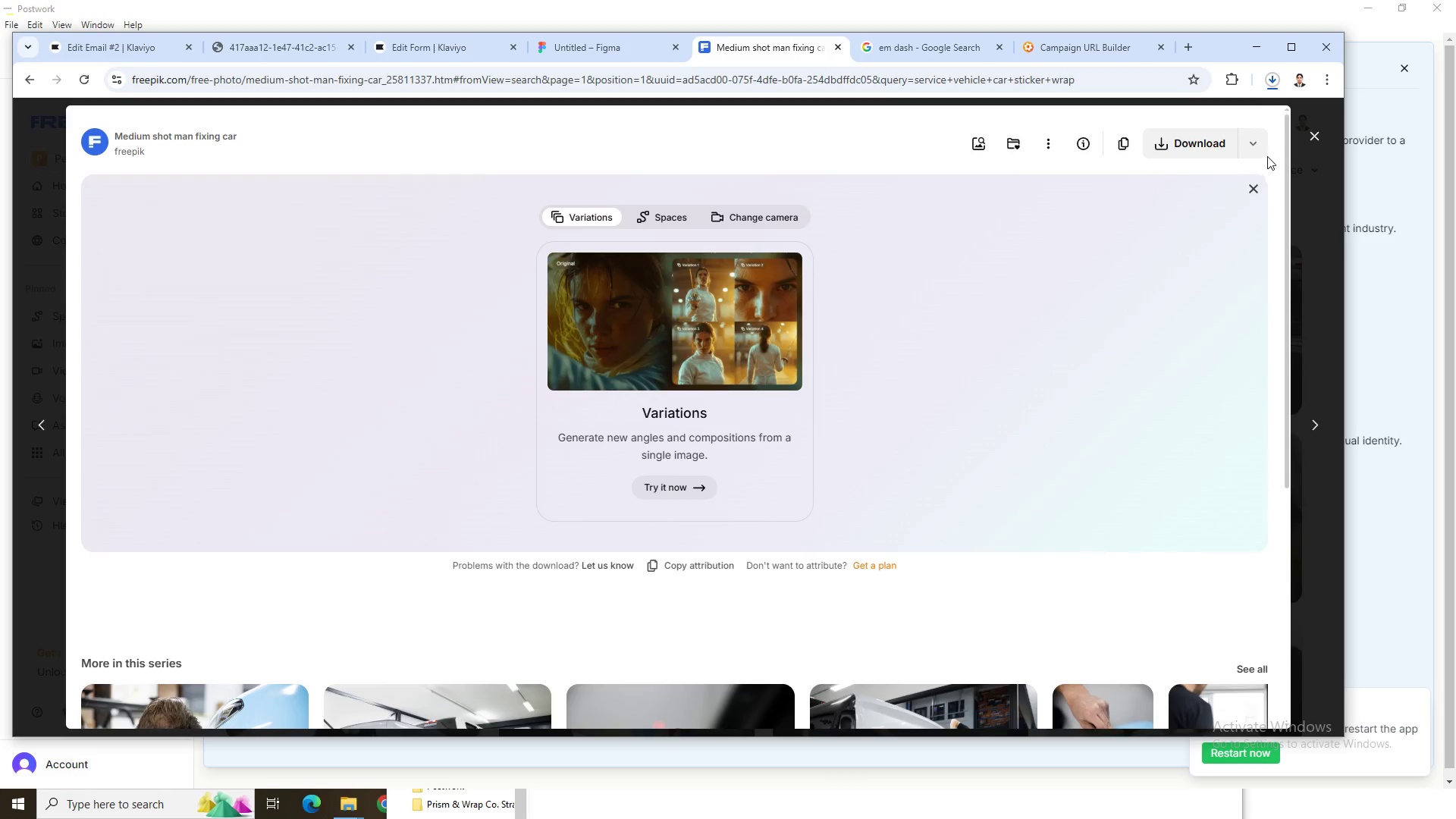 
left_click([1269, 84])
 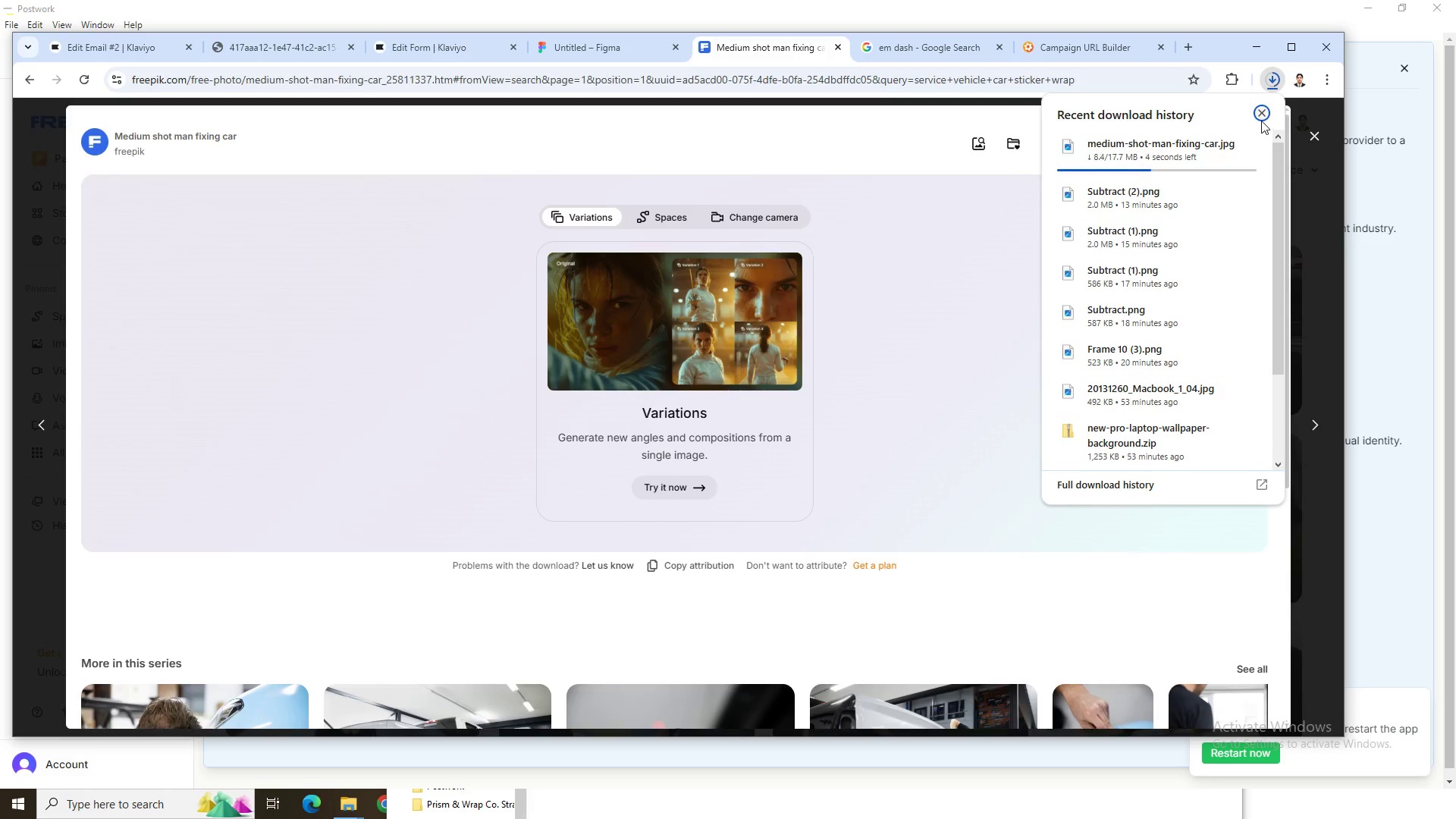 
left_click([1261, 118])
 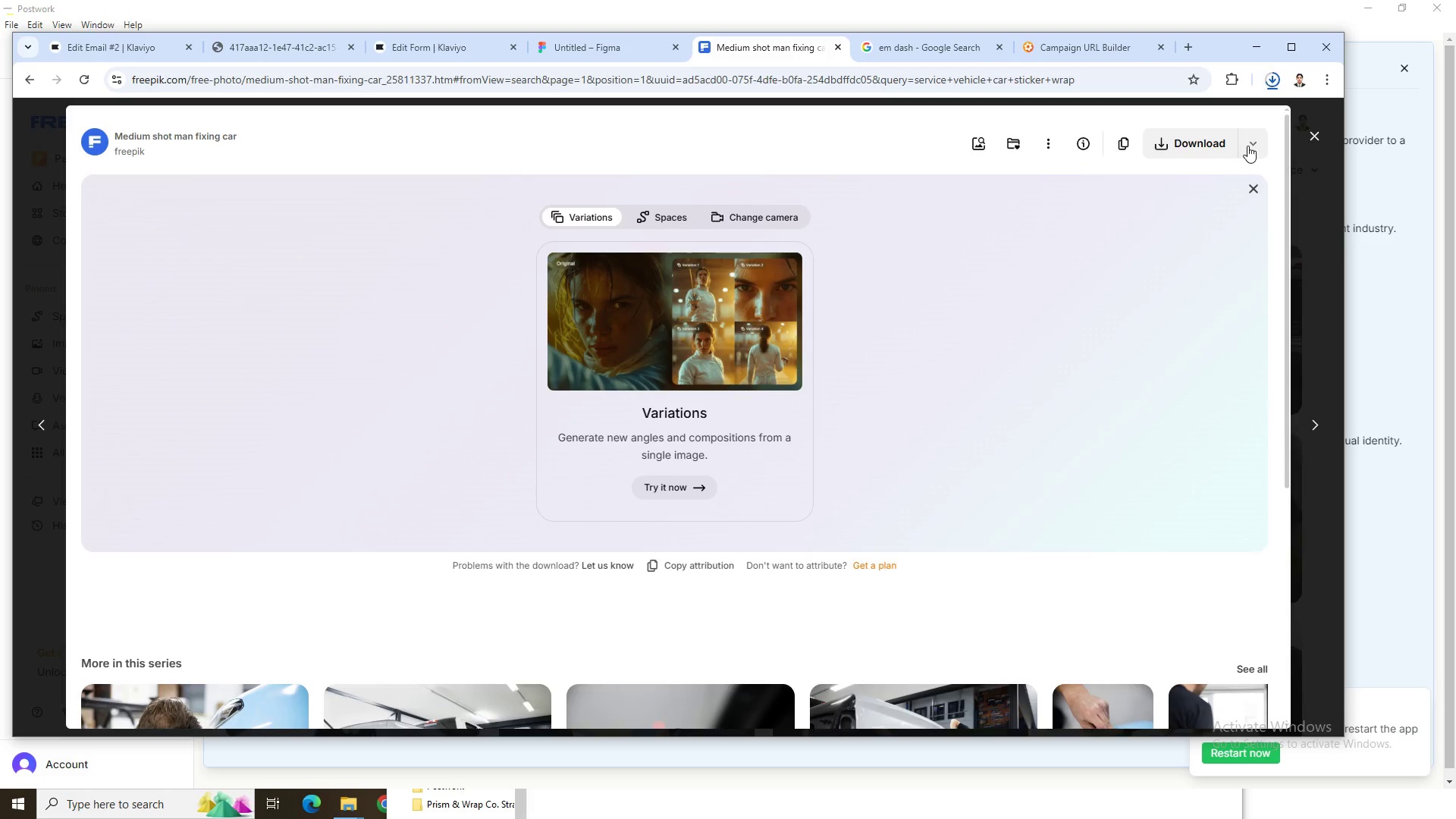 
left_click([1247, 146])
 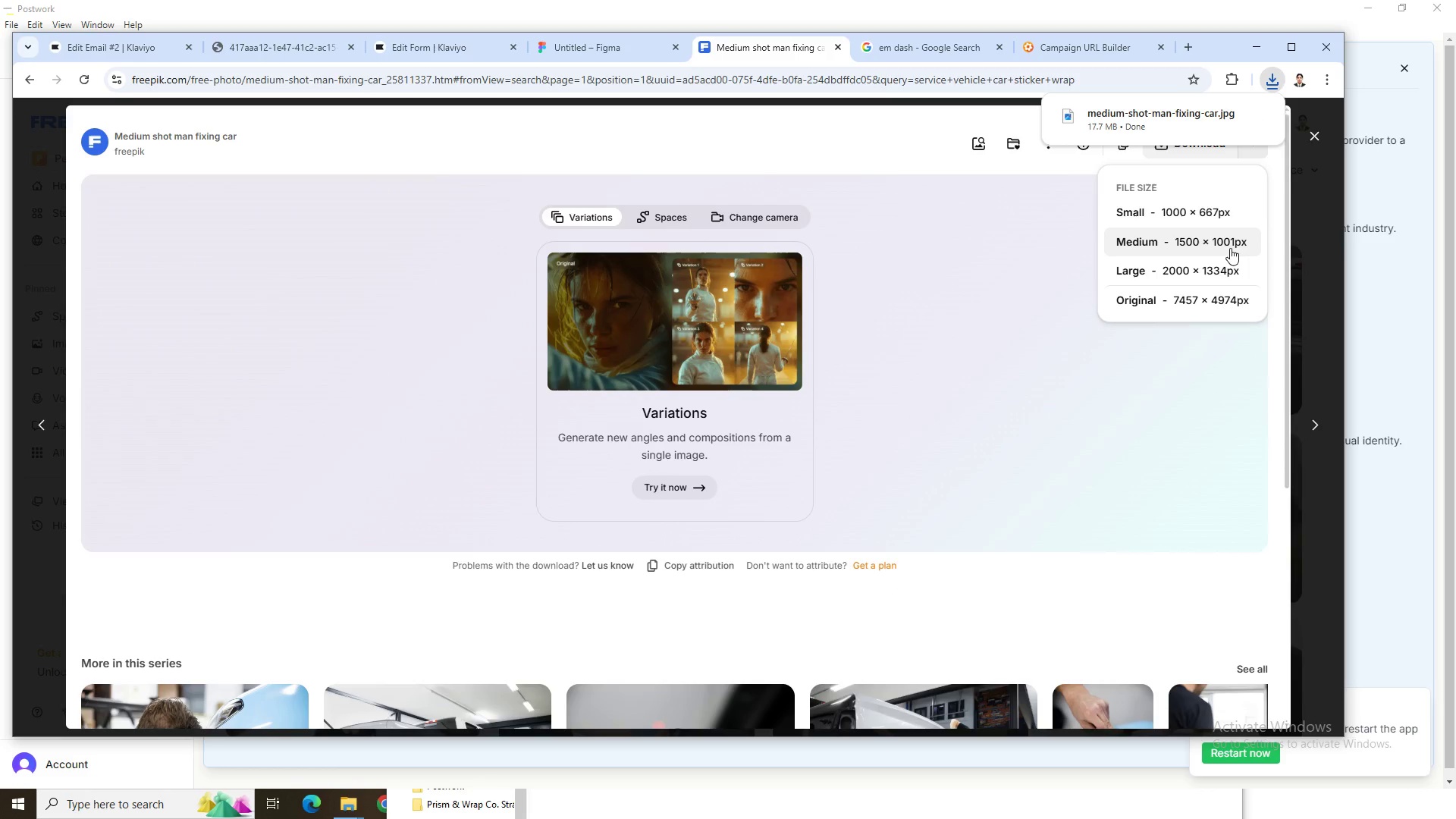 
left_click([1230, 248])
 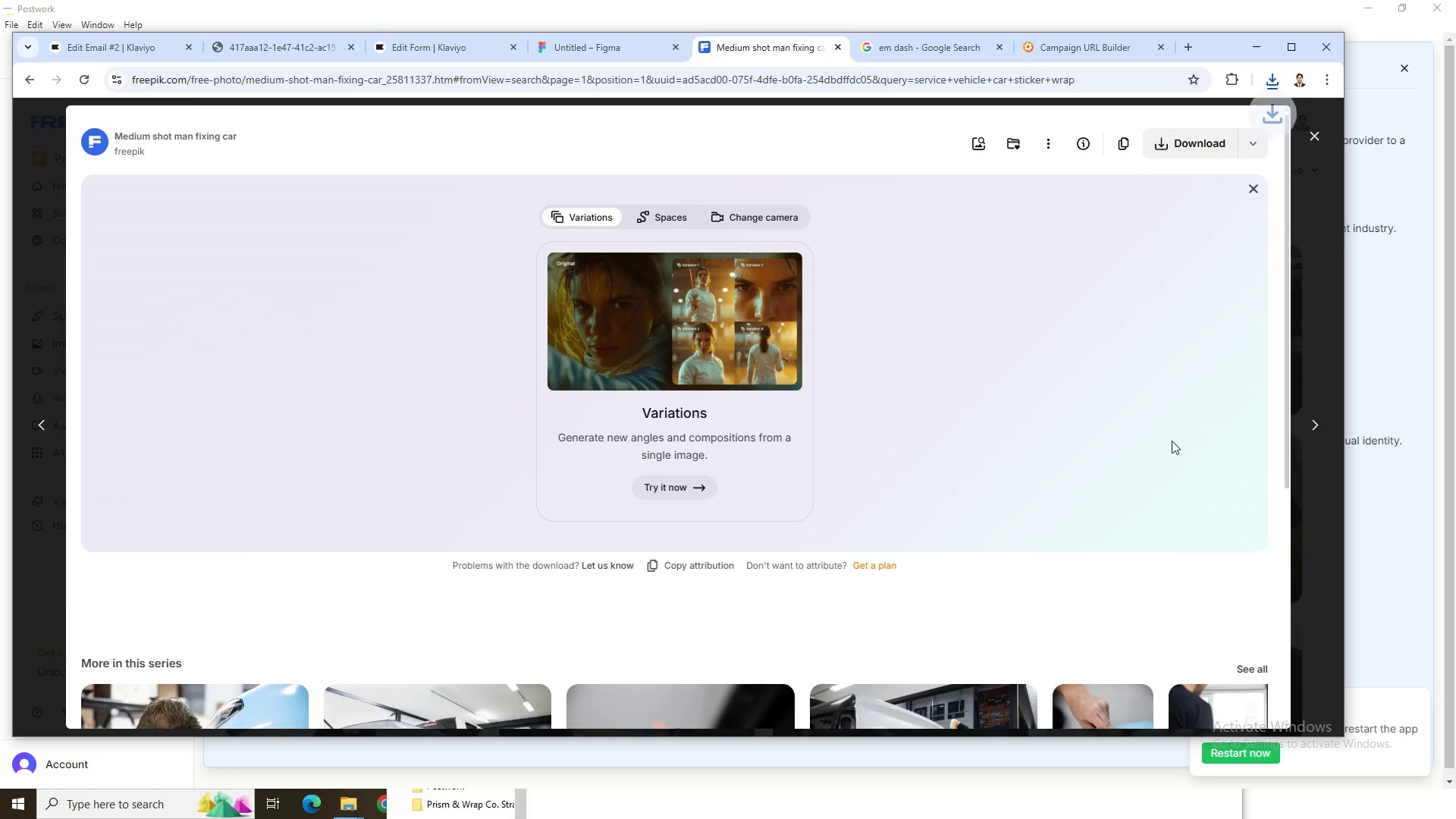 
left_click([152, 39])
 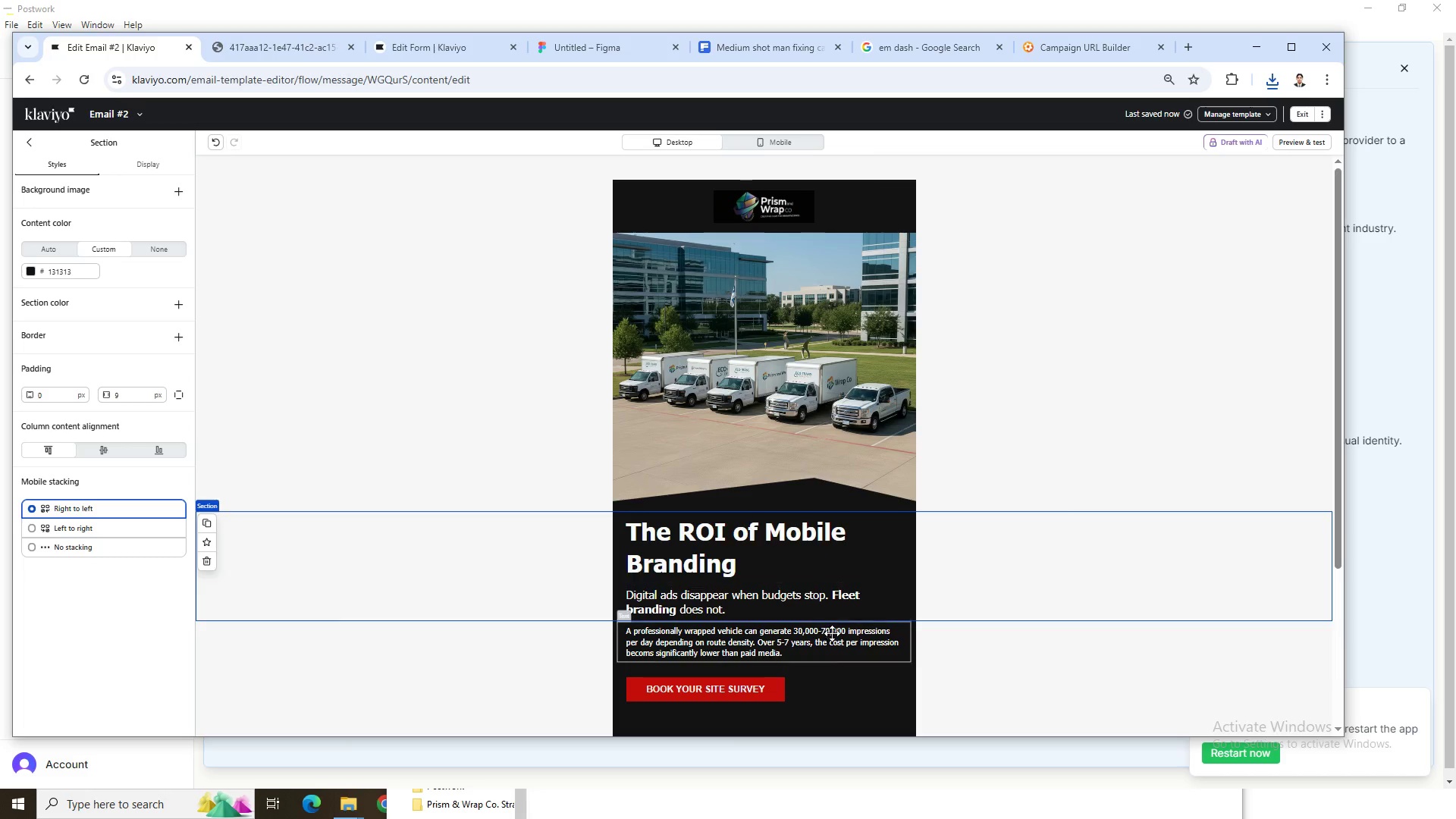 
scroll: coordinate [846, 635], scroll_direction: down, amount: 4.0
 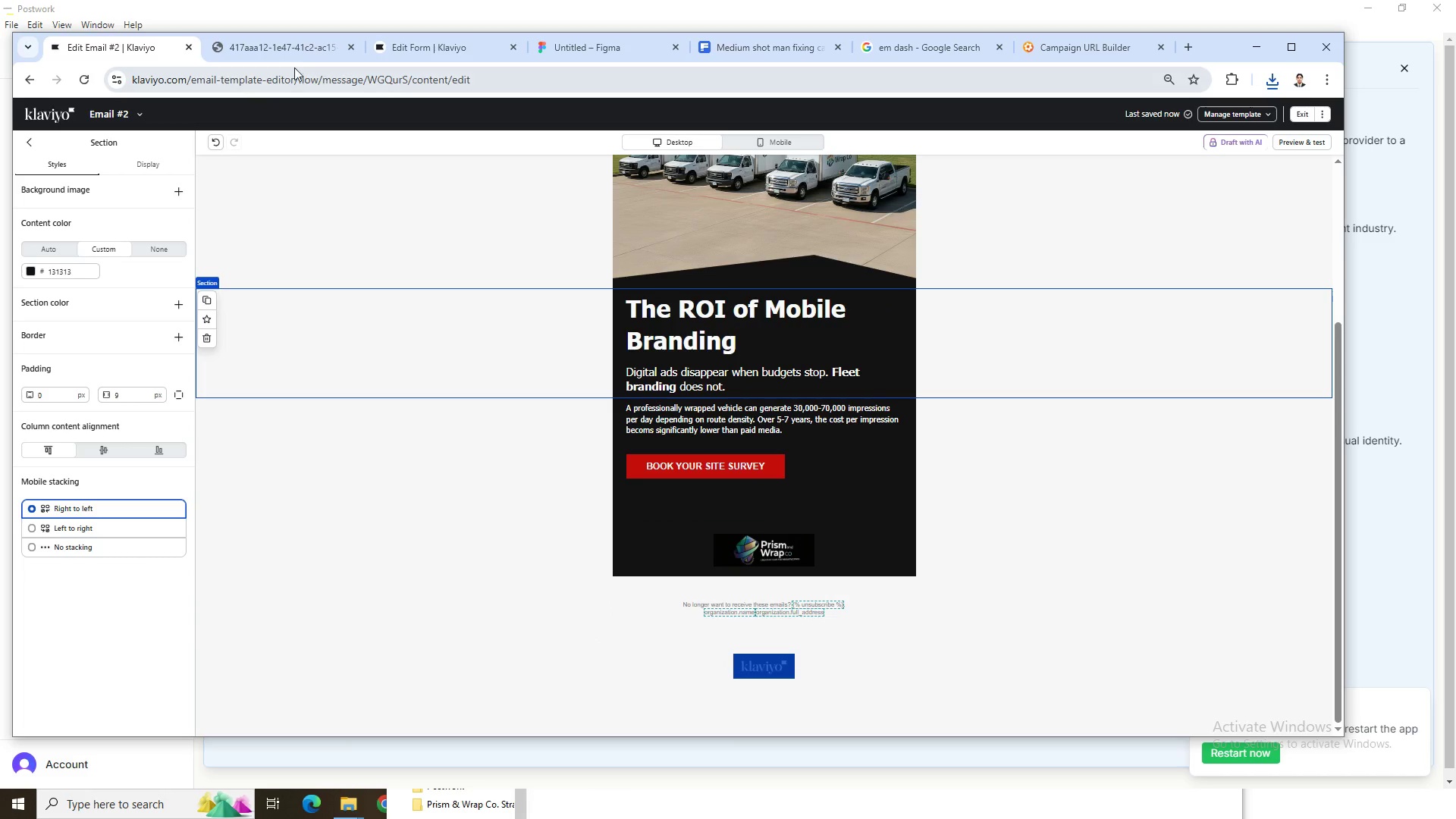 
left_click([416, 45])
 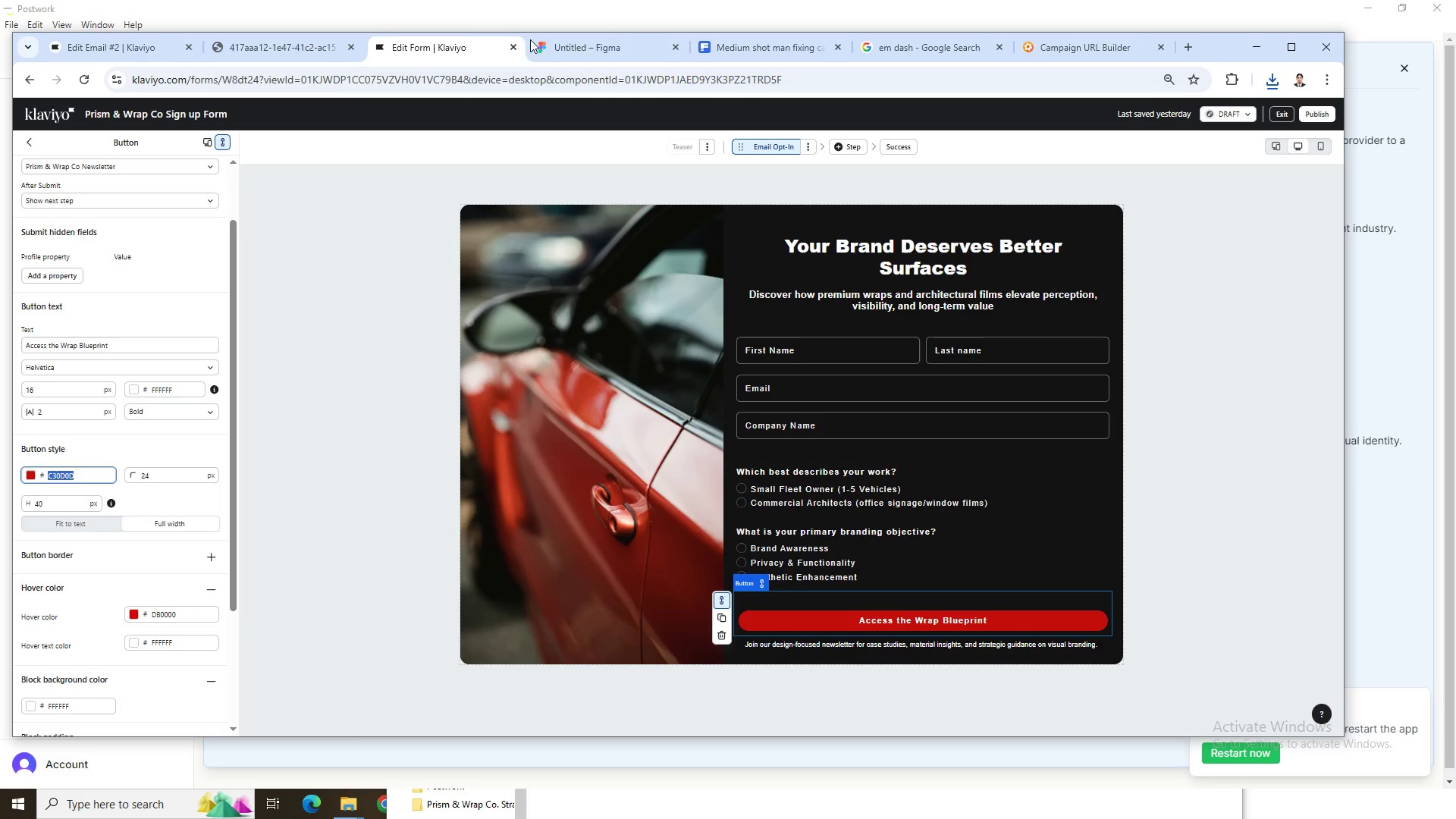 
left_click([583, 39])
 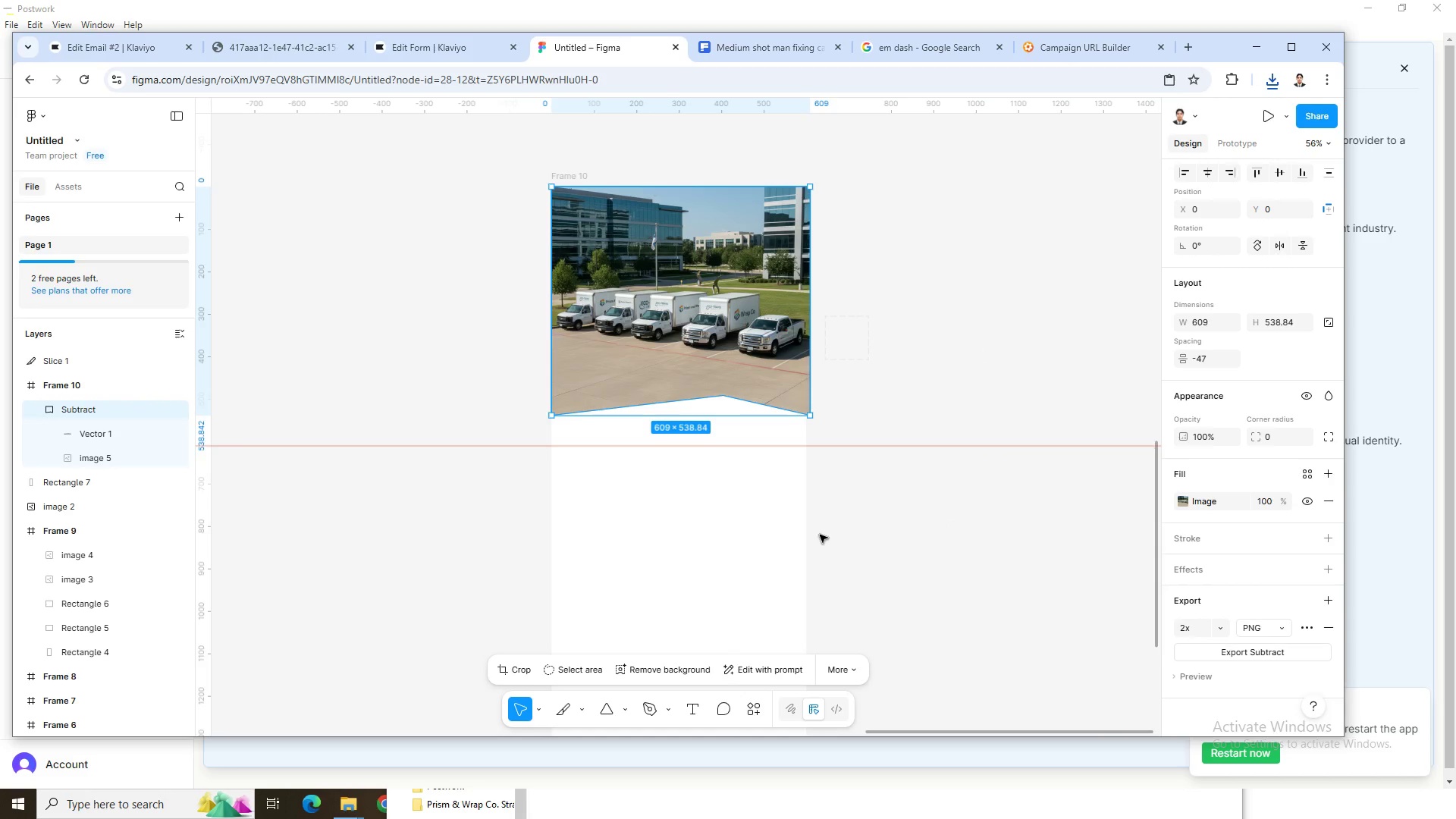 
left_click([786, 544])
 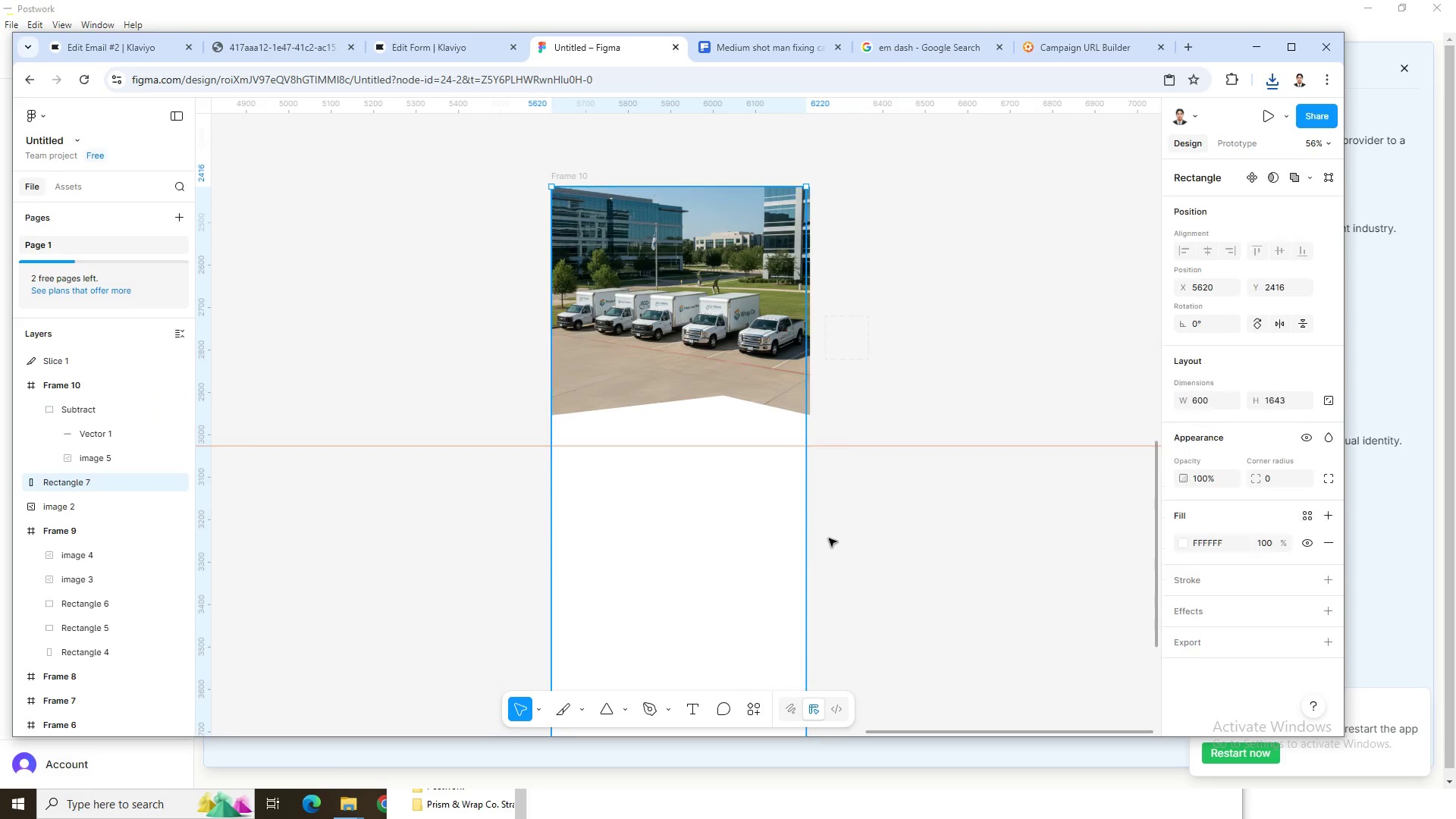 
scroll: coordinate [830, 538], scroll_direction: down, amount: 4.0
 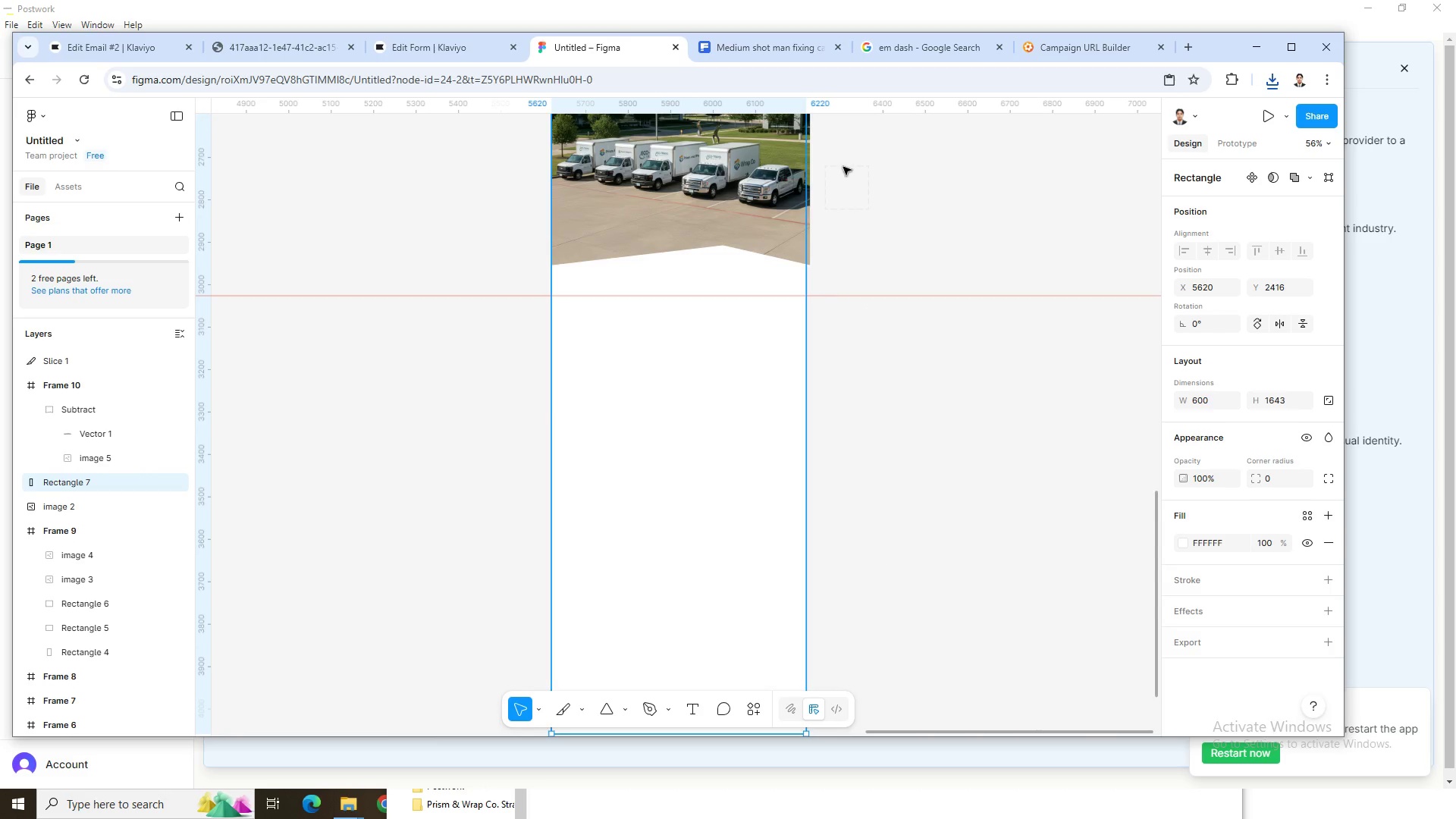 
left_click([797, 207])
 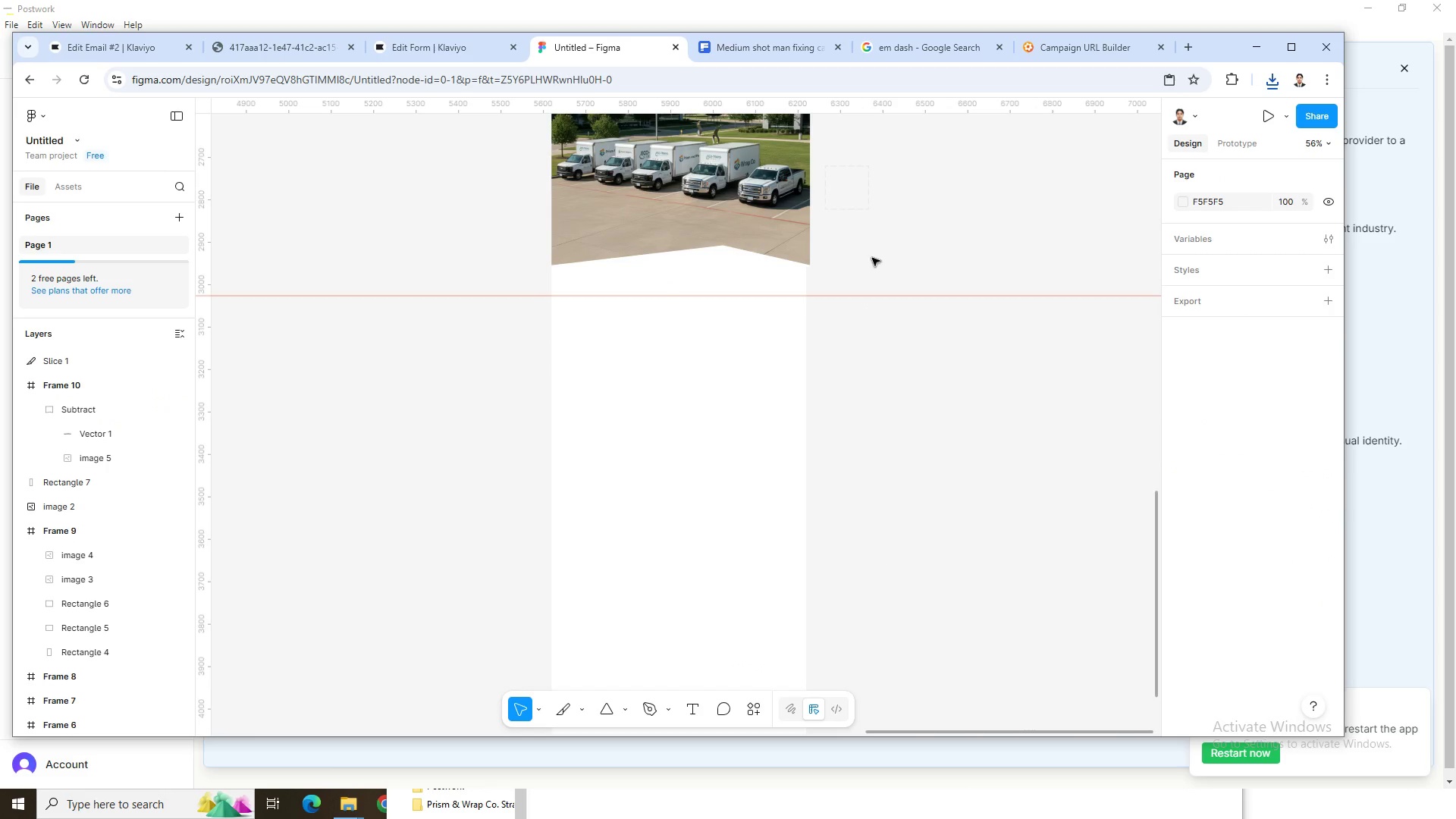 
left_click([660, 420])
 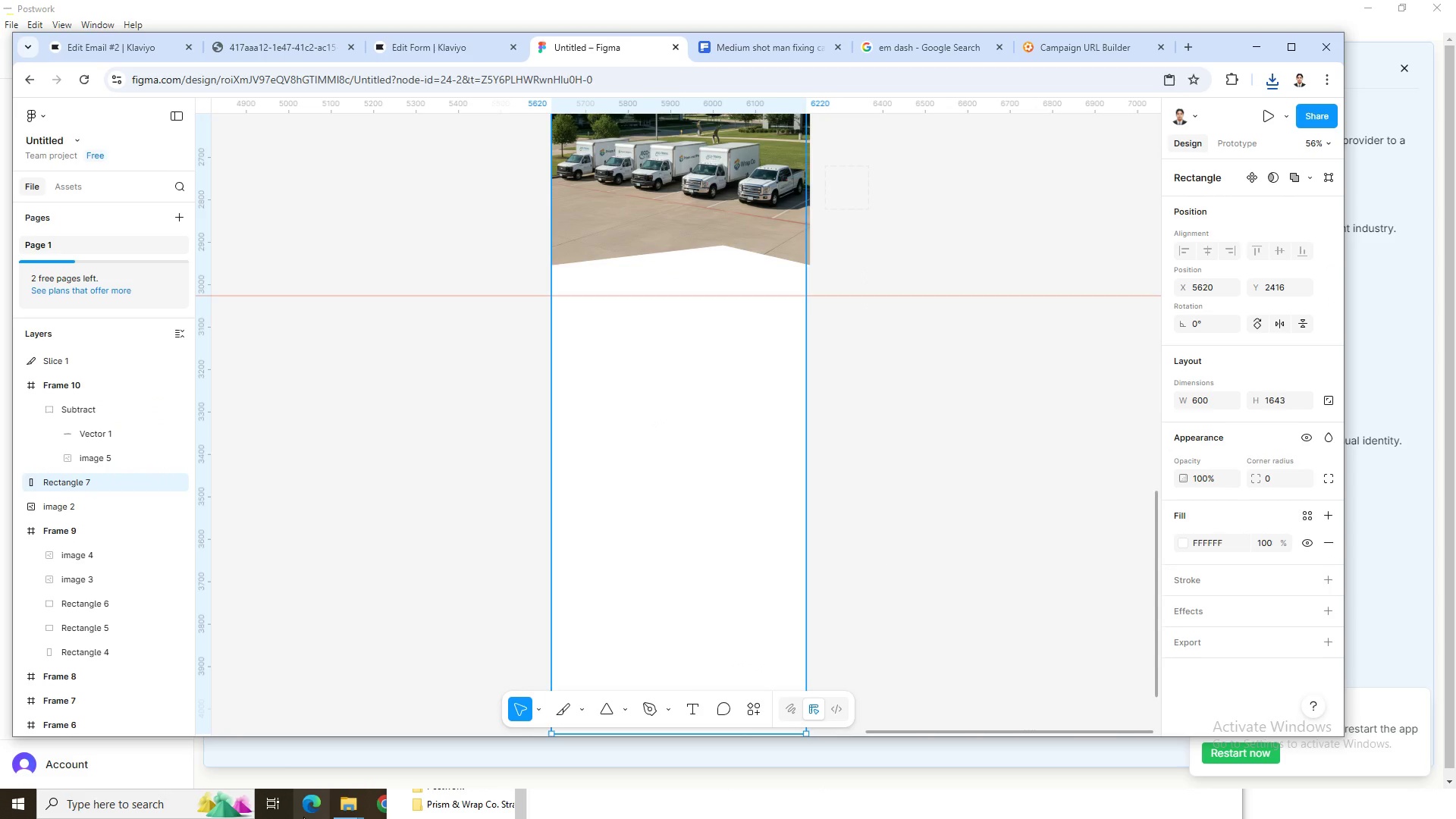 
left_click([357, 800])
 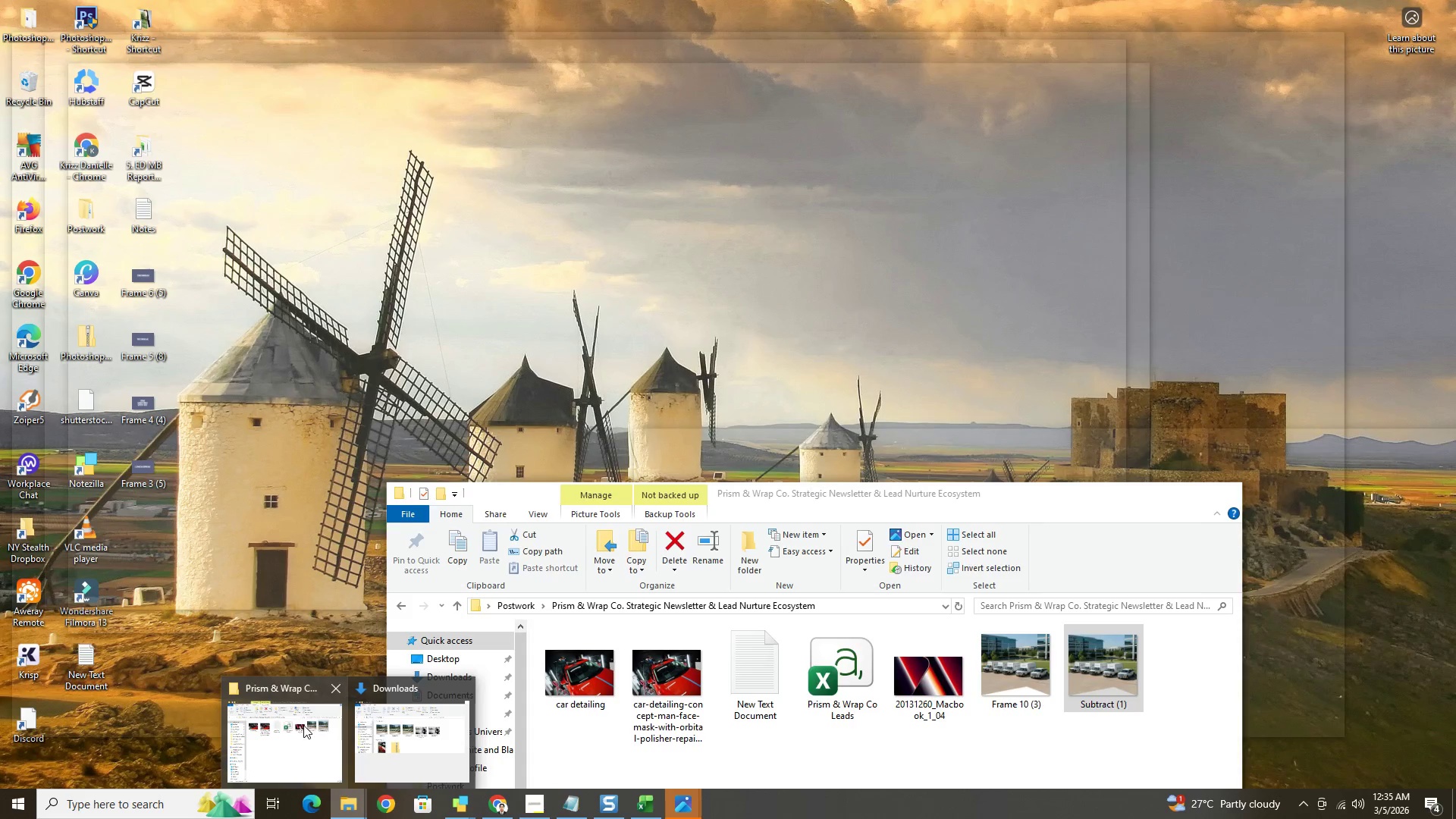 
left_click([379, 726])
 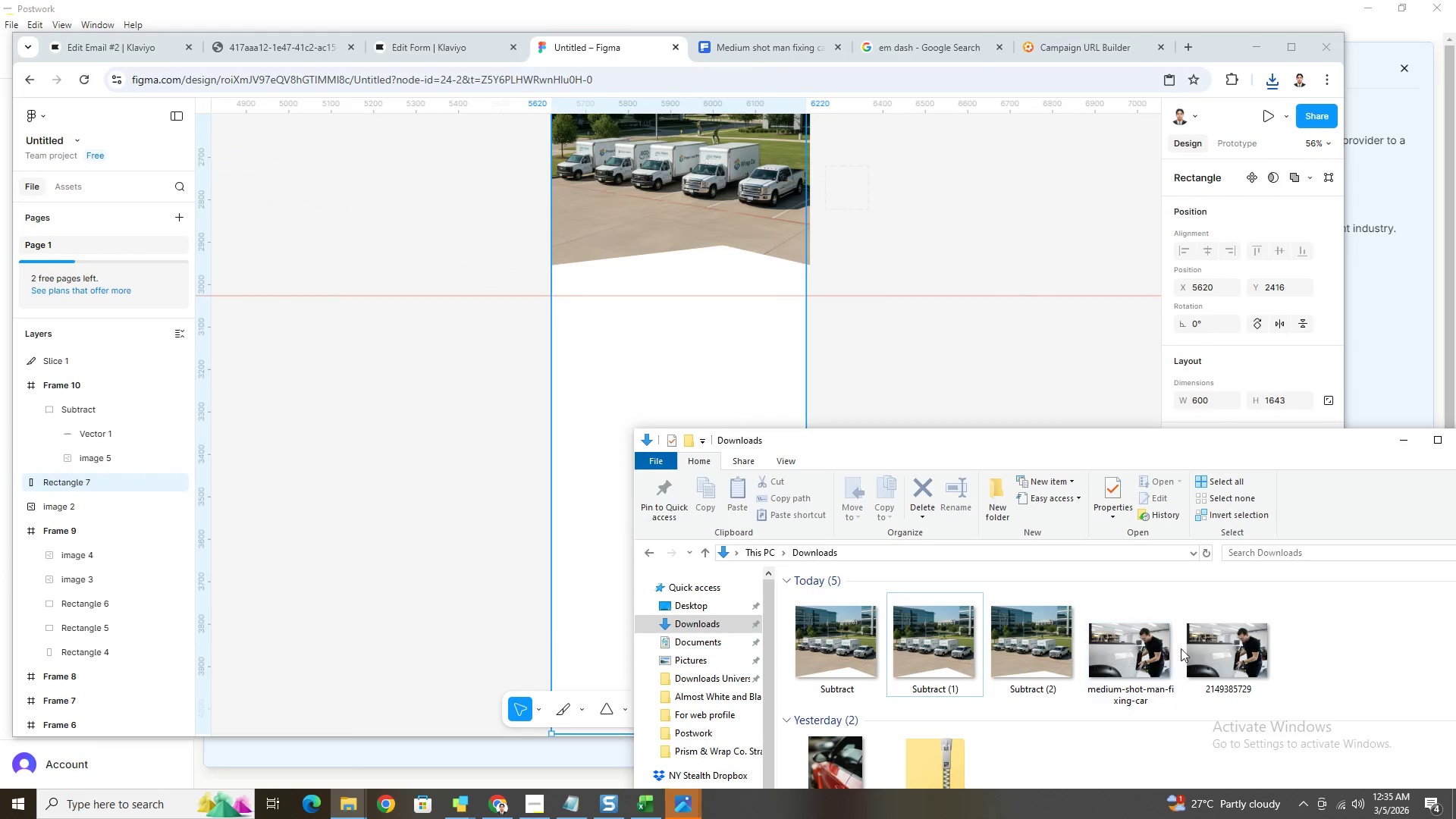 
left_click([1194, 649])
 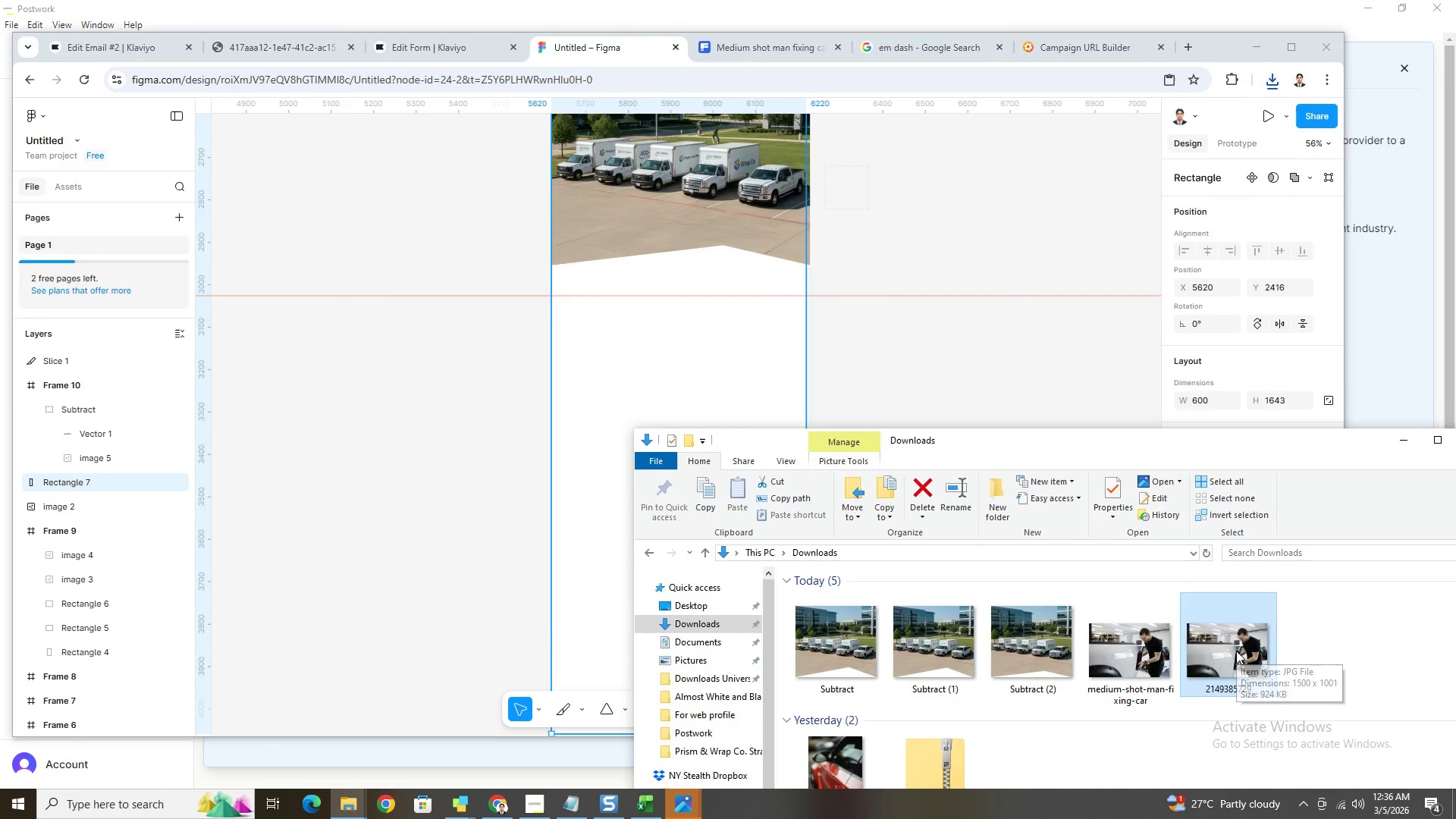 
left_click_drag(start_coordinate=[1236, 651], to_coordinate=[709, 359])
 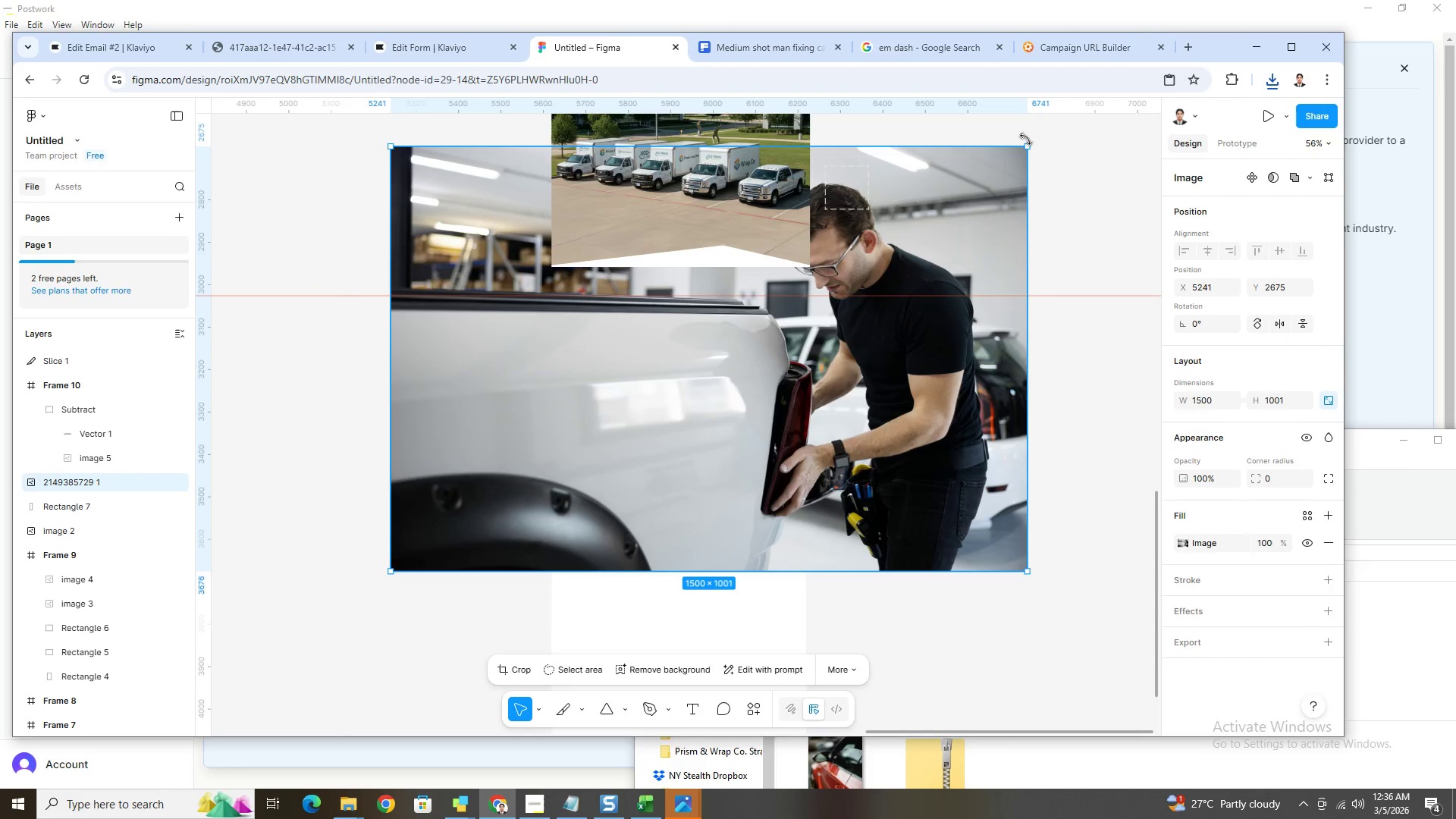 
left_click_drag(start_coordinate=[1032, 147], to_coordinate=[811, 344])
 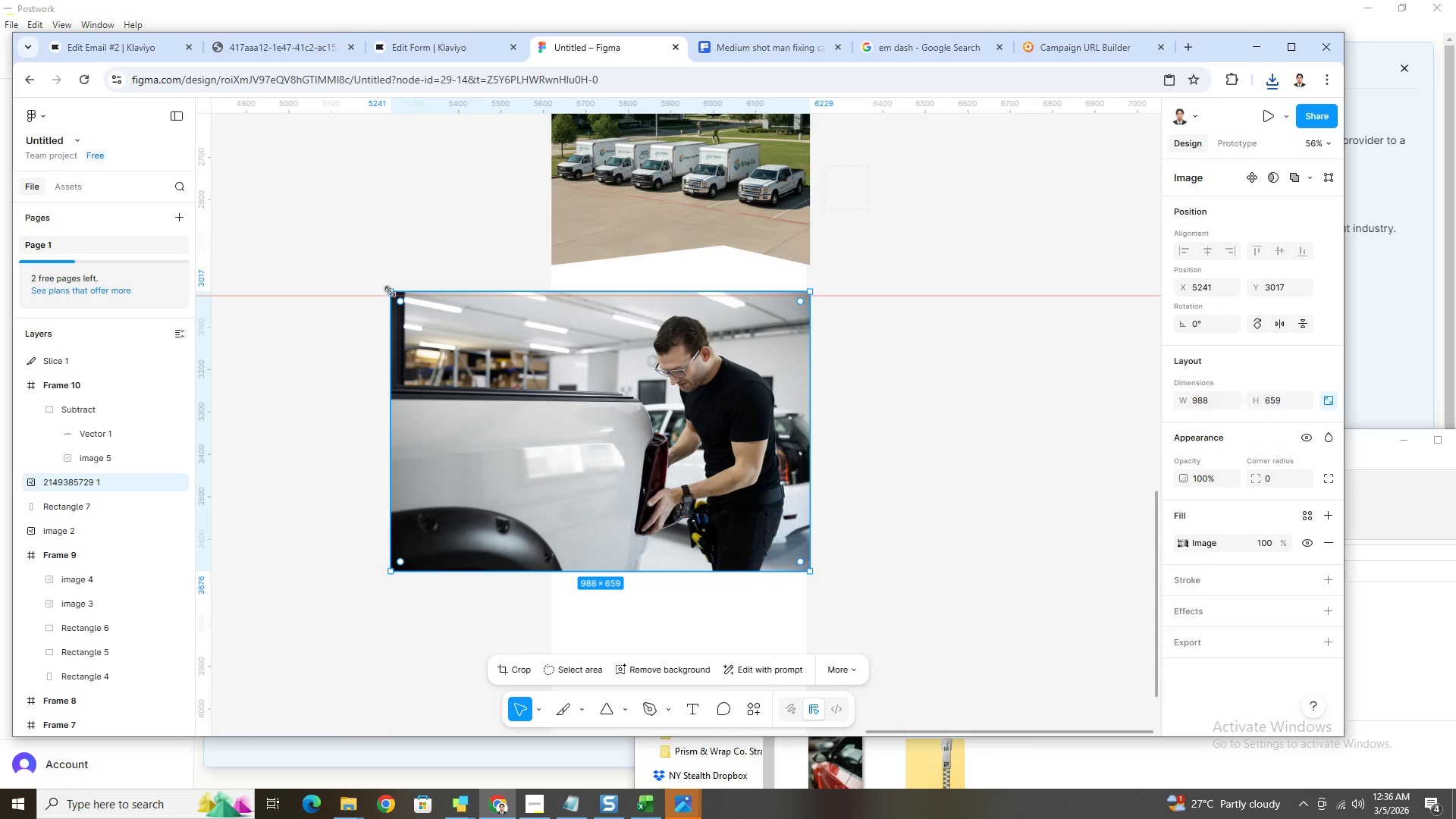 
left_click_drag(start_coordinate=[390, 290], to_coordinate=[604, 398])
 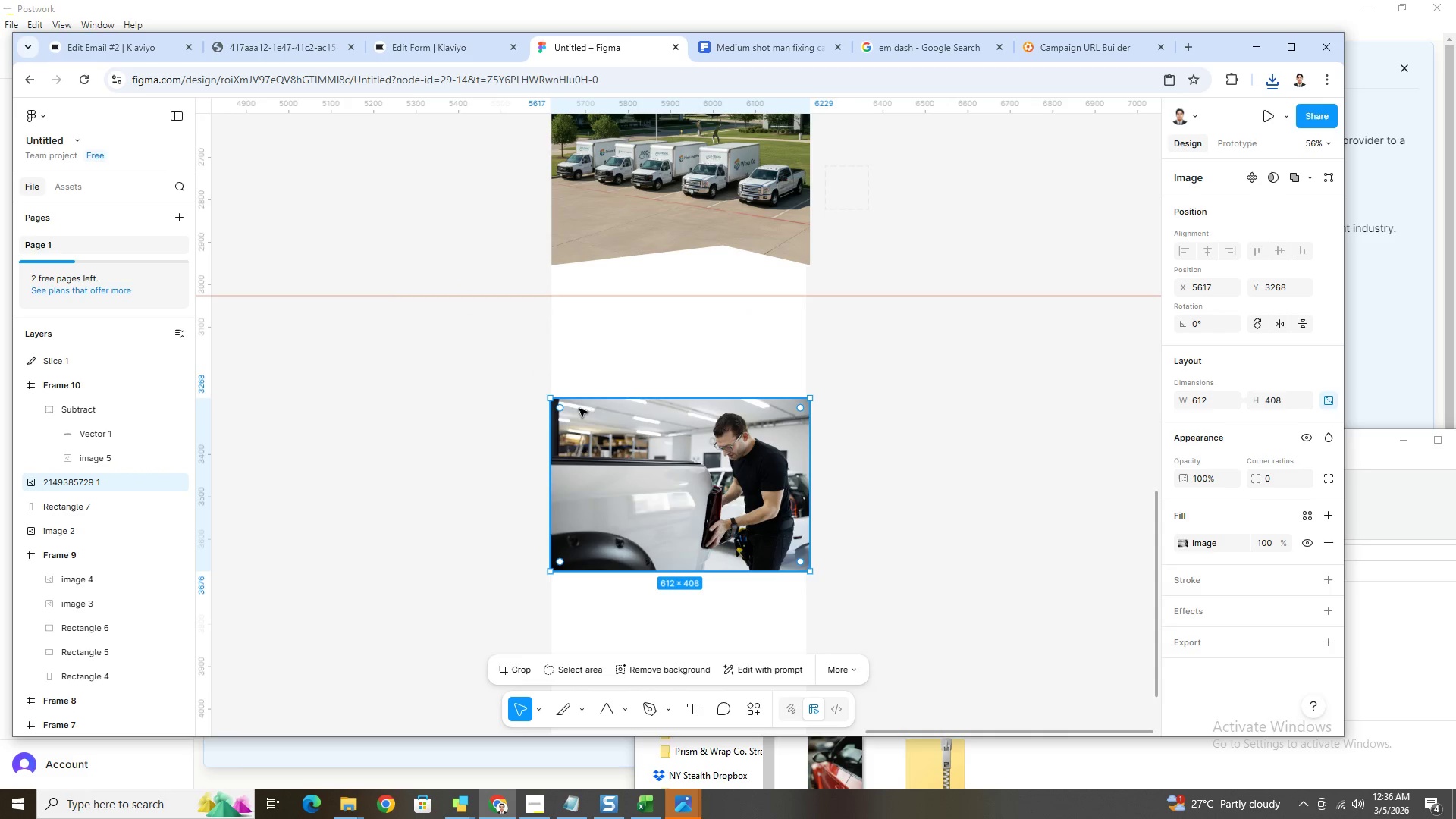 
hold_key(key=ControlLeft, duration=1.11)
 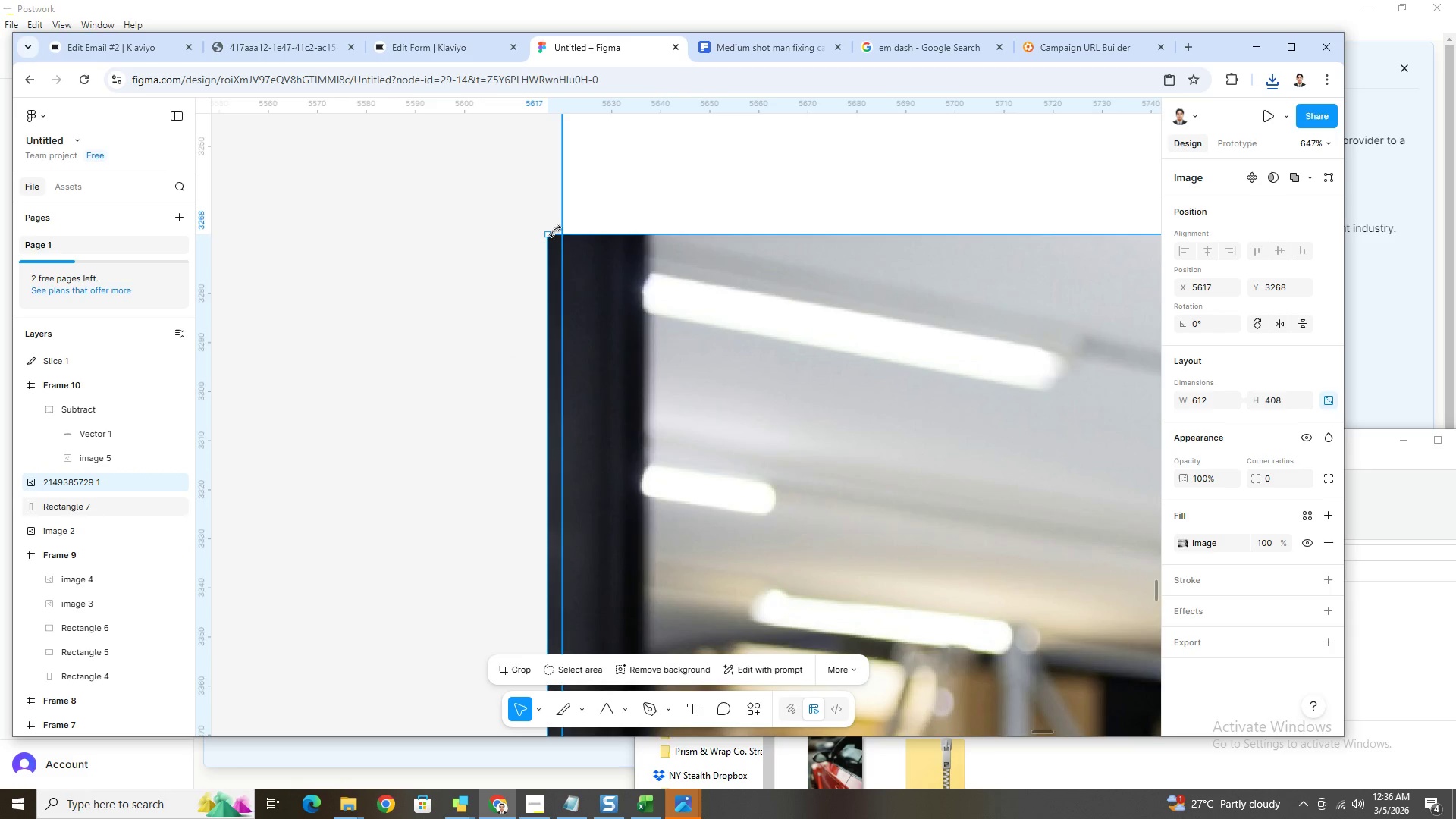 
hold_key(key=ControlLeft, duration=2.16)
 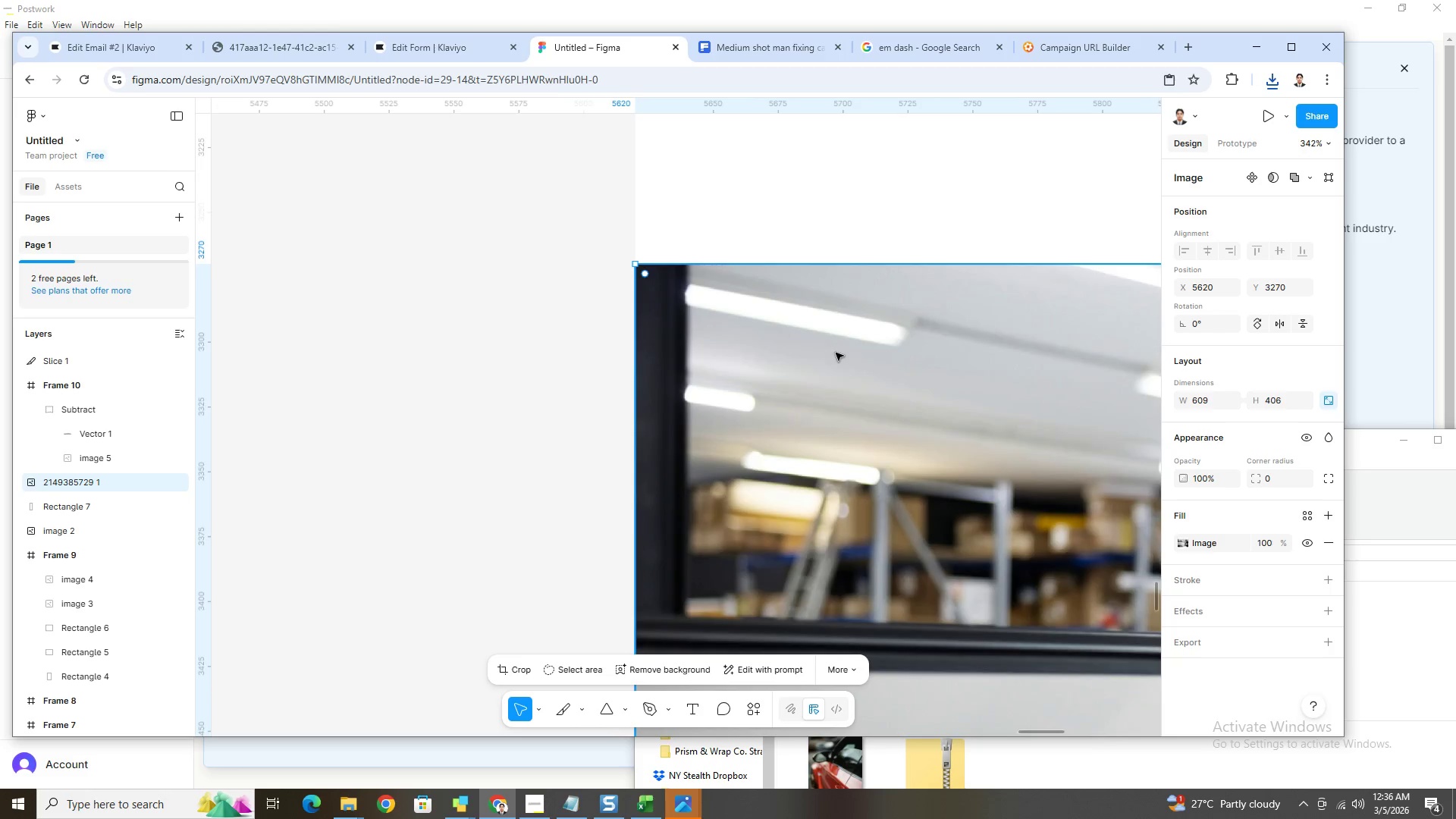 
scroll: coordinate [544, 403], scroll_direction: up, amount: 19.0
 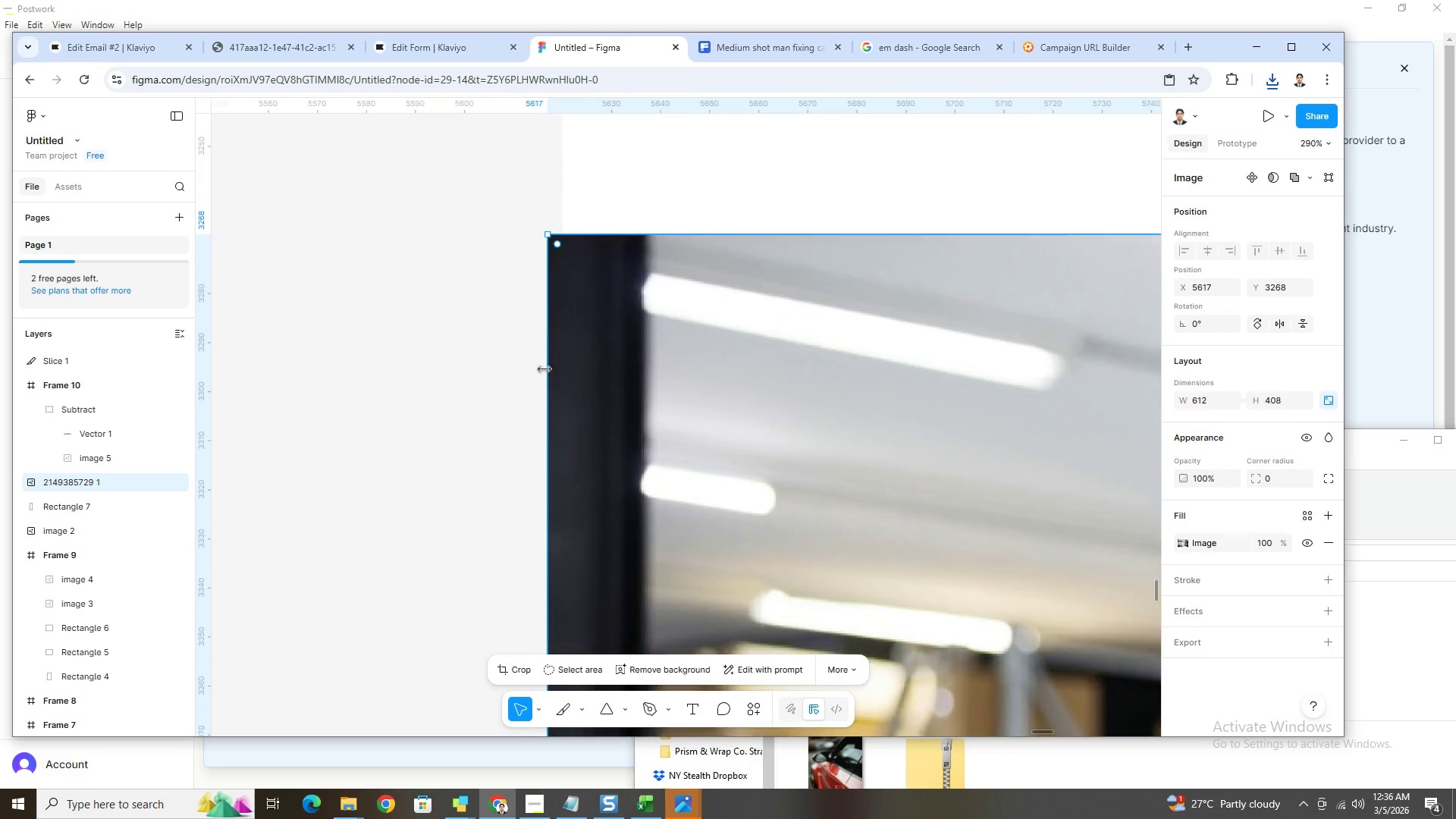 
left_click_drag(start_coordinate=[552, 234], to_coordinate=[564, 242])
 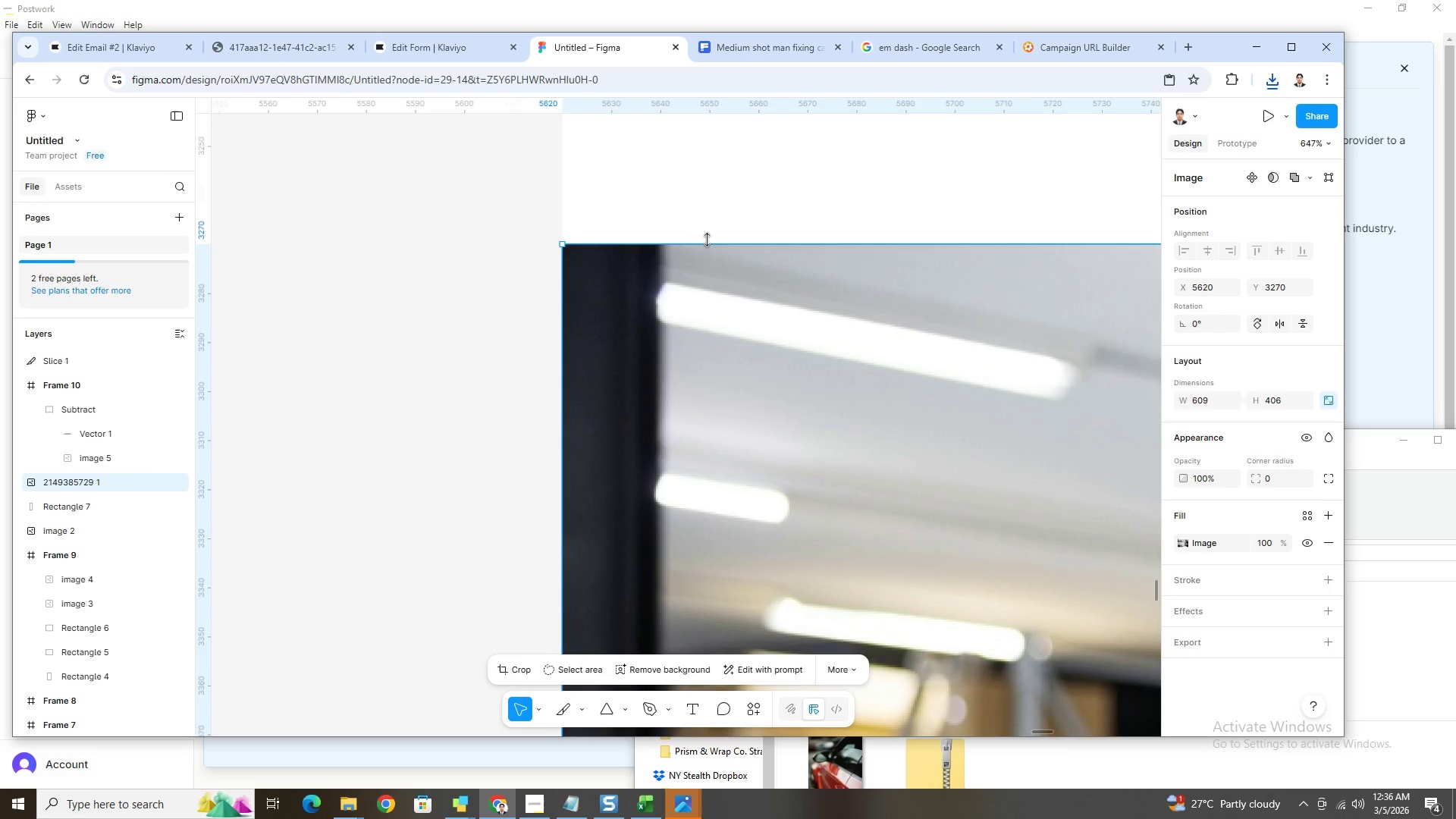 
hold_key(key=ControlLeft, duration=1.5)
scroll: coordinate [866, 360], scroll_direction: down, amount: 14.0
 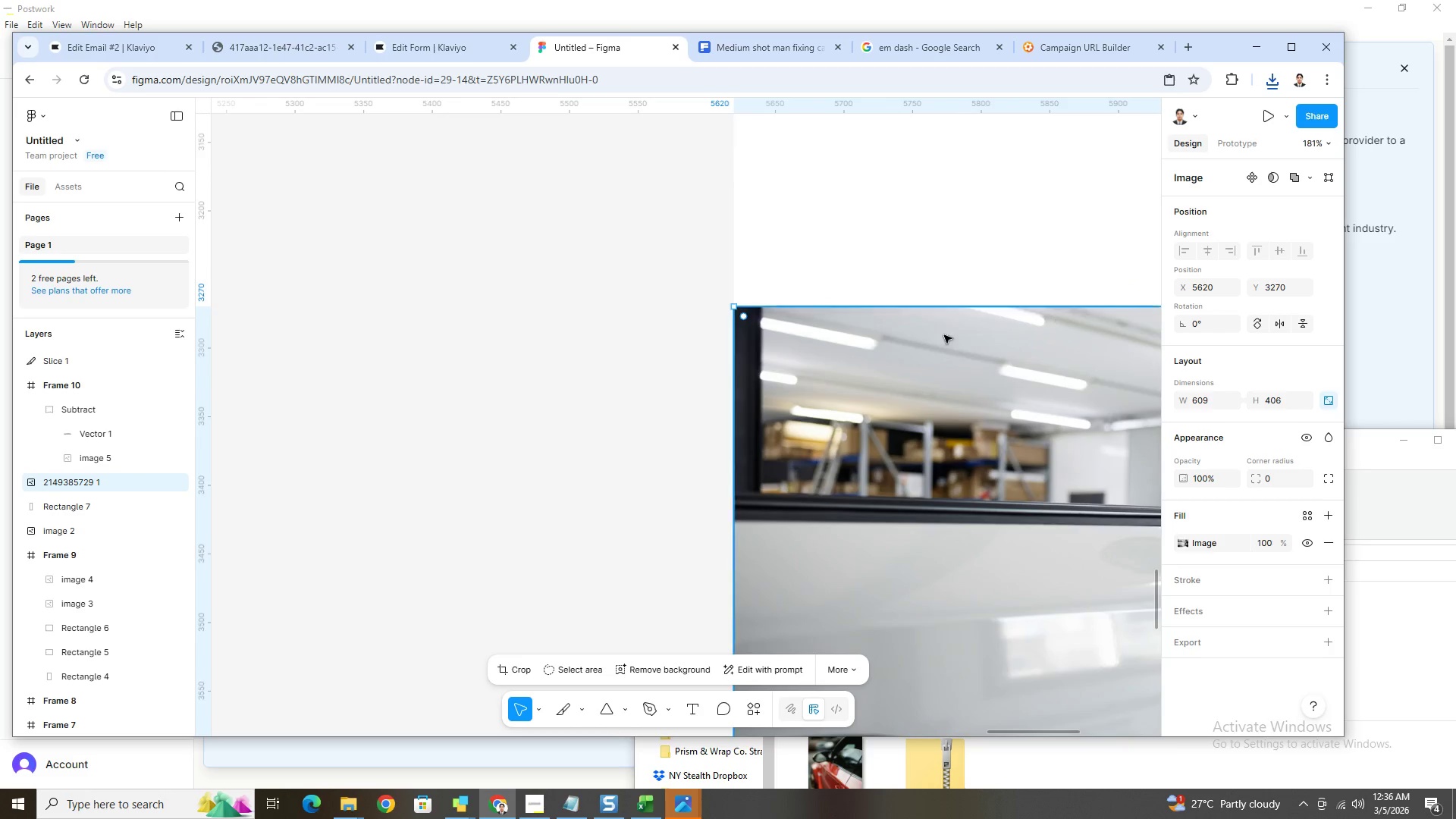 
hold_key(key=ControlLeft, duration=1.51)
 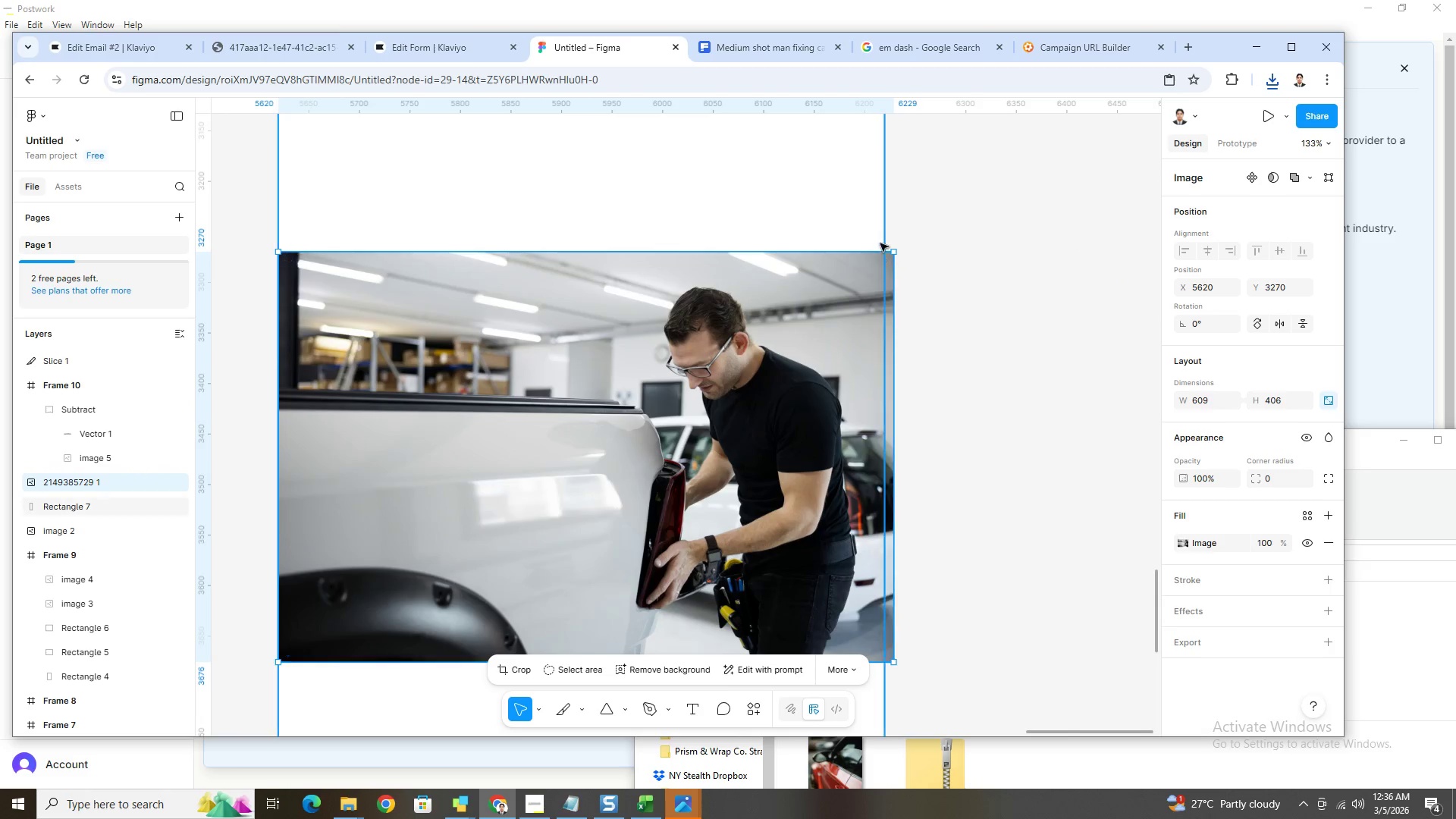 
hold_key(key=ControlLeft, duration=0.42)
 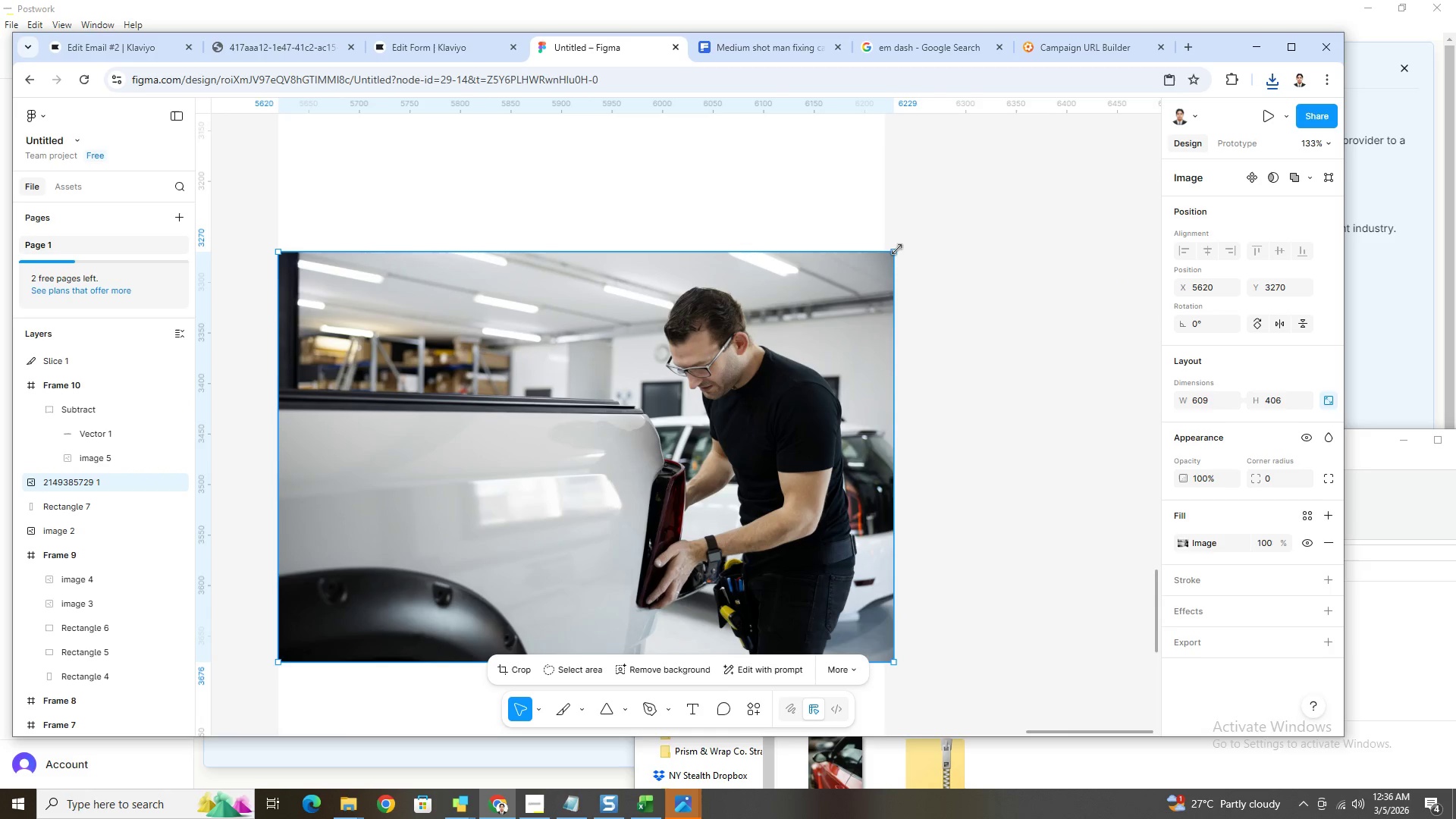 
hold_key(key=ControlLeft, duration=3.69)
 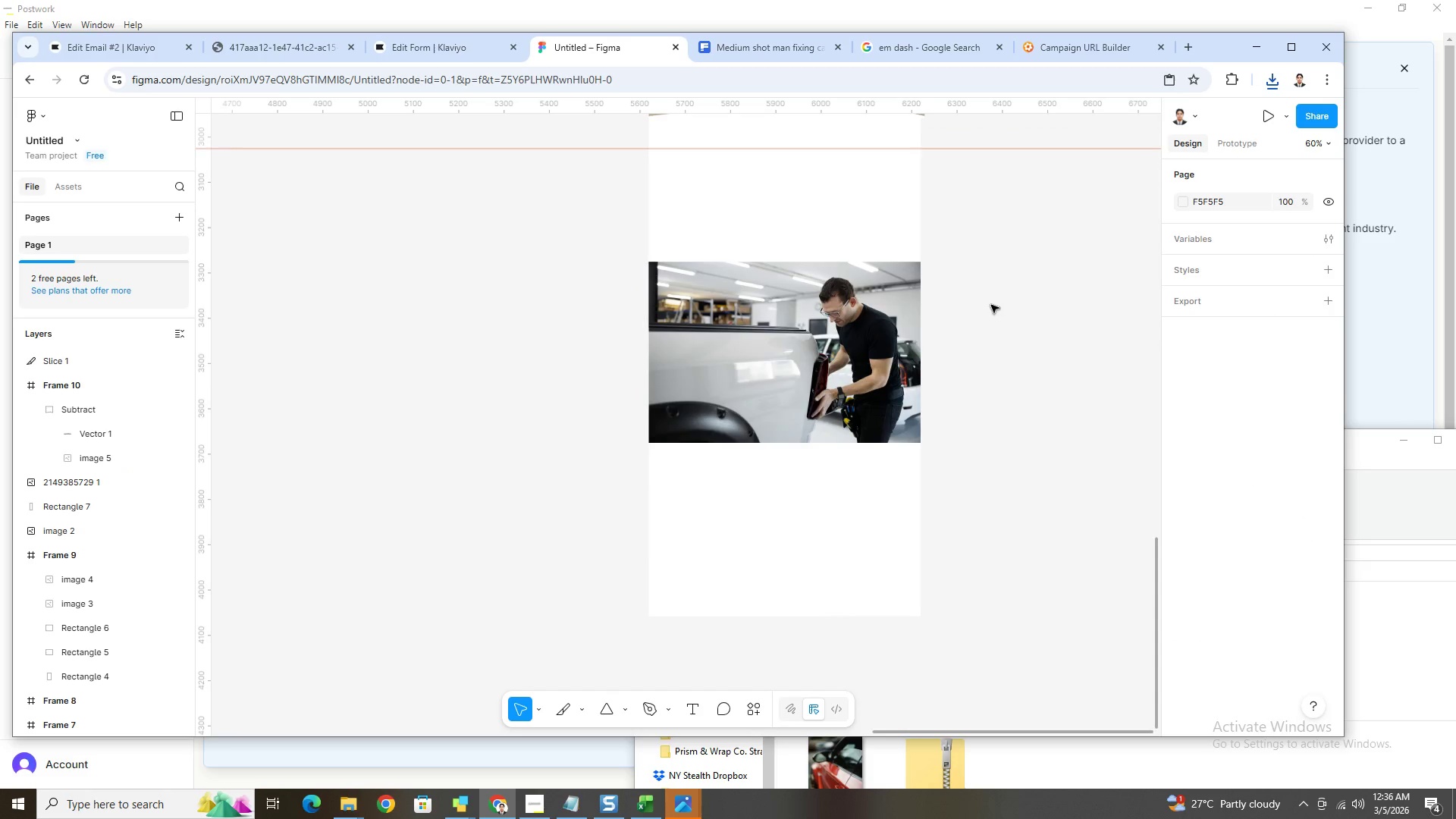 
scroll: coordinate [1056, 349], scroll_direction: down, amount: 7.0
 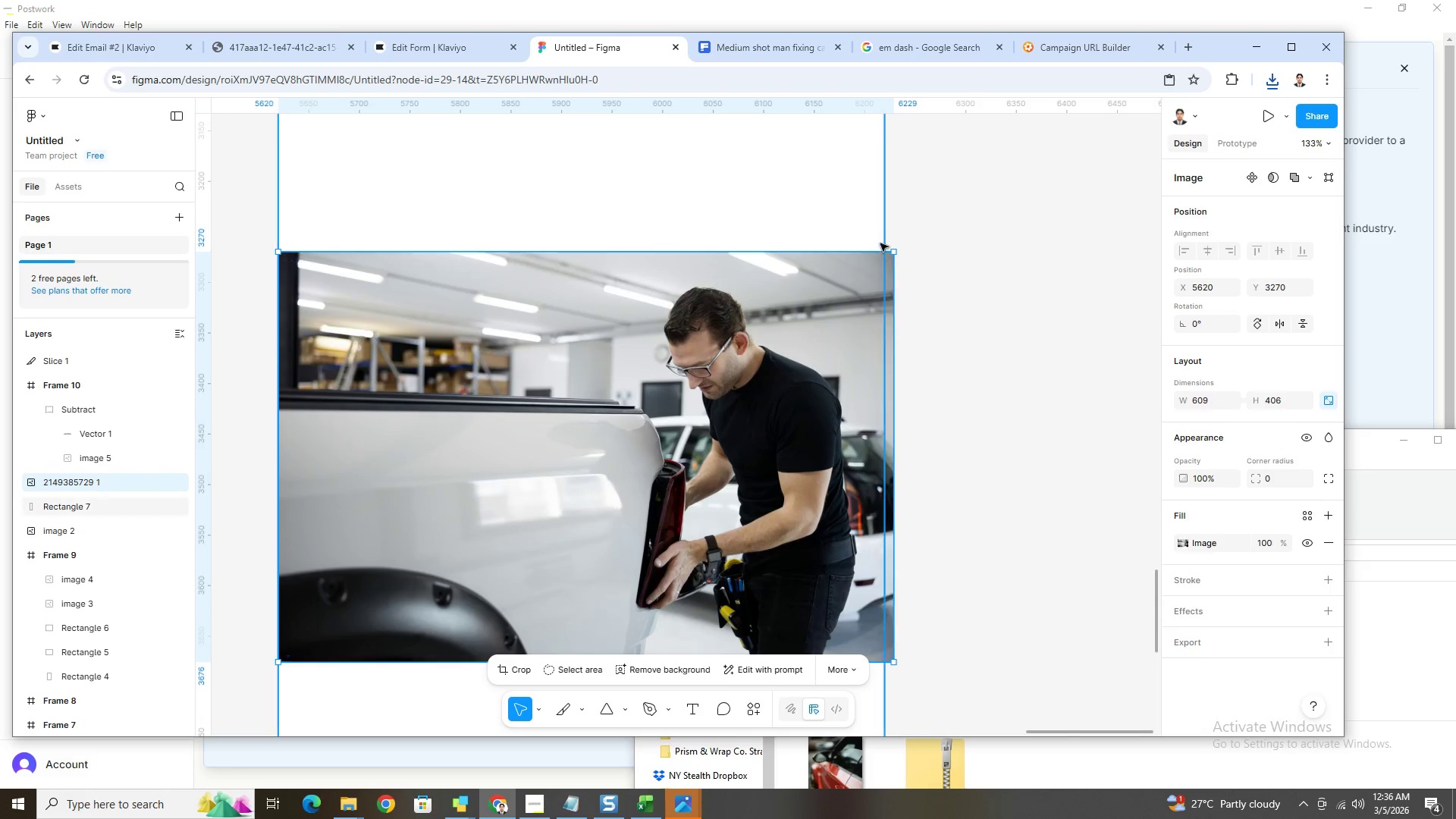 
left_click_drag(start_coordinate=[895, 250], to_coordinate=[883, 259])
 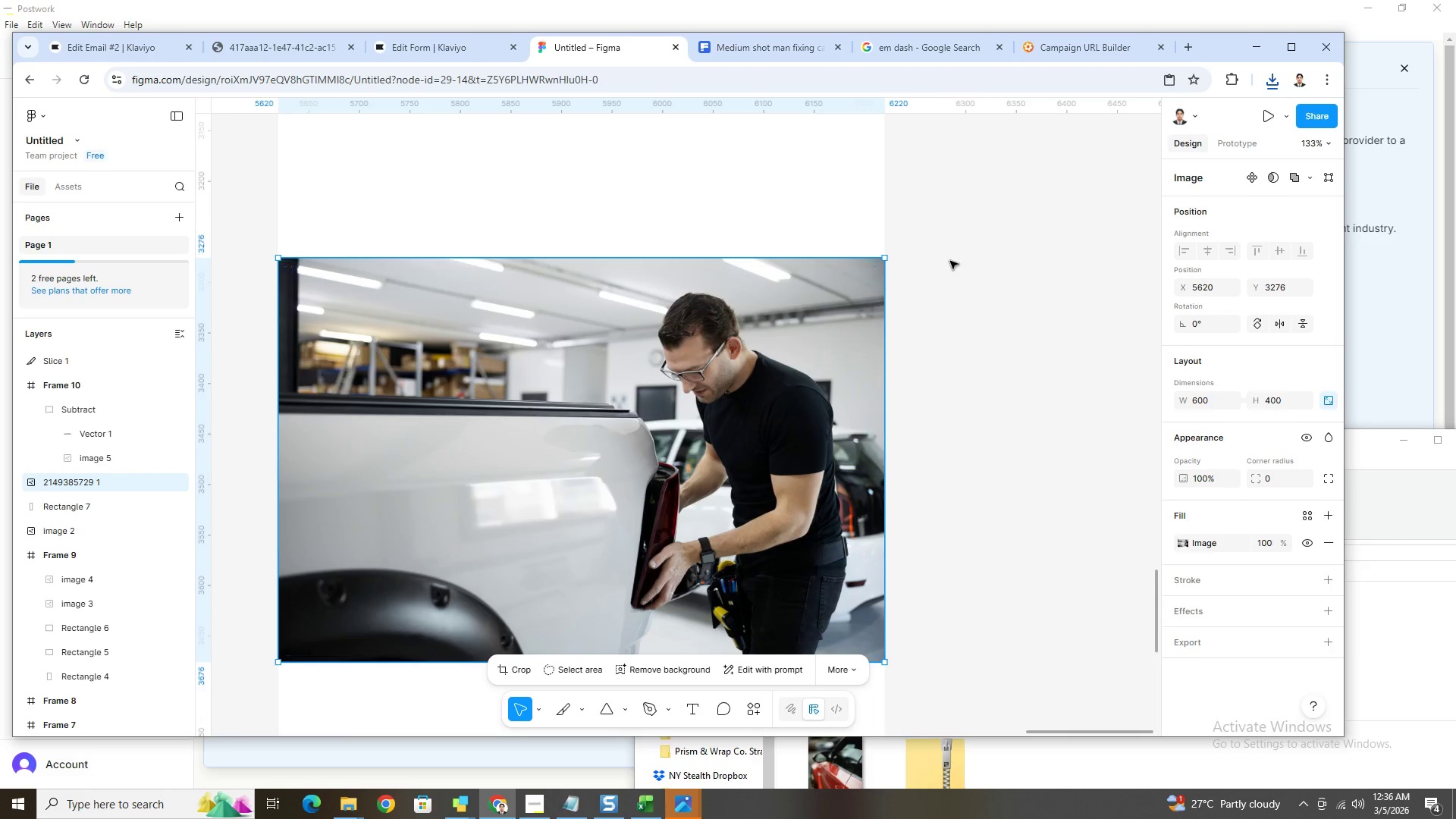 
left_click([950, 261])
 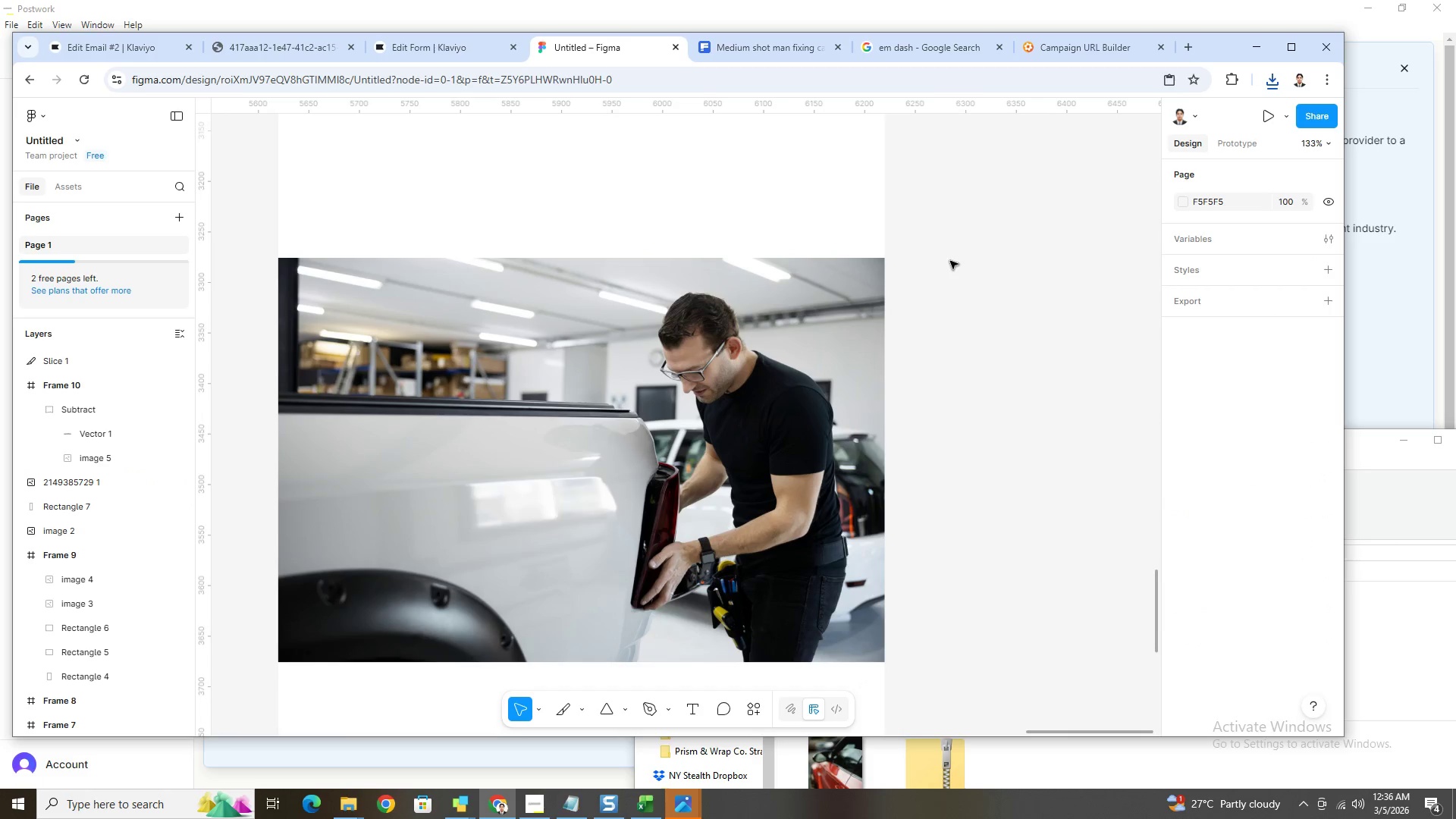 
hold_key(key=ControlLeft, duration=1.06)
scroll: coordinate [950, 265], scroll_direction: down, amount: 6.0
 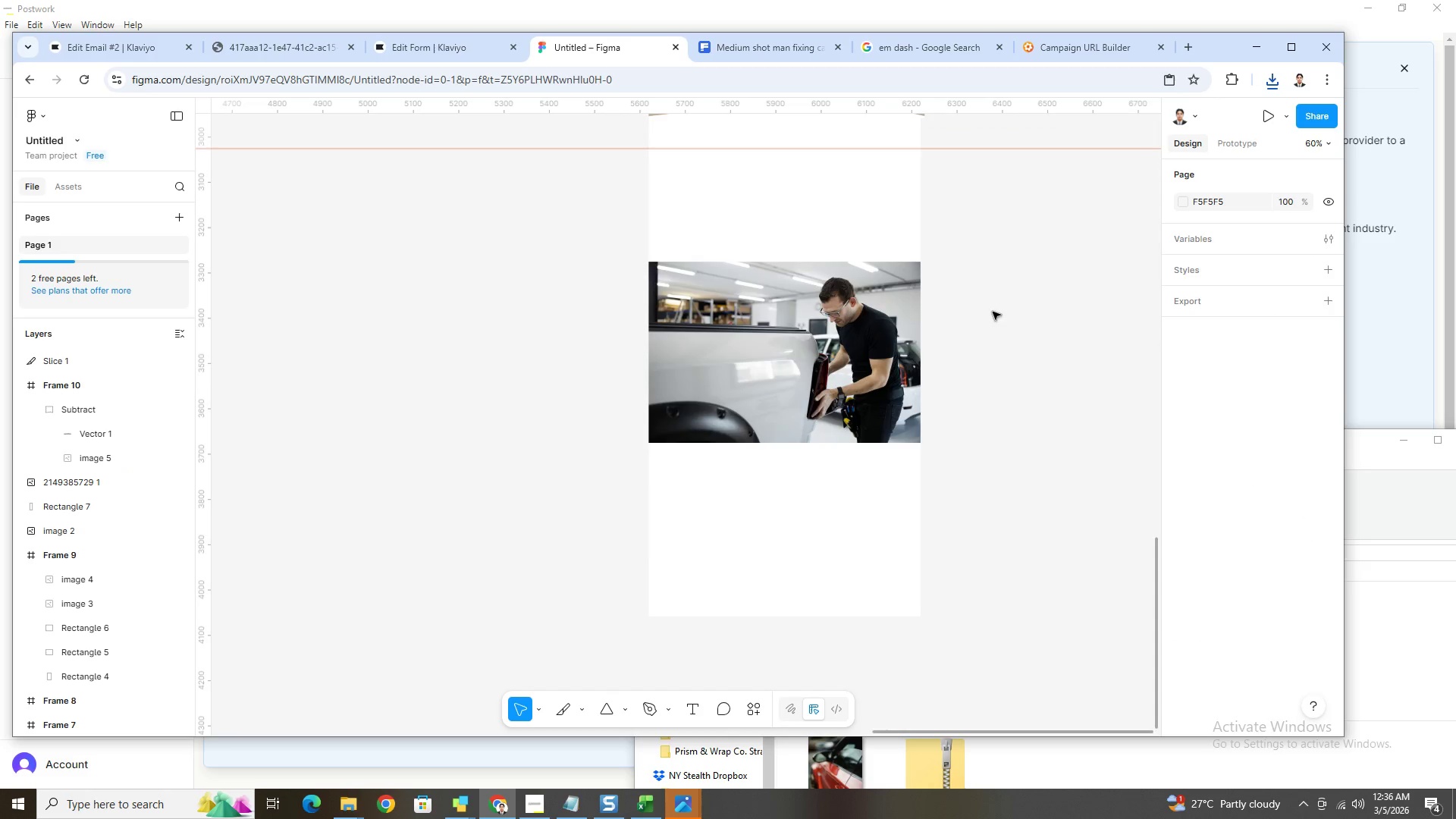 
left_click([662, 397])
 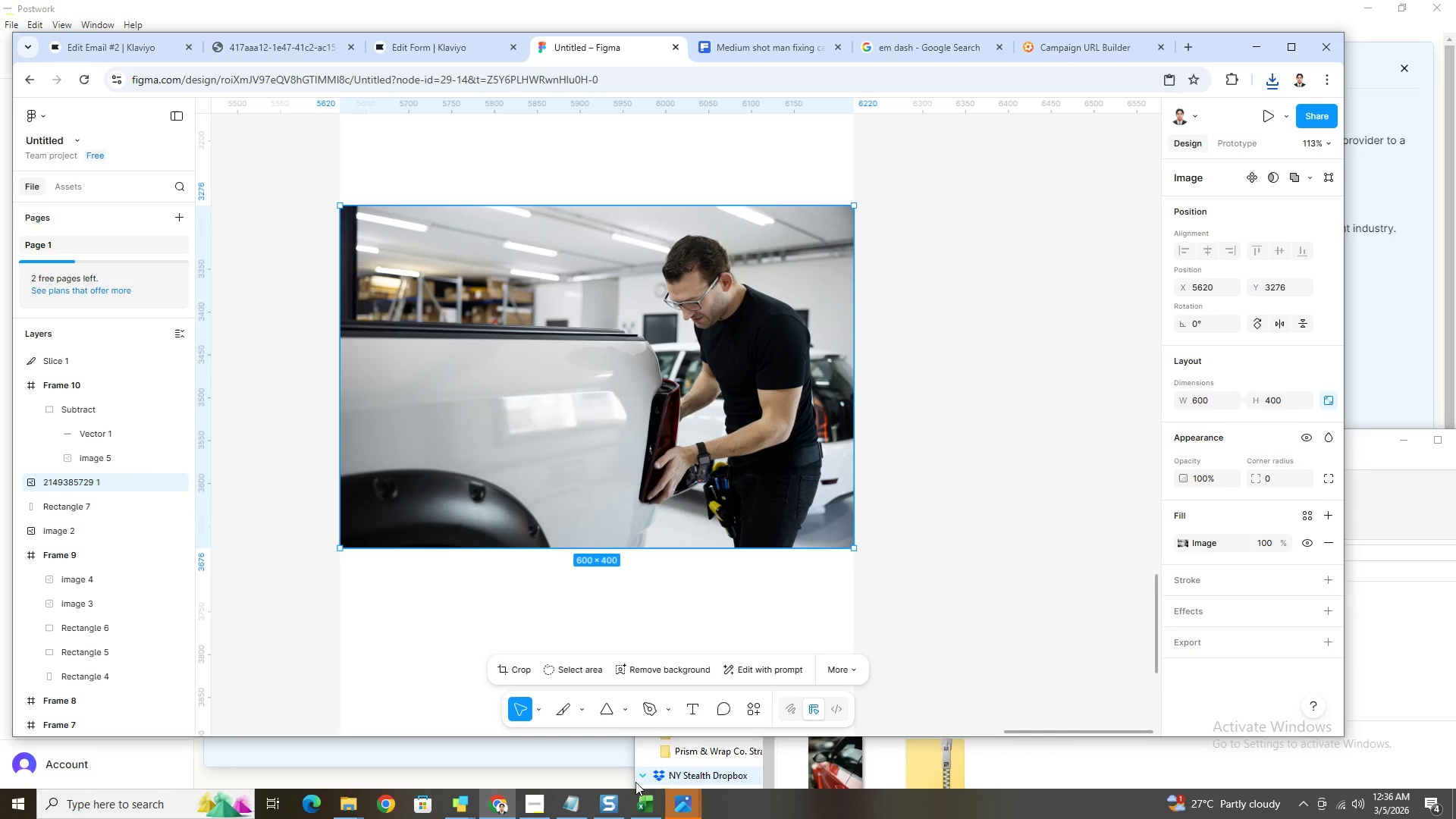 
scroll: coordinate [996, 326], scroll_direction: up, amount: 5.0
 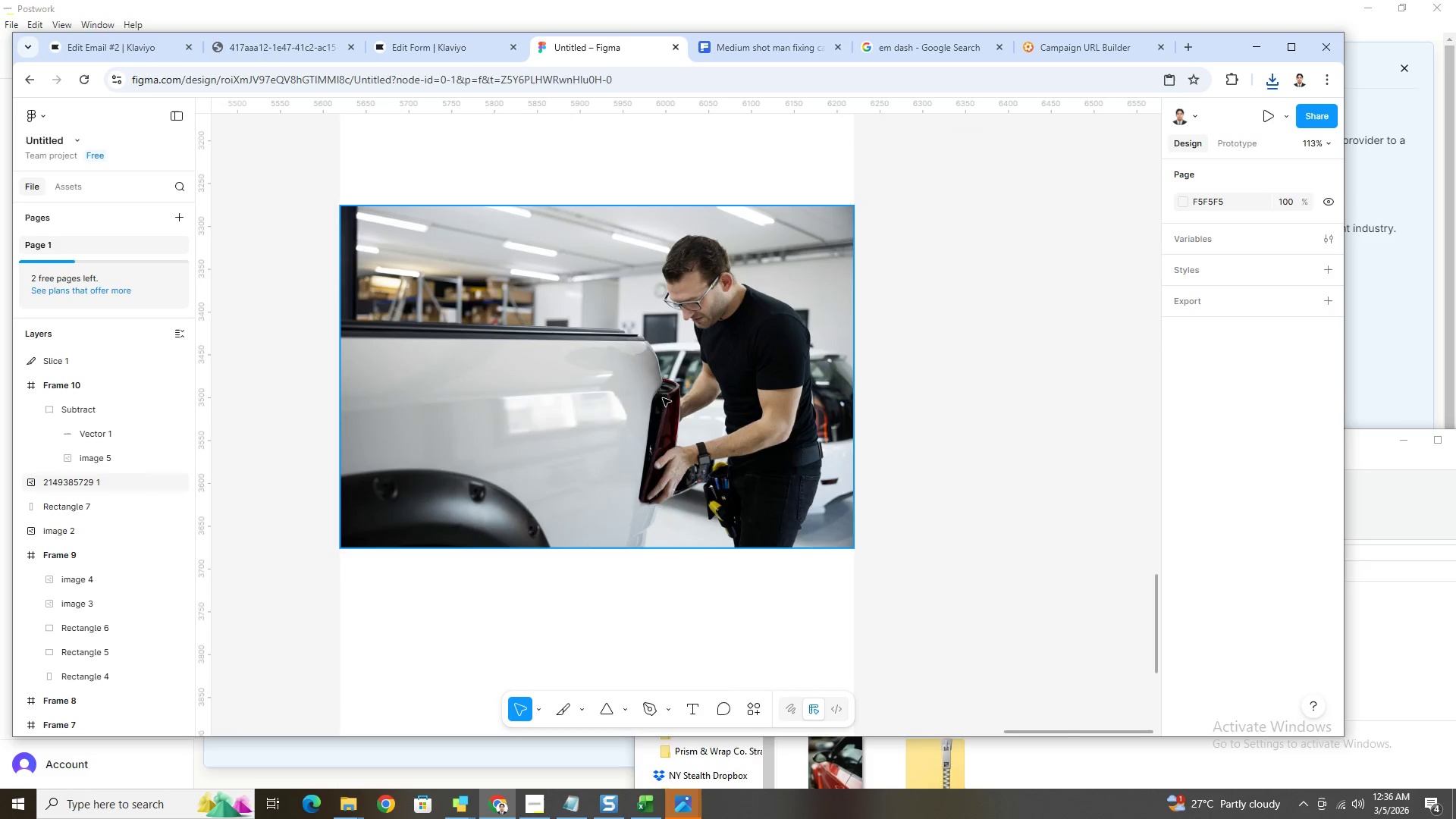 
wait(12.56)
 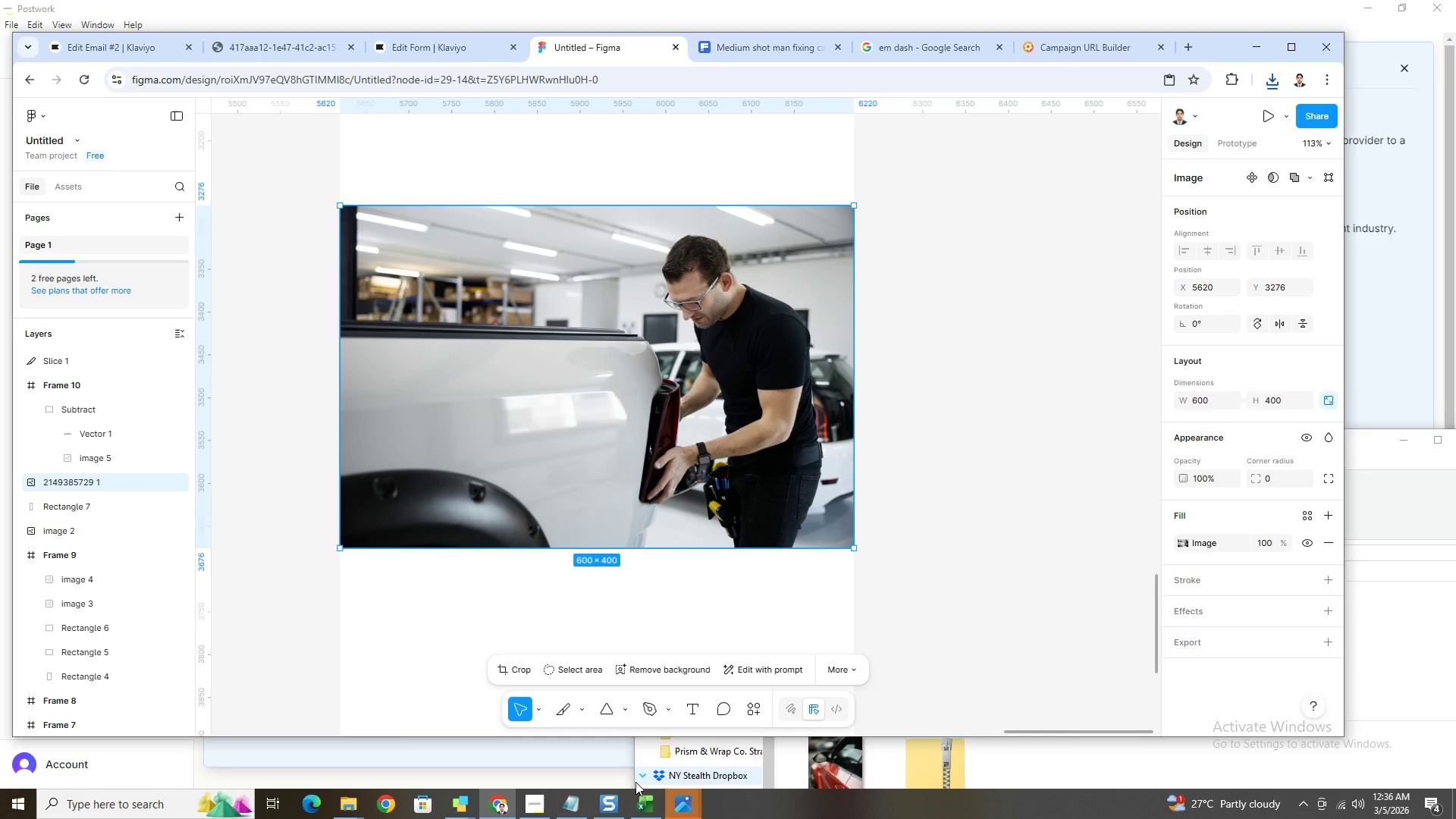 
left_click([841, 692])
 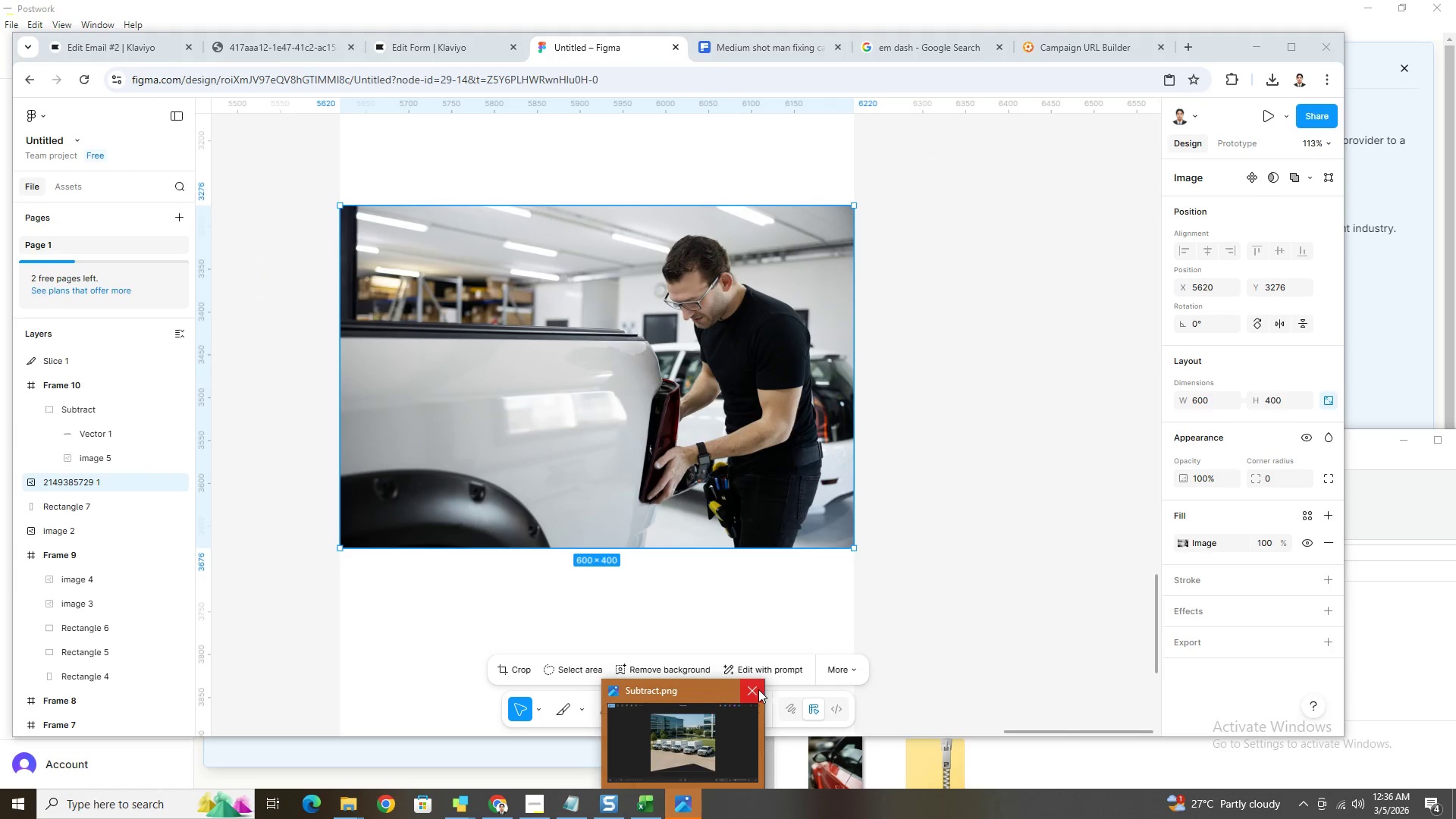 
left_click([755, 688])
 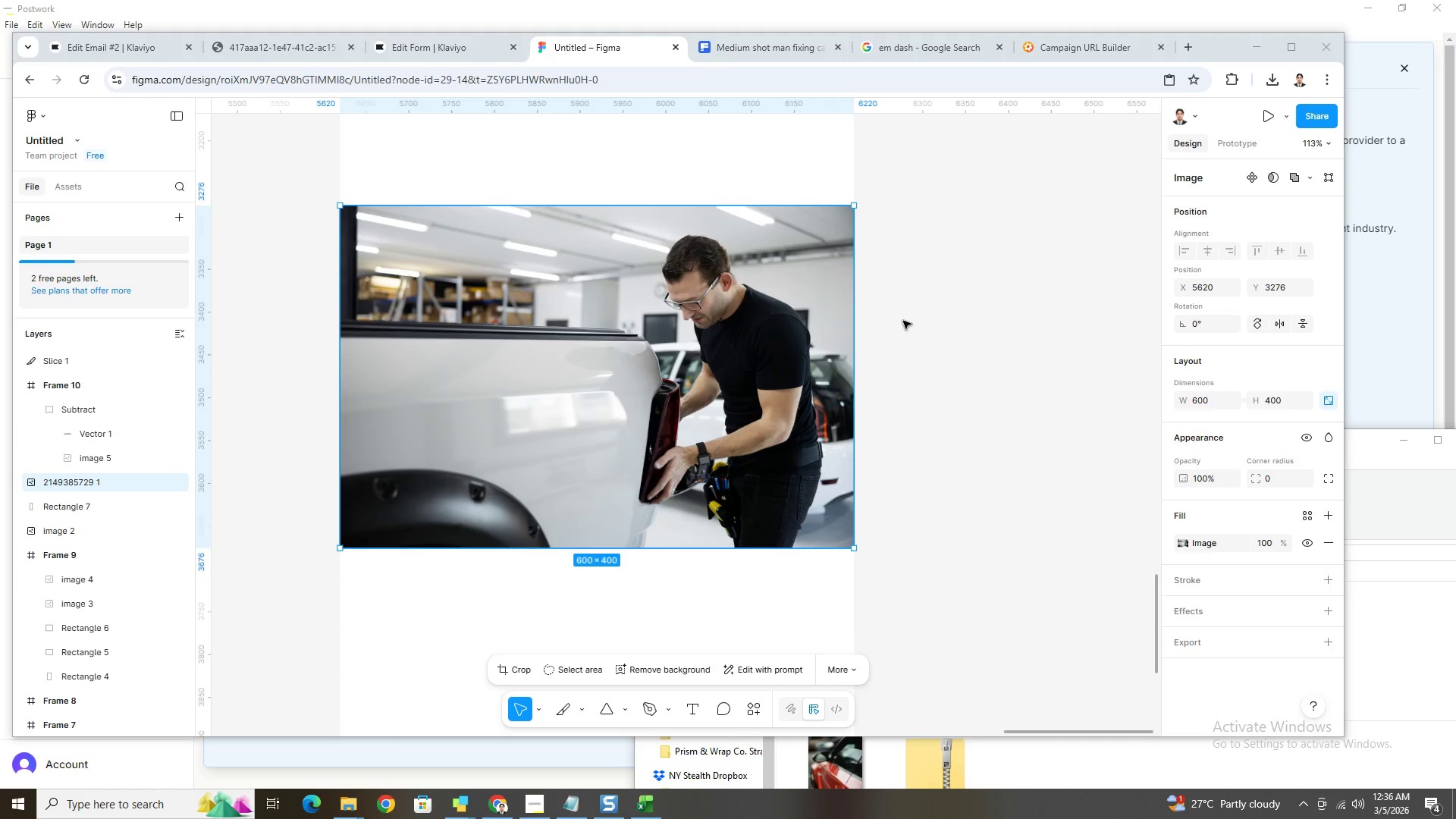 
left_click([930, 293])
 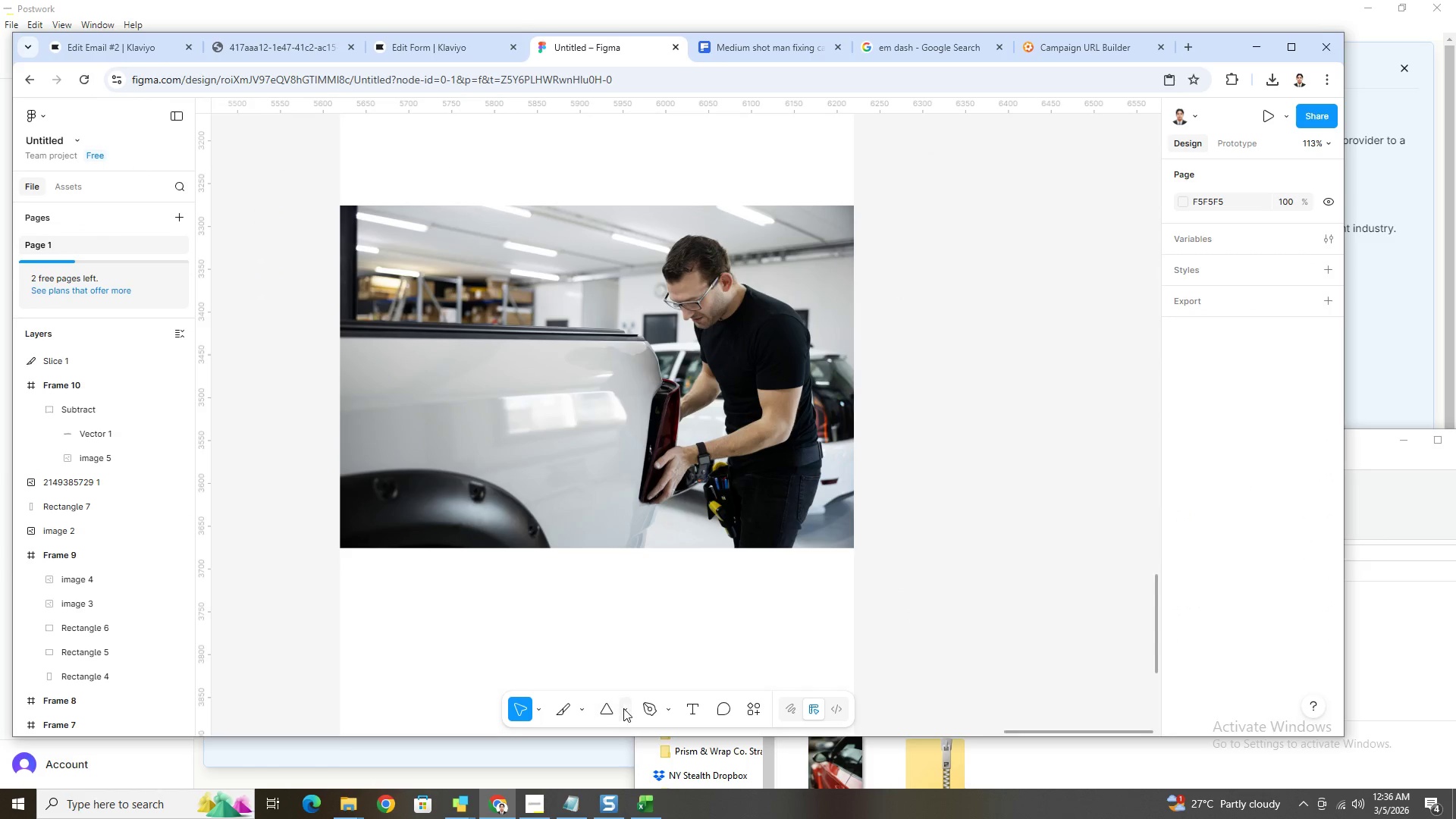 
left_click([651, 708])
 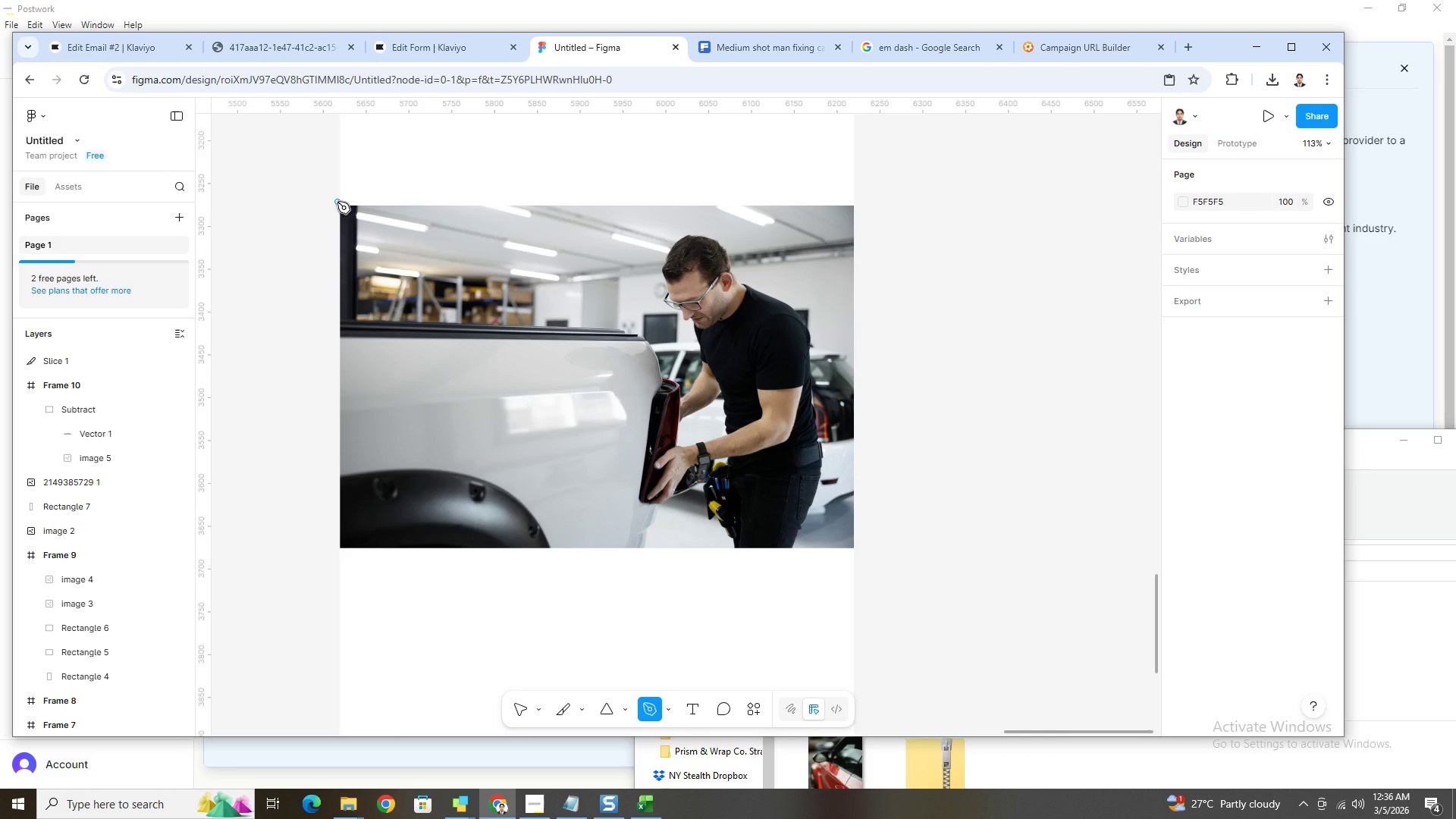 
wait(7.58)
 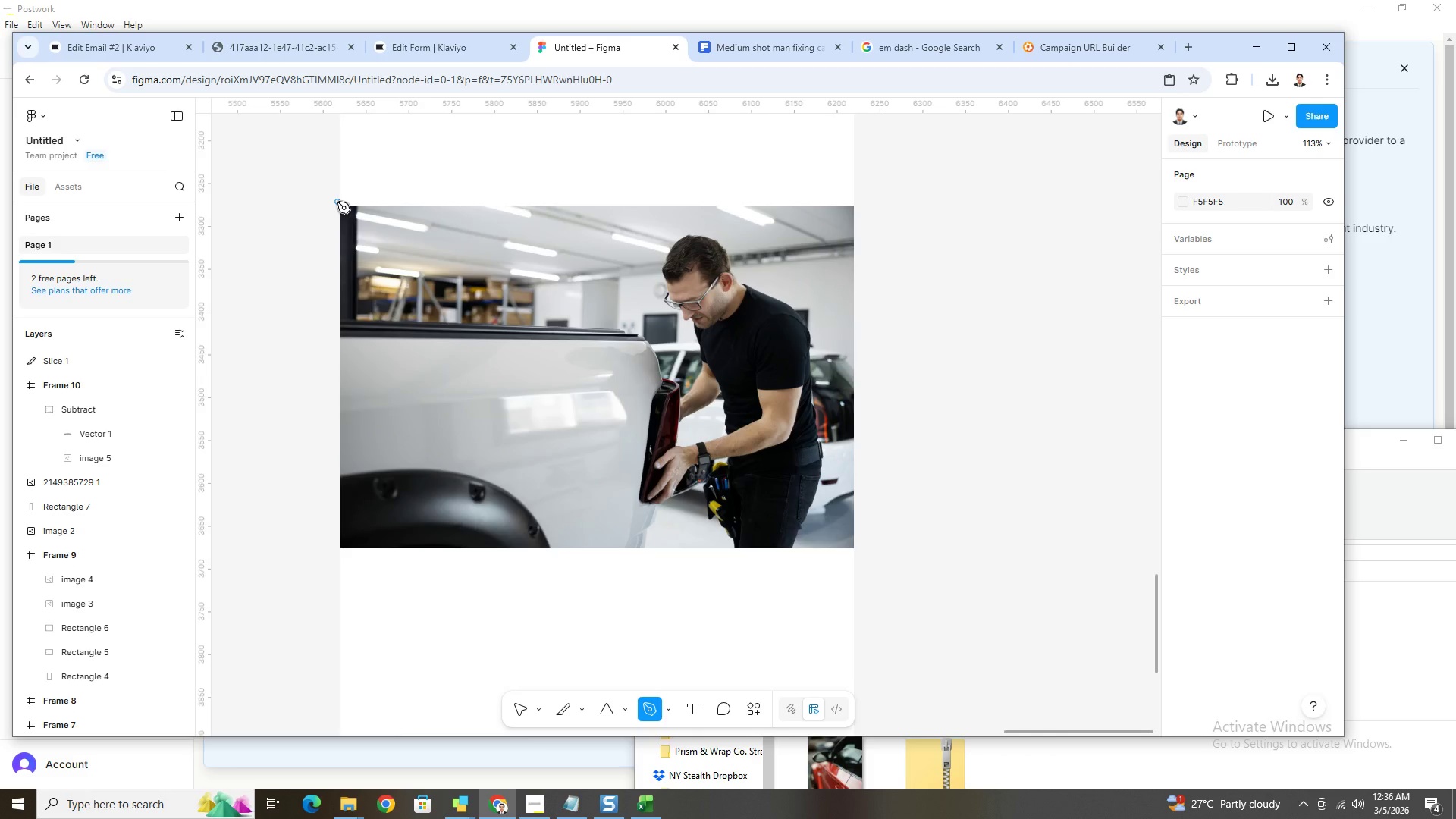 
left_click([341, 206])
 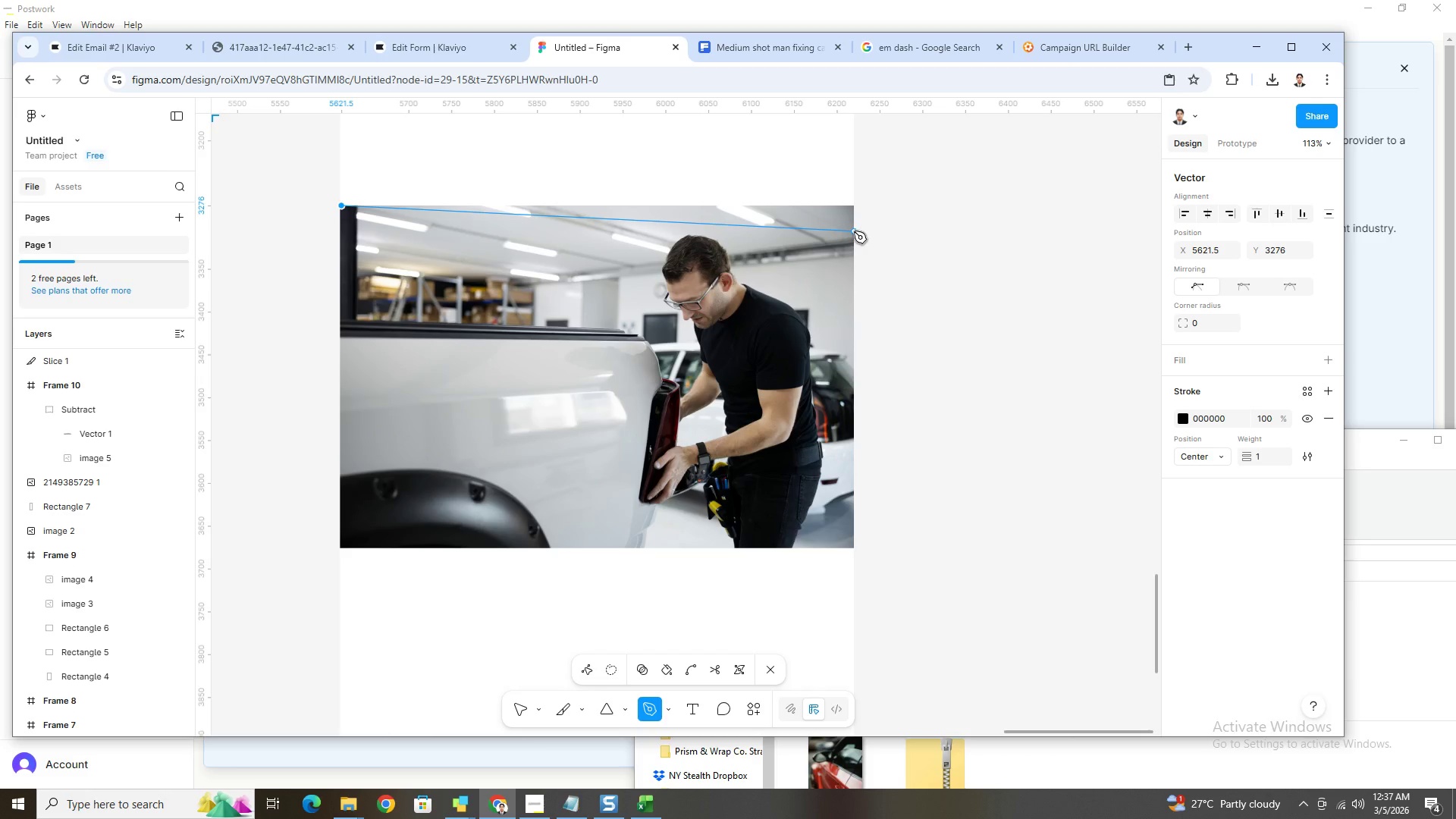 
wait(5.55)
 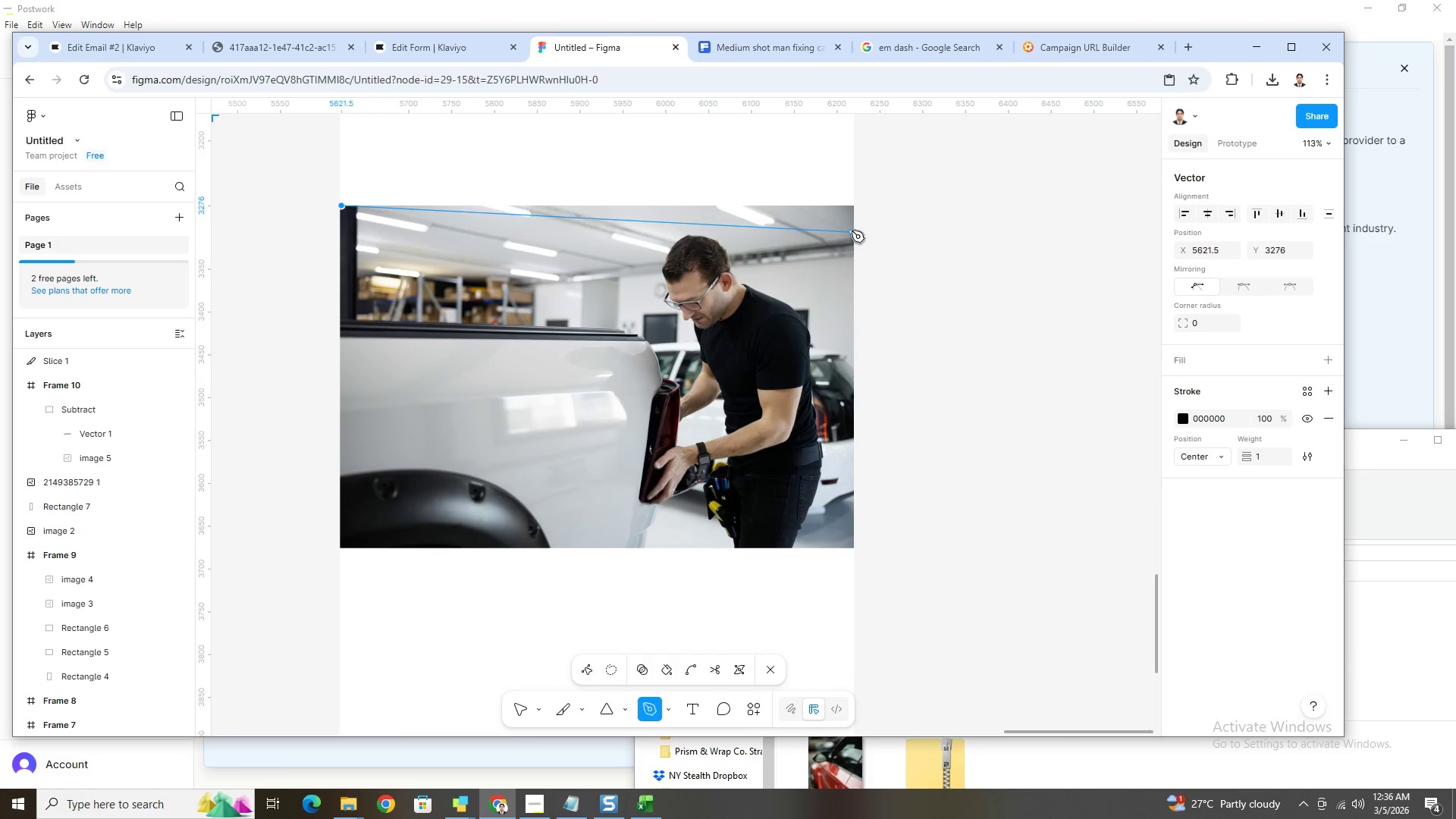 
left_click([854, 231])
 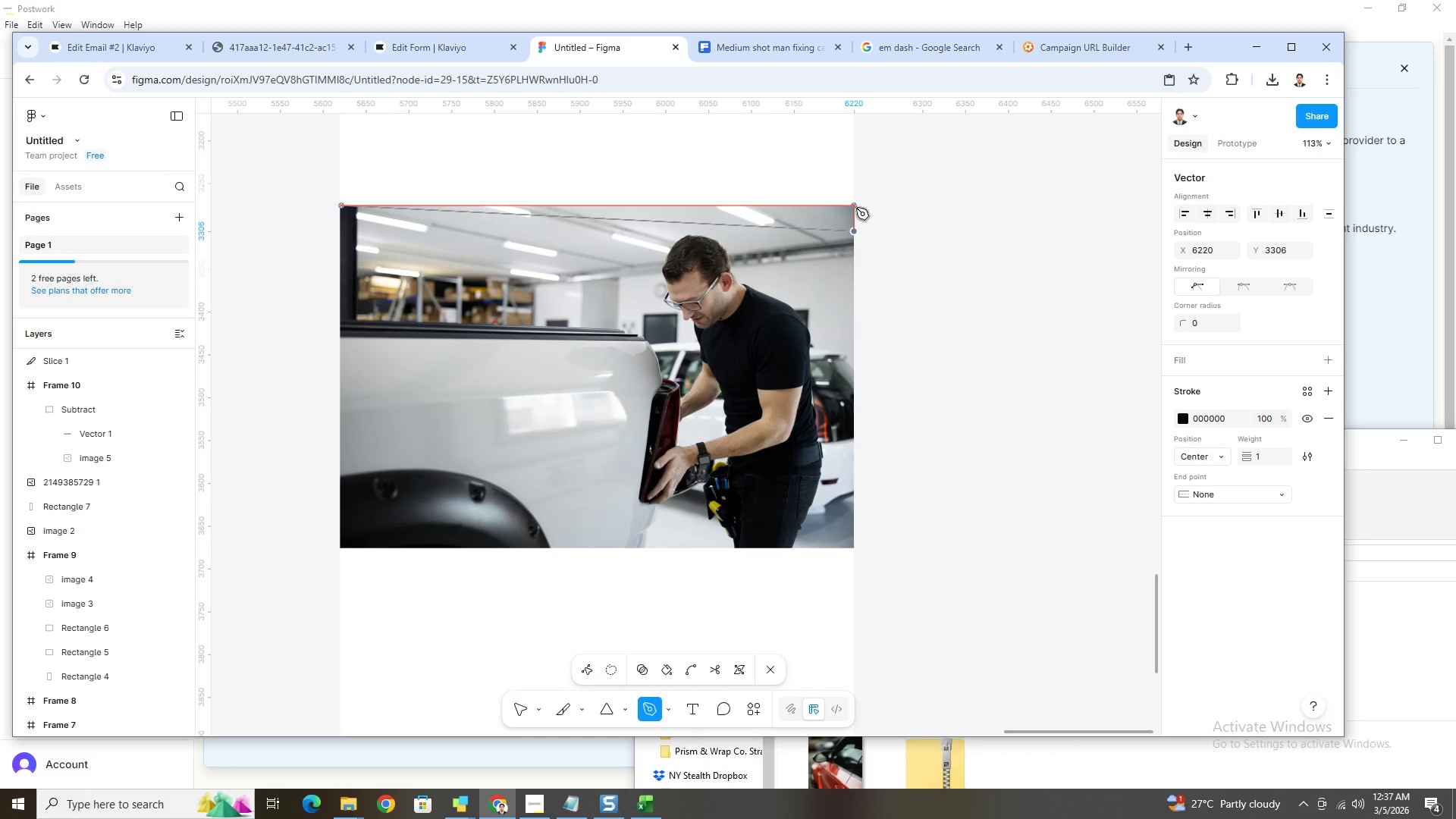 
left_click([854, 206])
 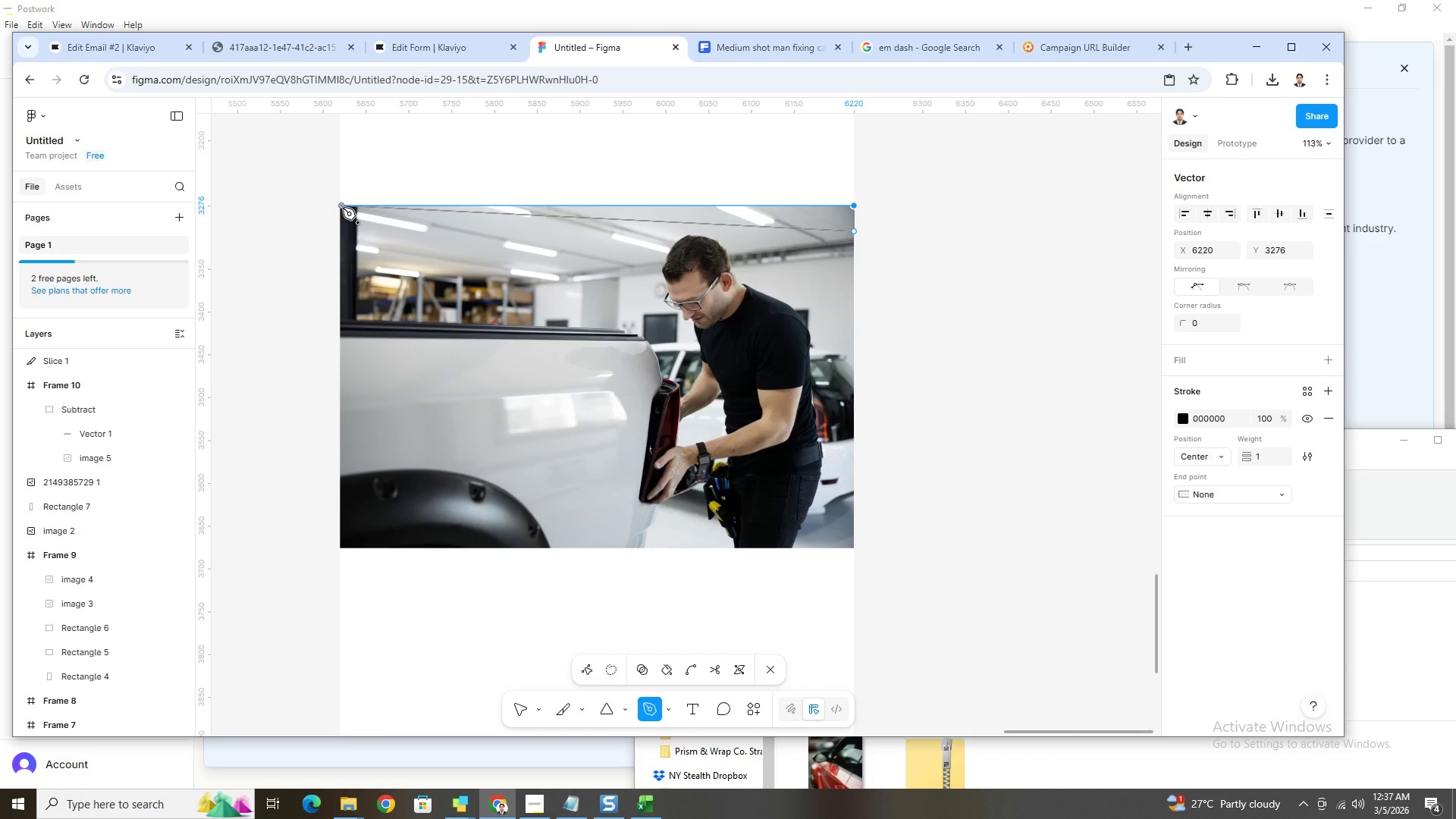 
left_click([343, 208])
 